 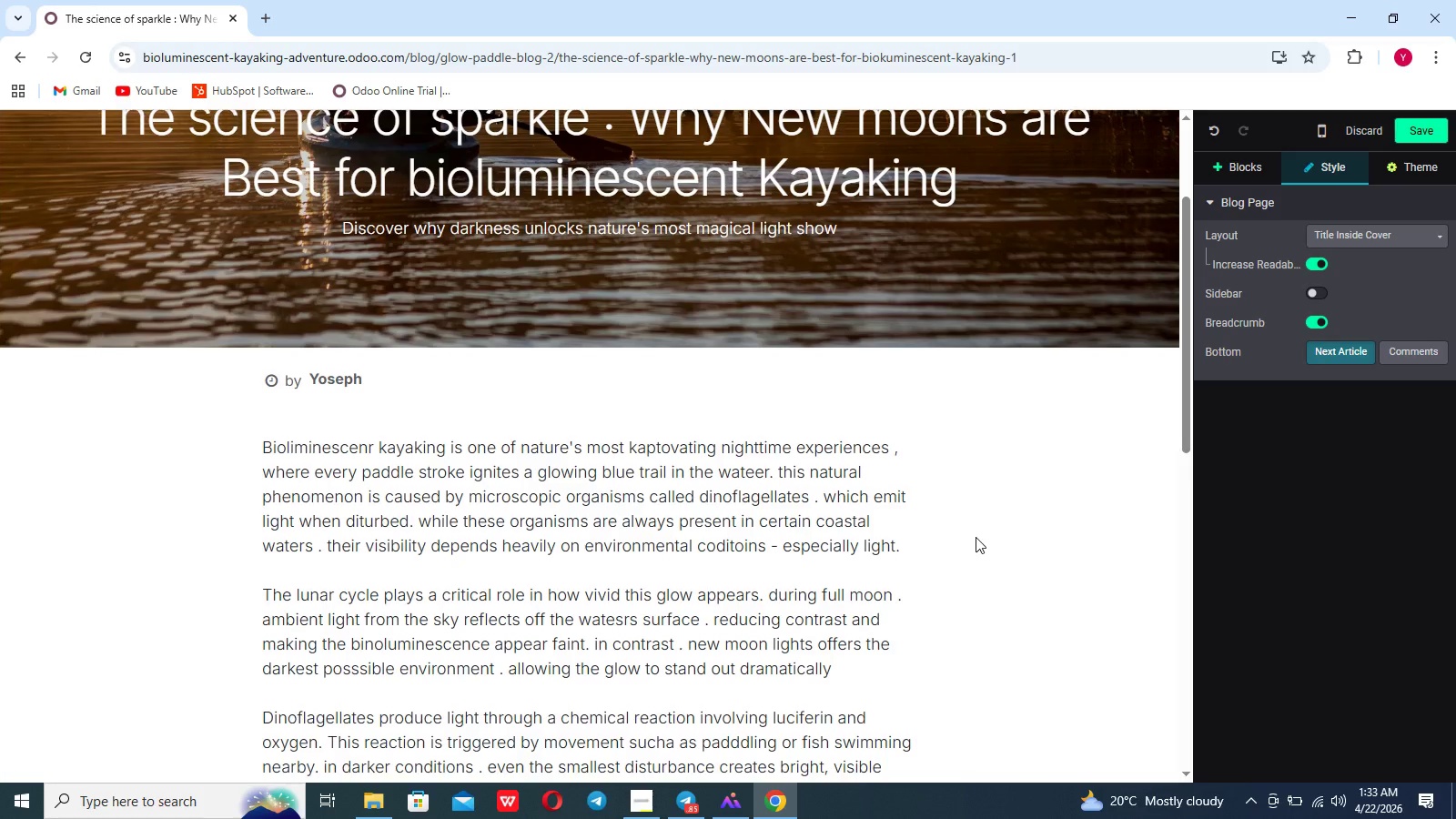 
scroll: coordinate [976, 537], scroll_direction: up, amount: 3.0
 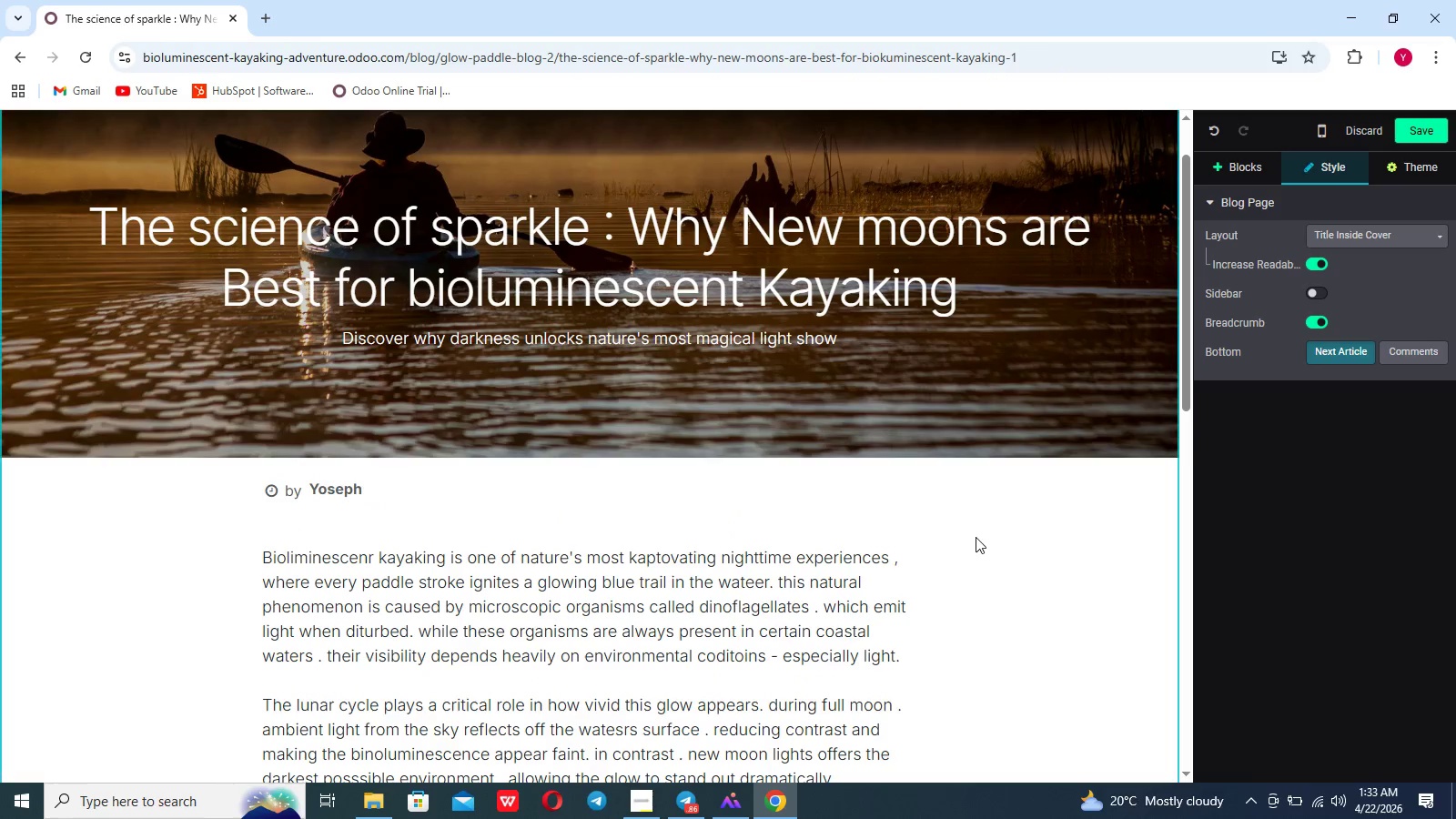 
scroll: coordinate [976, 537], scroll_direction: down, amount: 60.0
 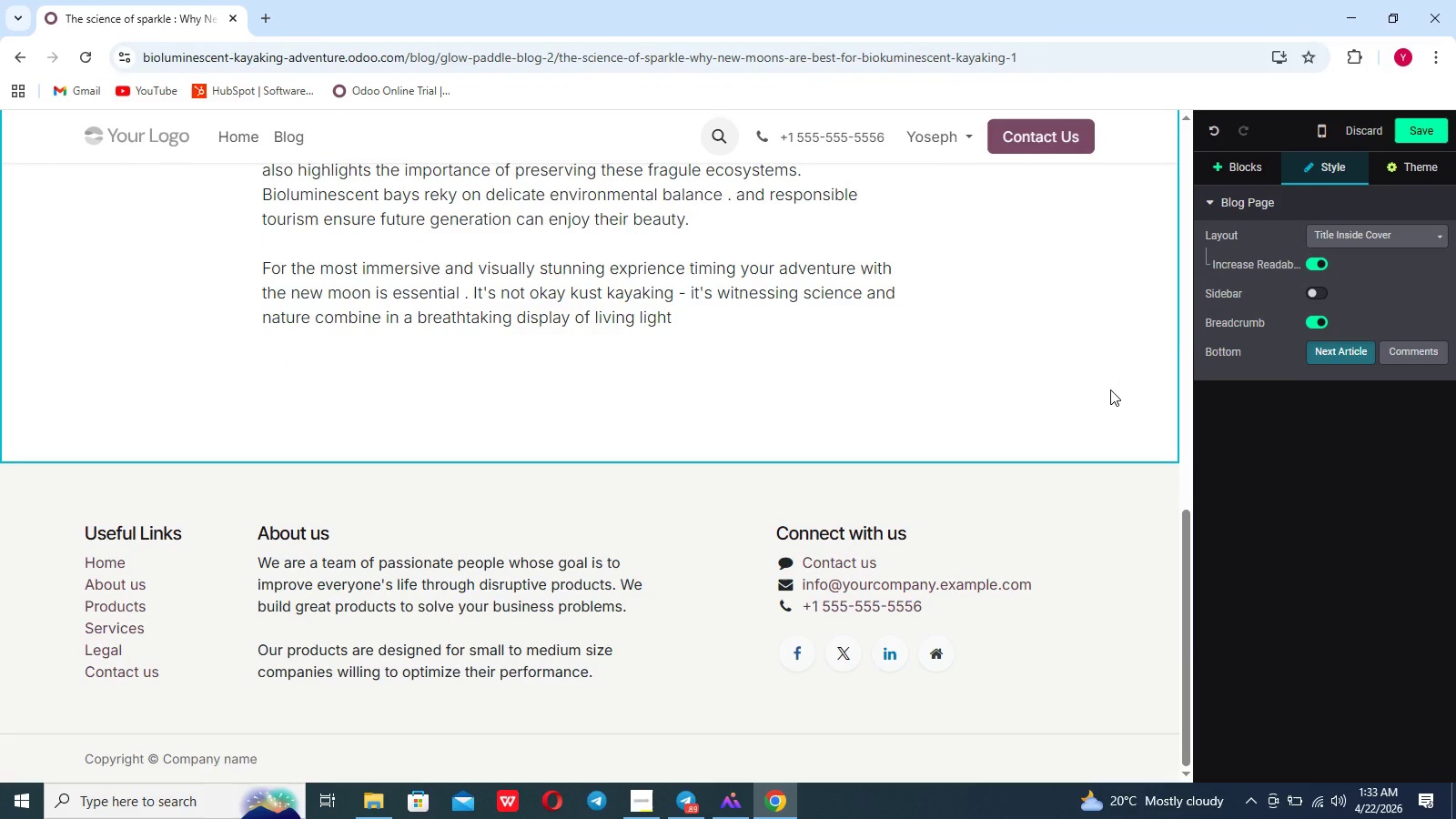 
wait(5.05)
 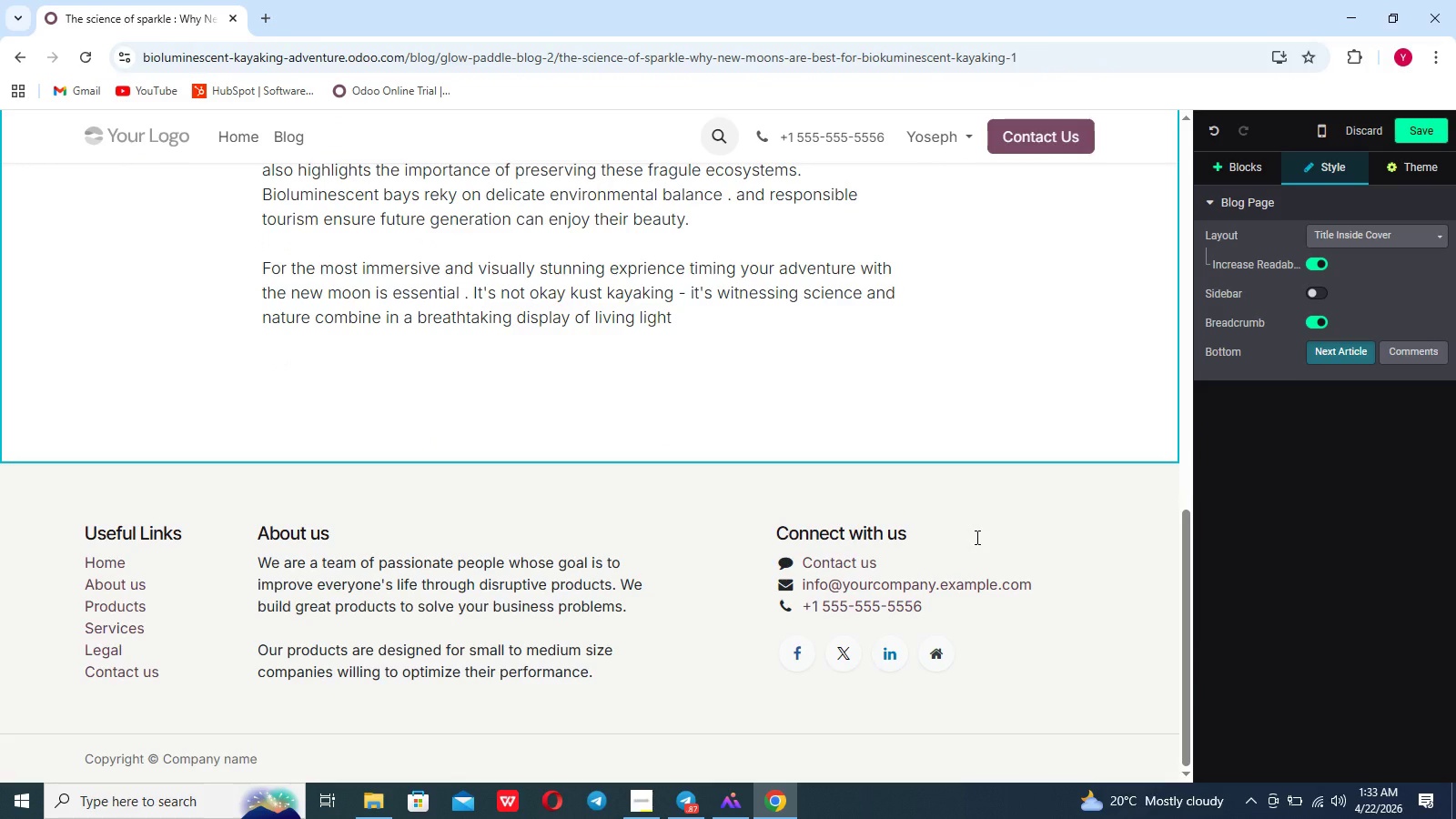 
left_click([1248, 162])
 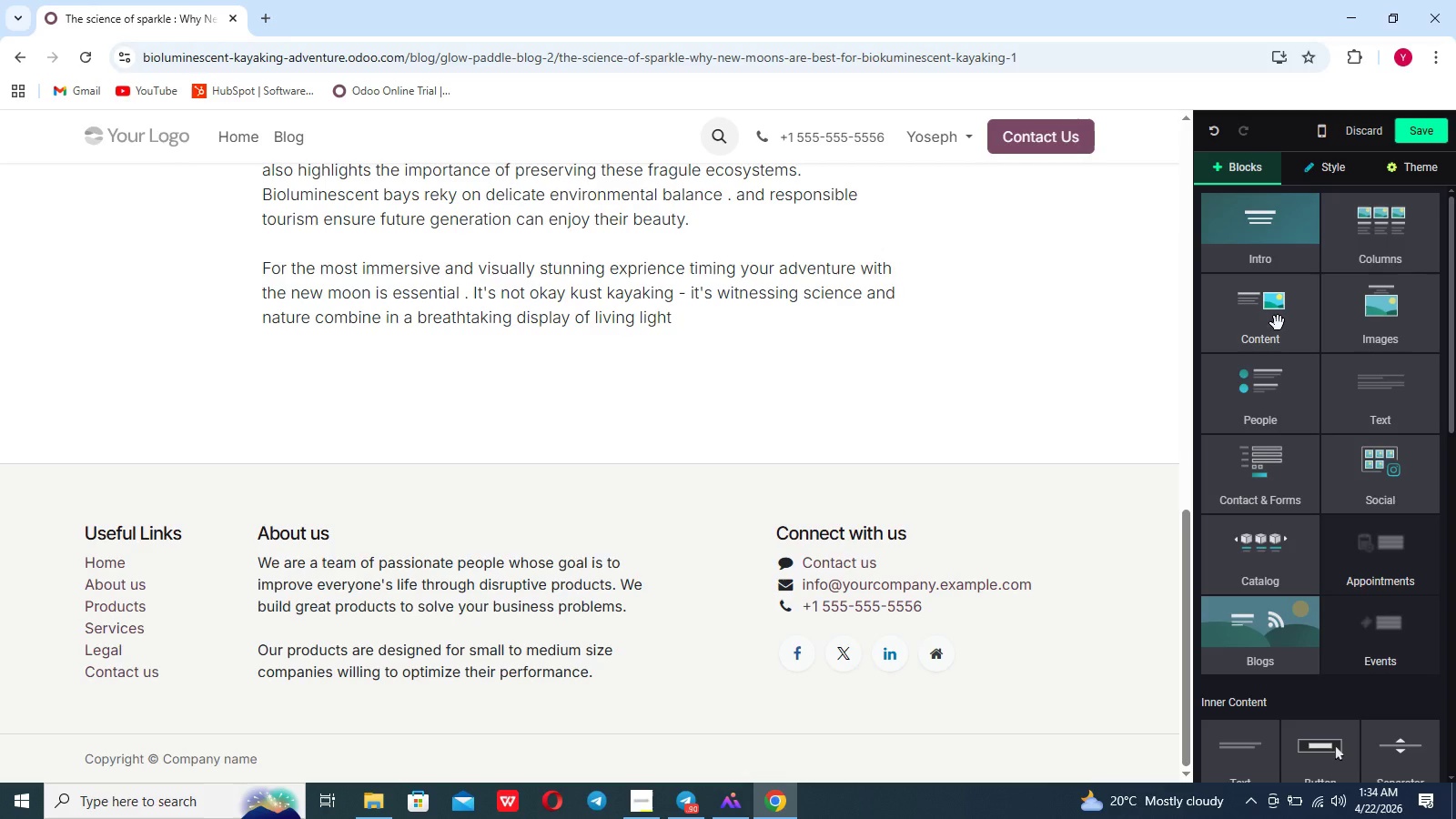 
left_click([1278, 323])
 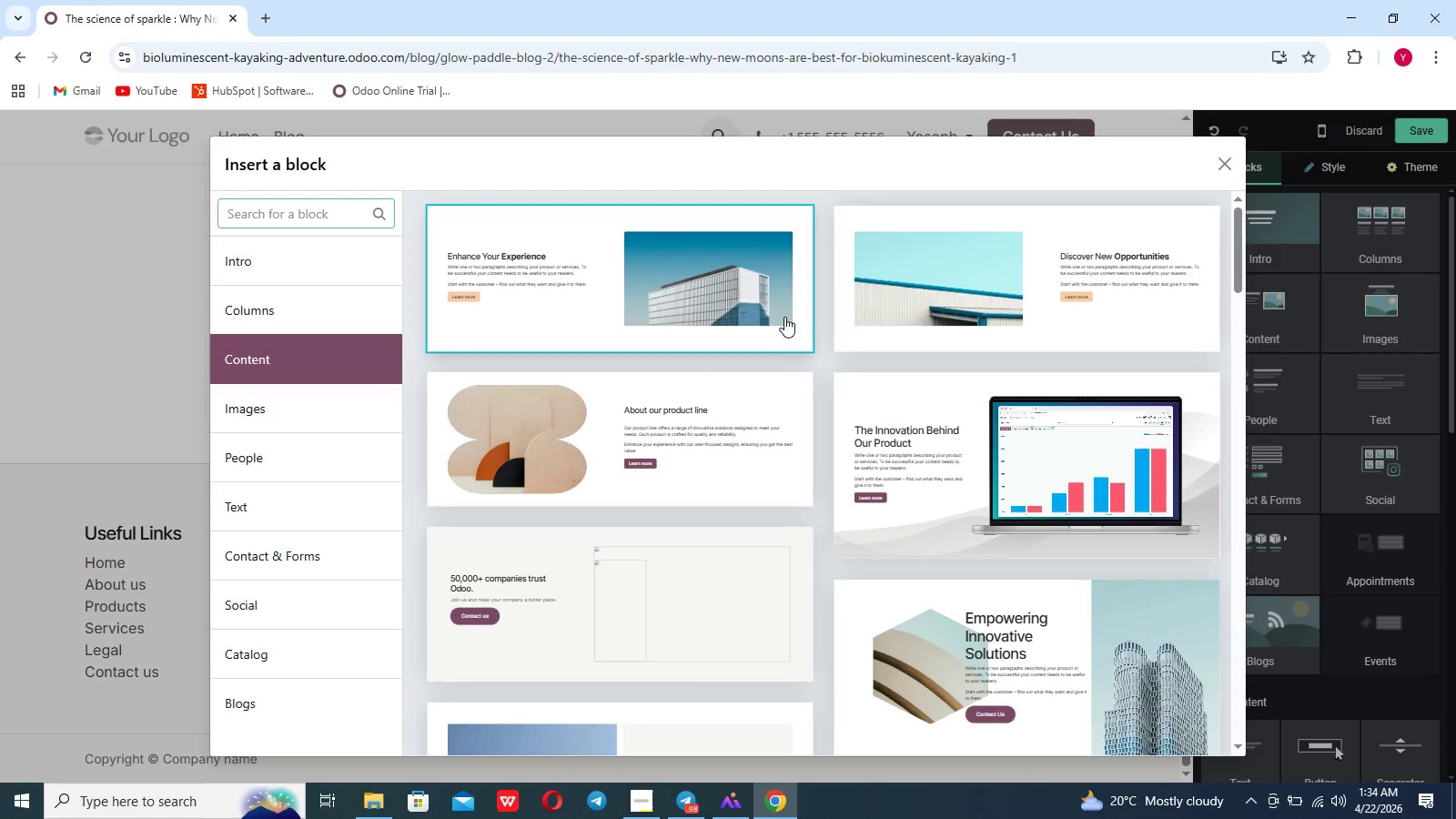 
wait(31.41)
 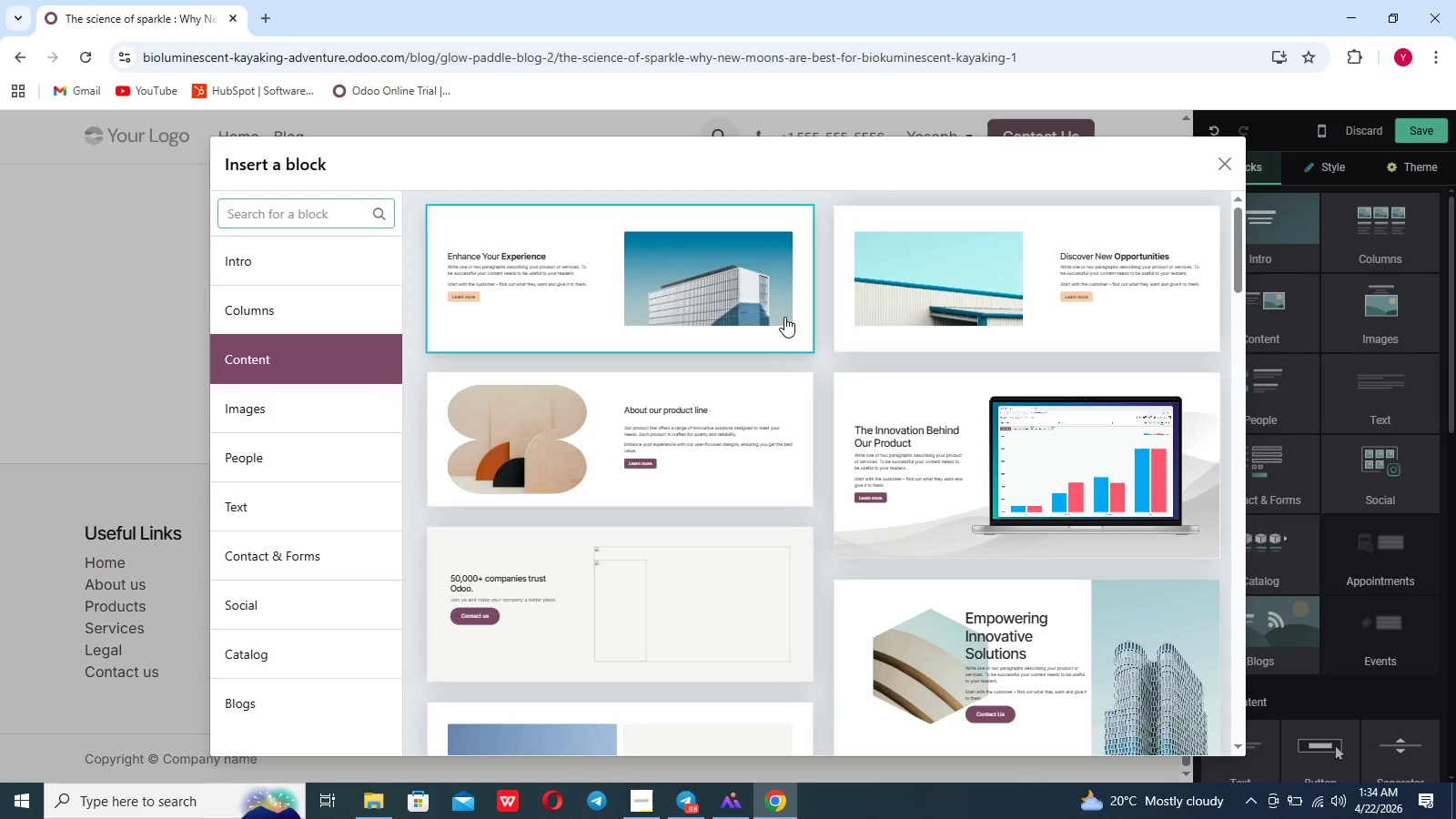 
left_click([651, 304])
 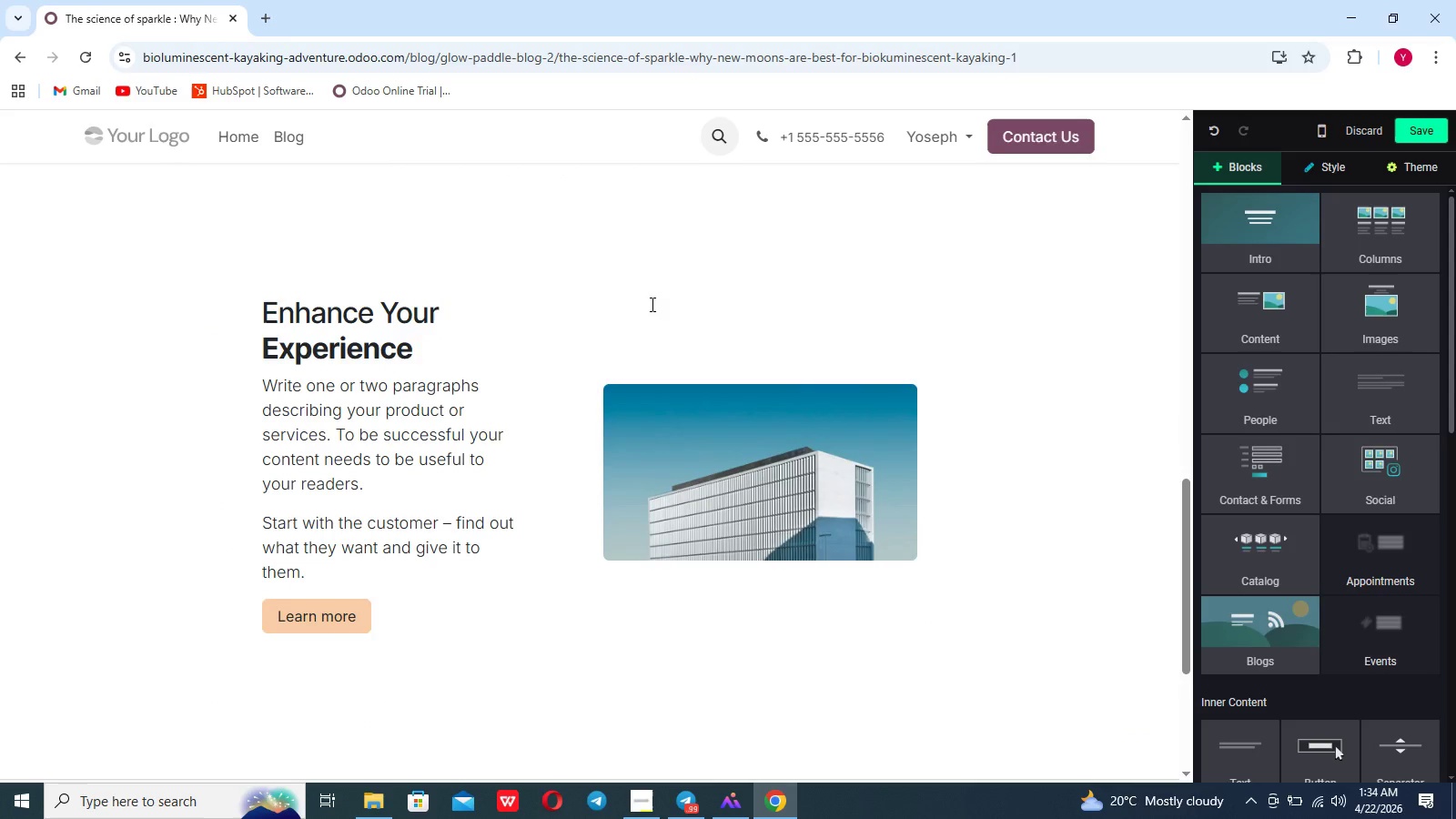 
scroll: coordinate [560, 340], scroll_direction: up, amount: 13.0
 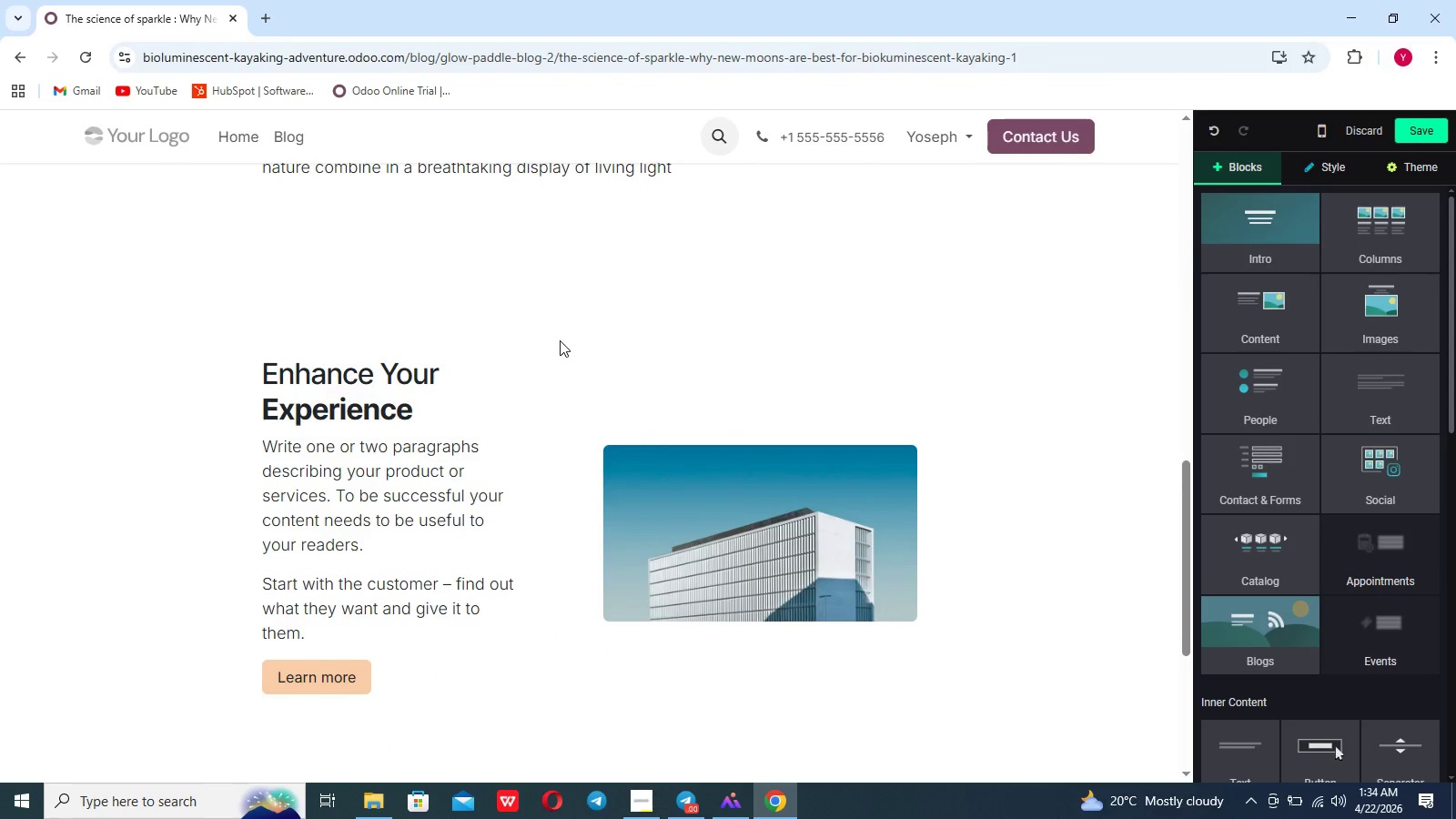 
wait(10.02)
 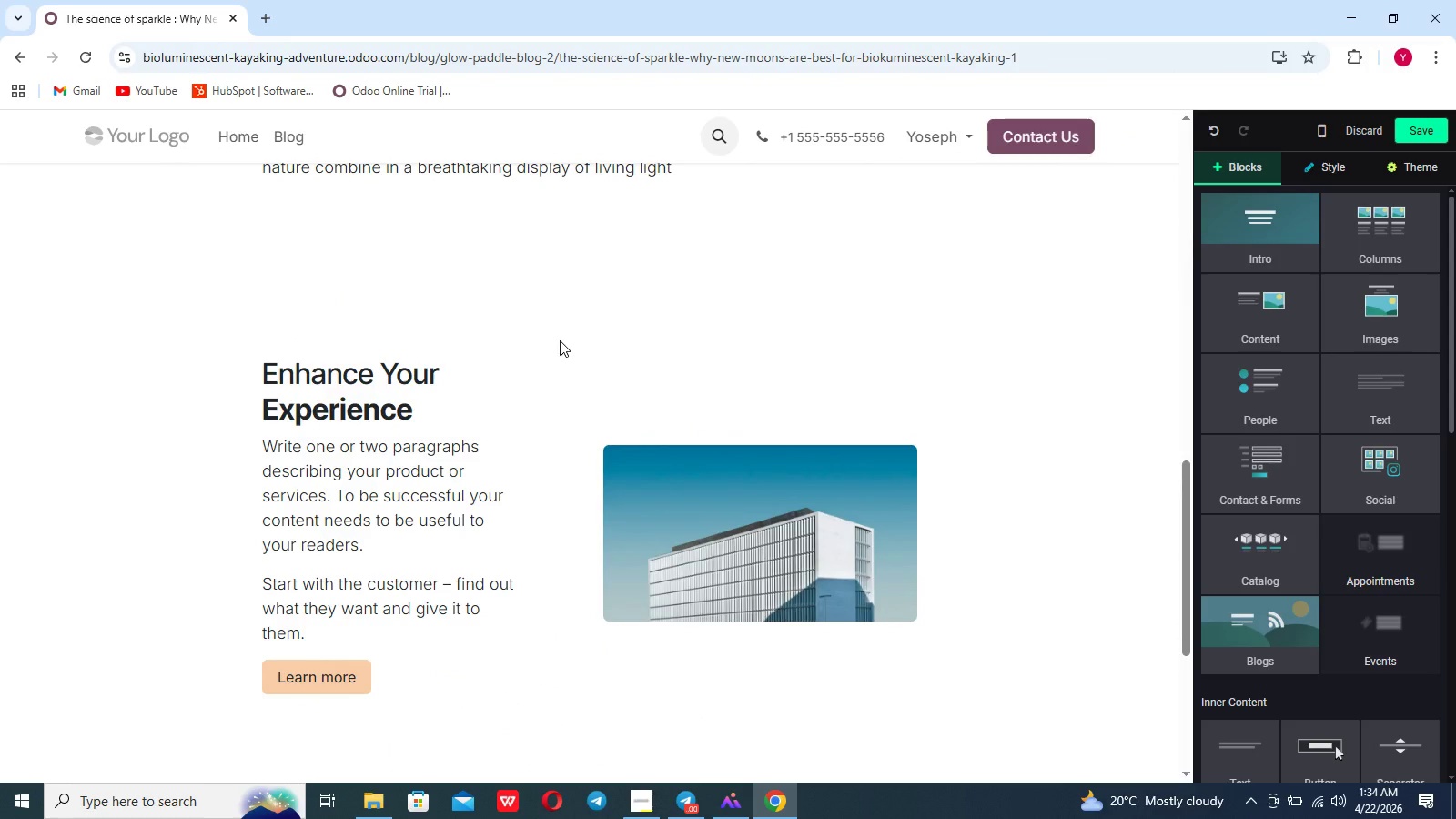 
scroll: coordinate [560, 340], scroll_direction: none, amount: 0.0
 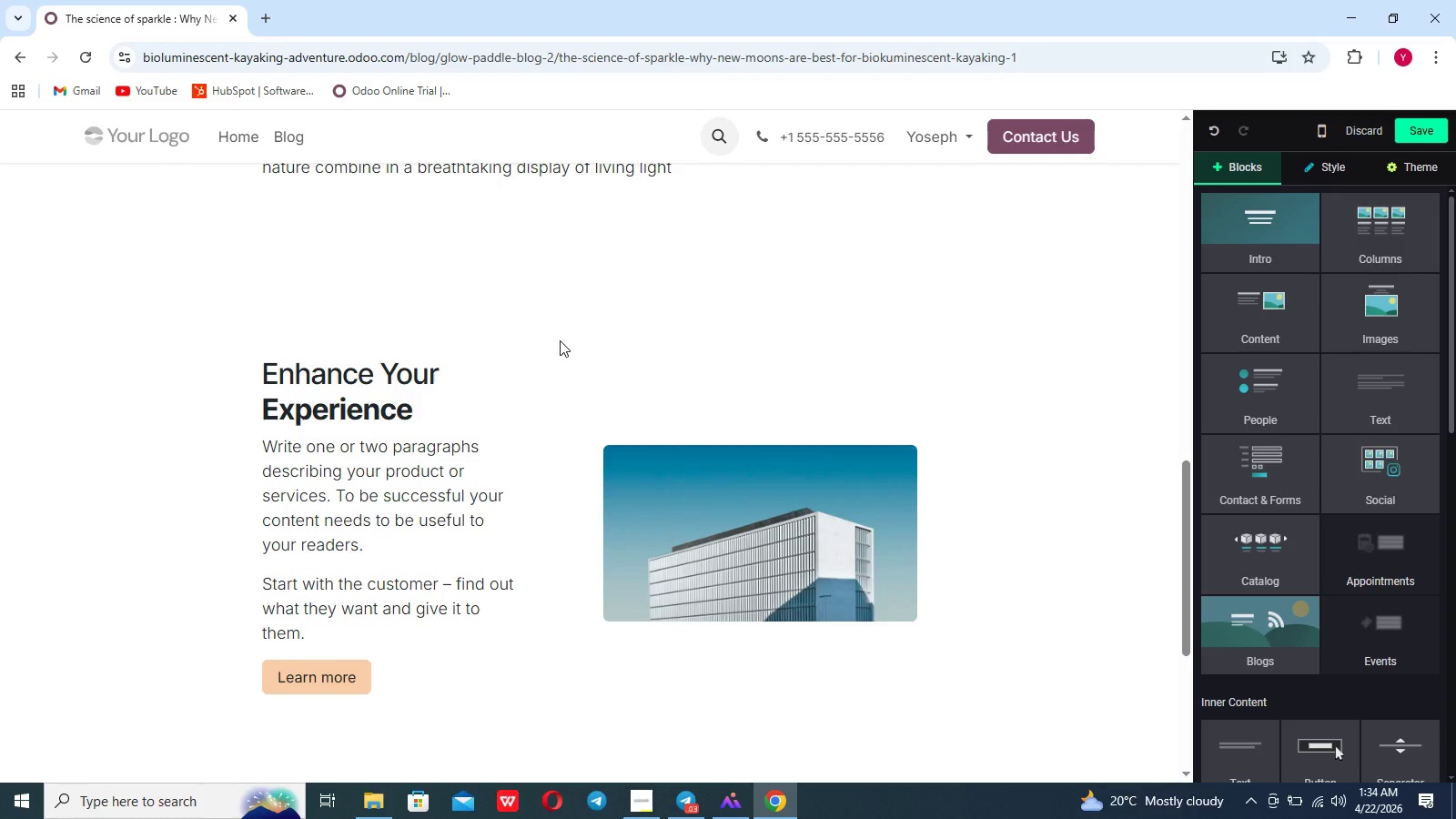 
wait(12.07)
 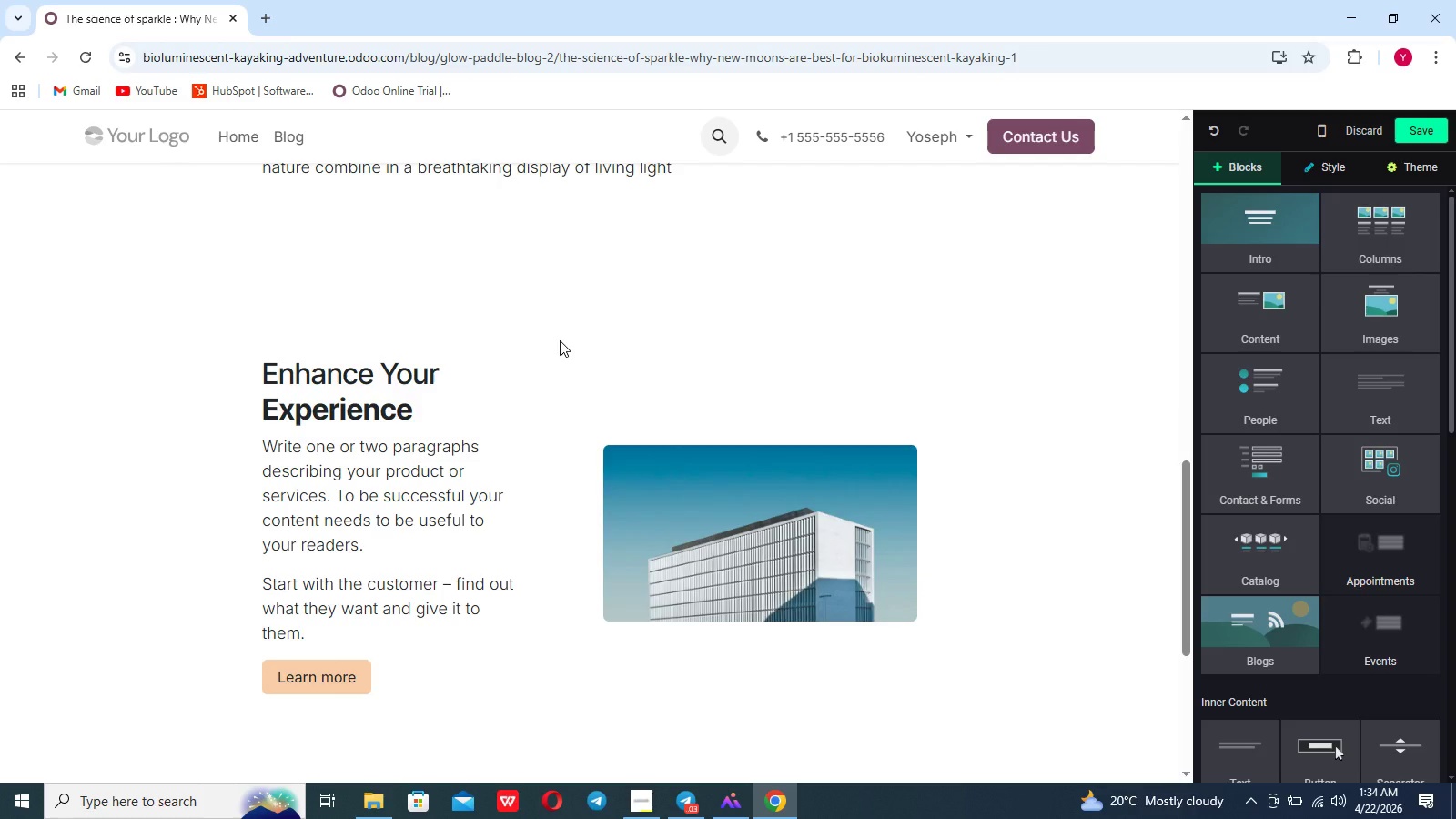 
key(Backspace)
 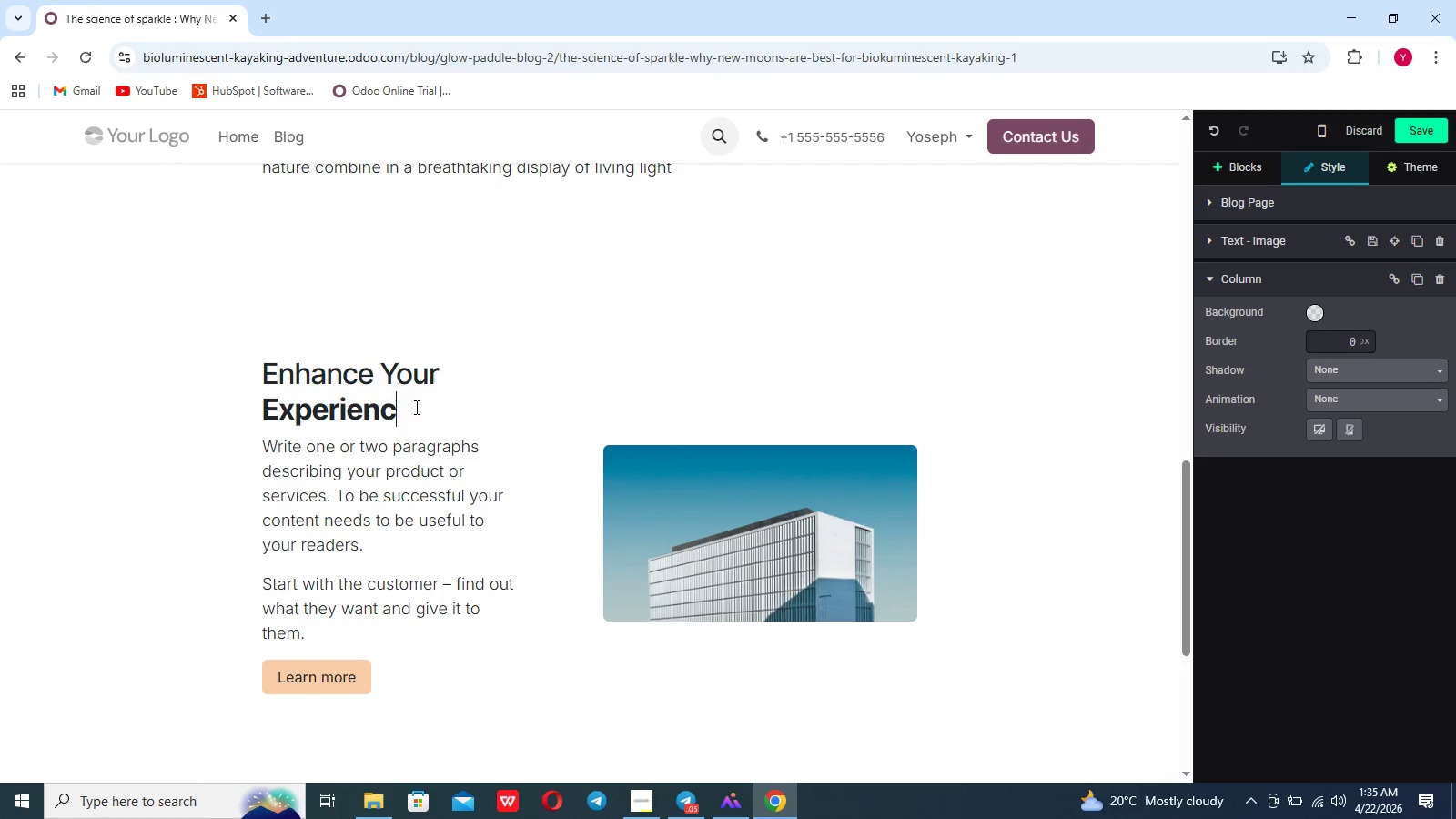 
key(Backspace)
 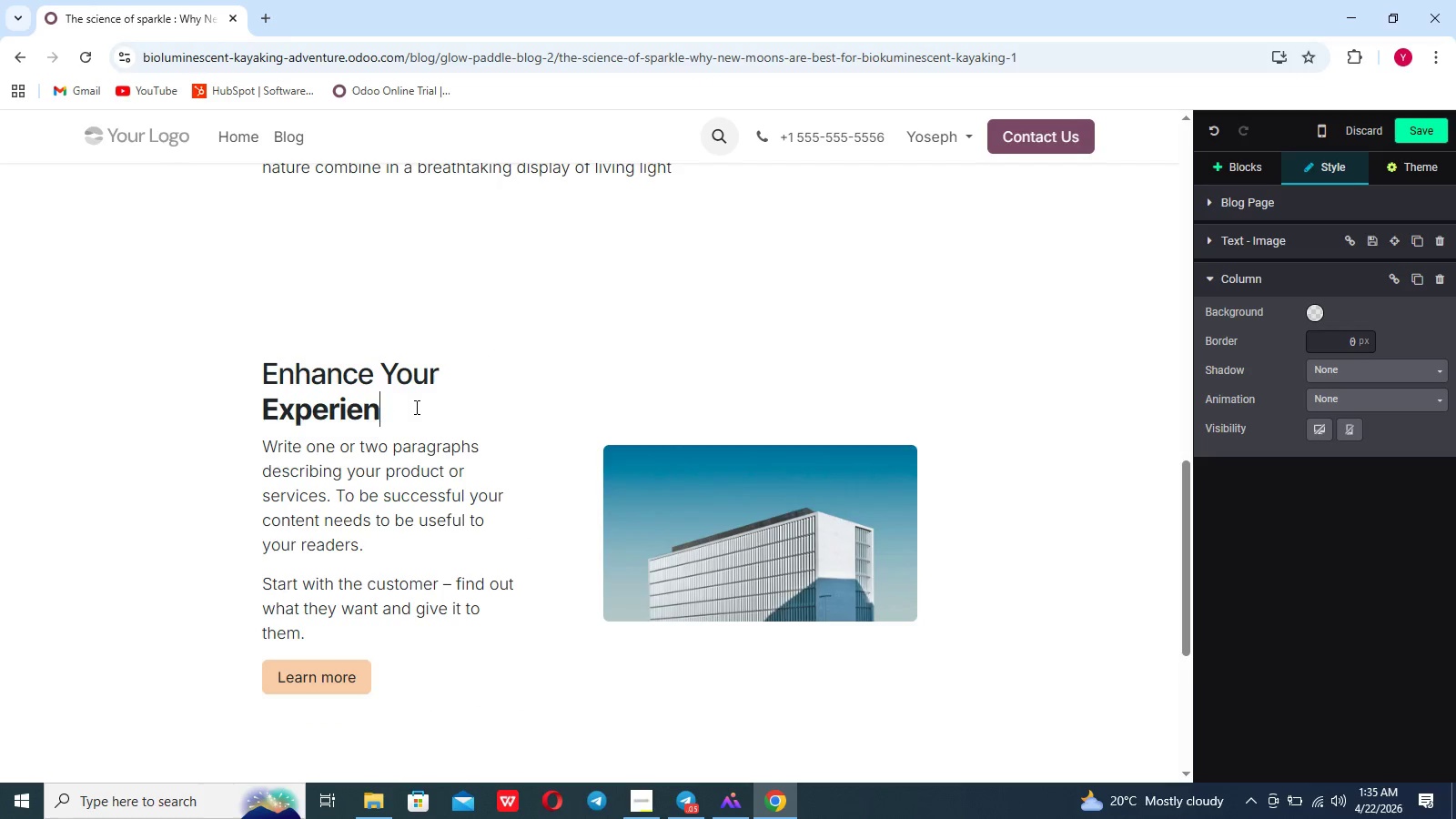 
key(Backspace)
 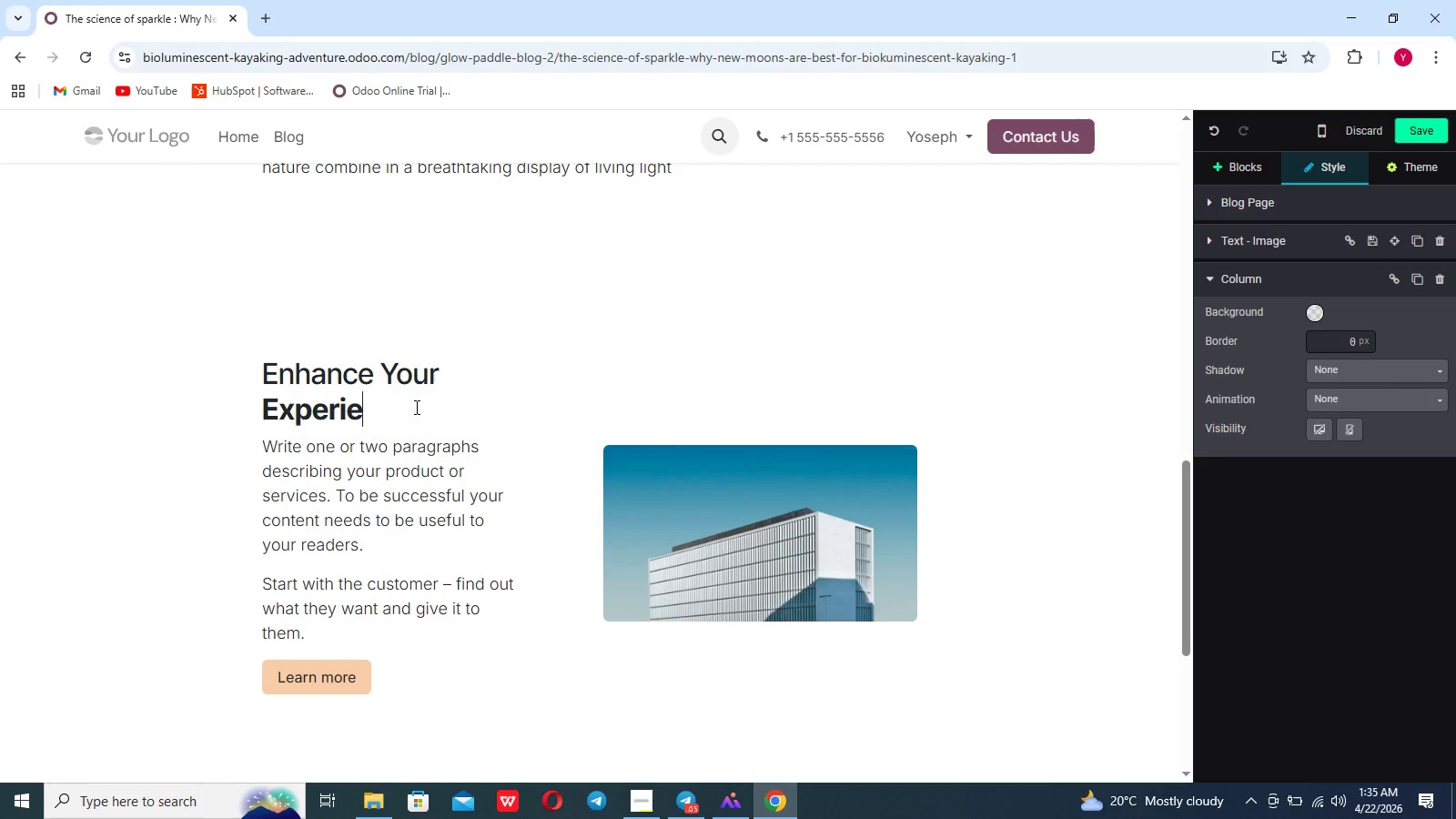 
key(Backspace)
key(Backspace)
key(Backspace)
key(Backspace)
key(Backspace)
key(Backspace)
key(Backspace)
key(Backspace)
key(Backspace)
key(Backspace)
key(Backspace)
key(Backspace)
key(Backspace)
key(Backspace)
key(Backspace)
key(Backspace)
key(Backspace)
key(Backspace)
key(Backspace)
key(Backspace)
type(why the )
 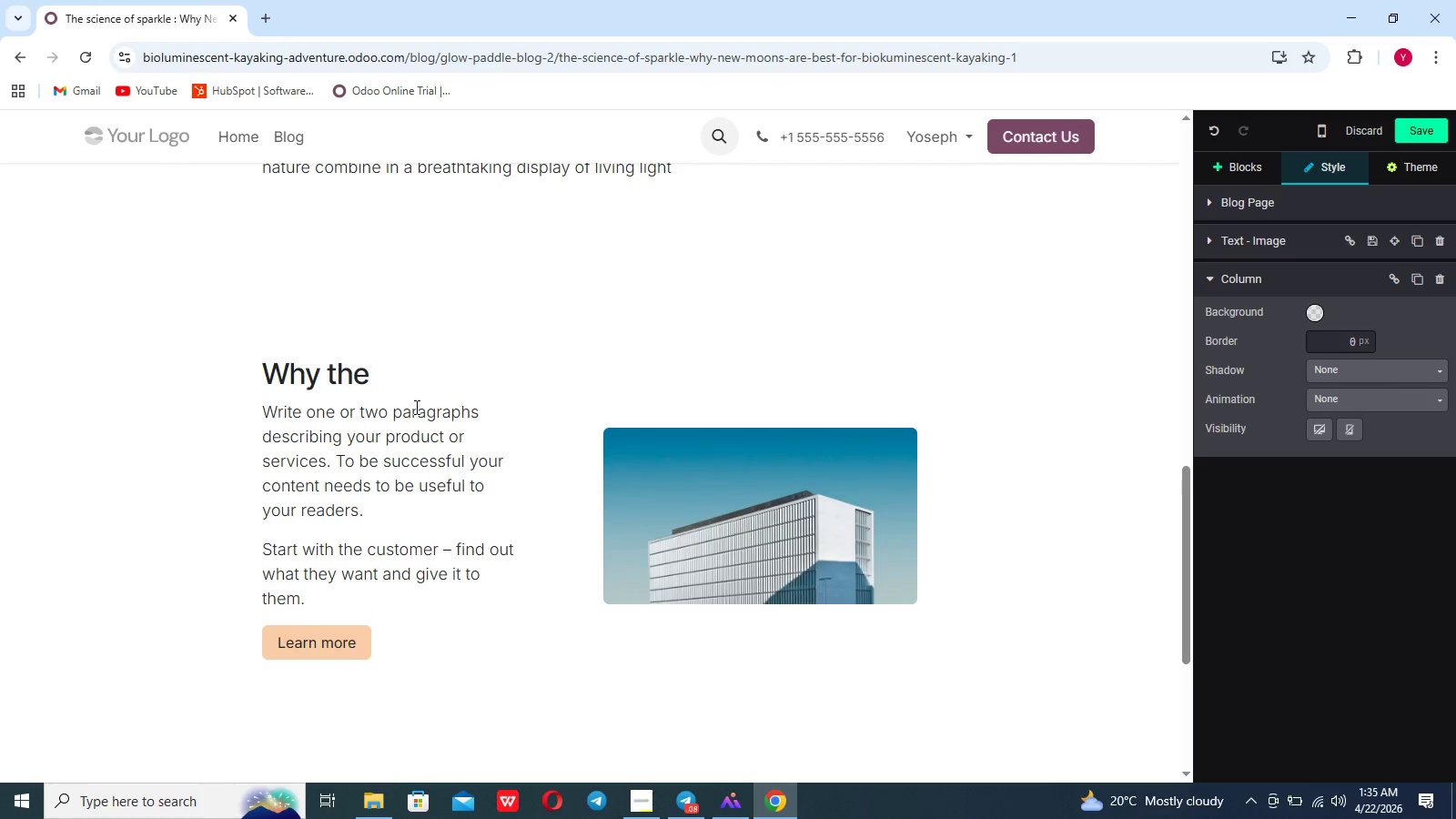 
type(Nw Moon Matters)
 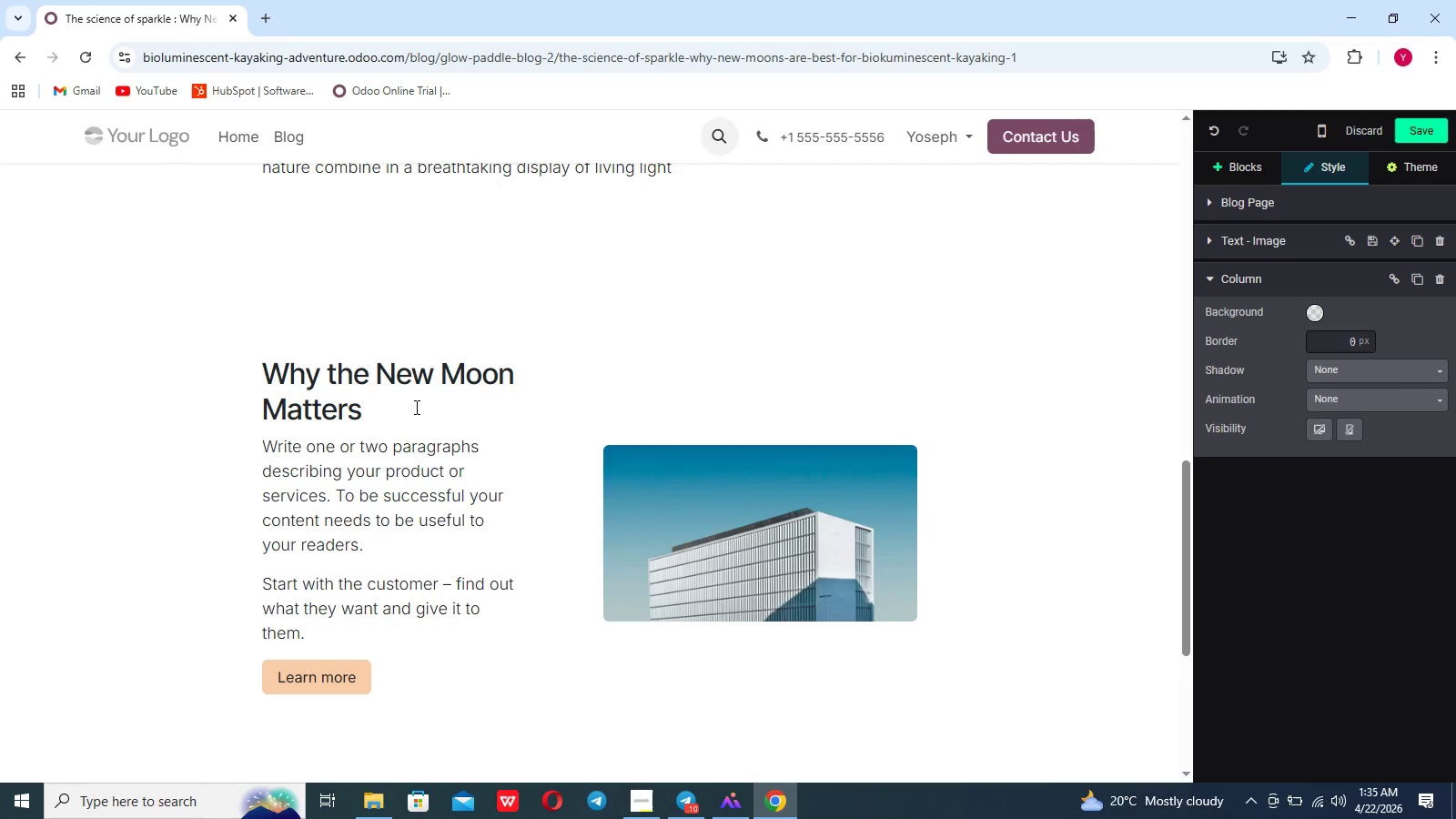 
left_click([258, 447])
 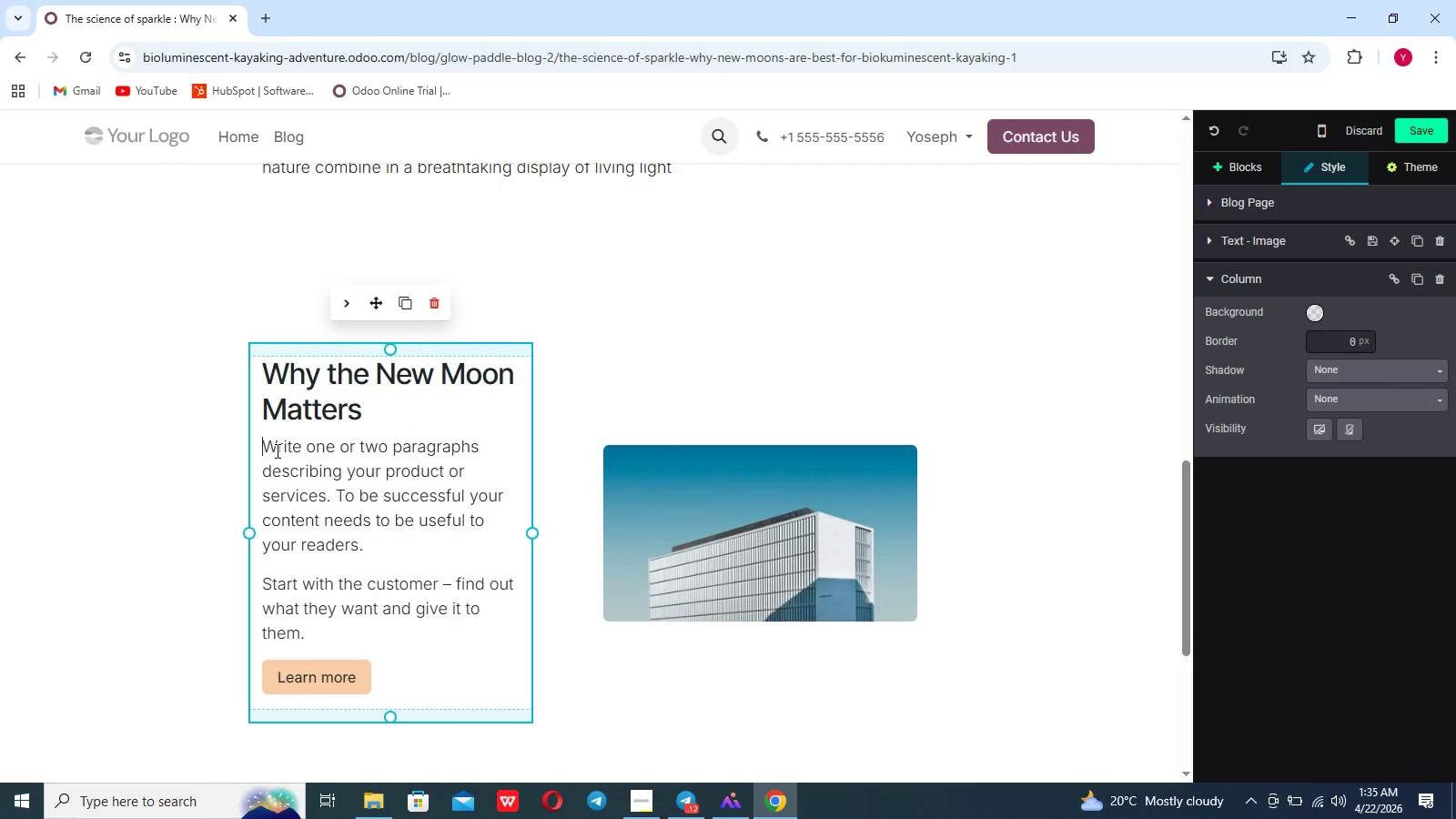 
type(During a new moon . the moon is positiones between a)
key(Backspace)
type(the re)
key(Backspace)
key(Backspace)
type(era)
key(Backspace)
key(Backspace)
type(arth and the sun . )
key(Backspace)
key(Backspace)
type(, leaving)
 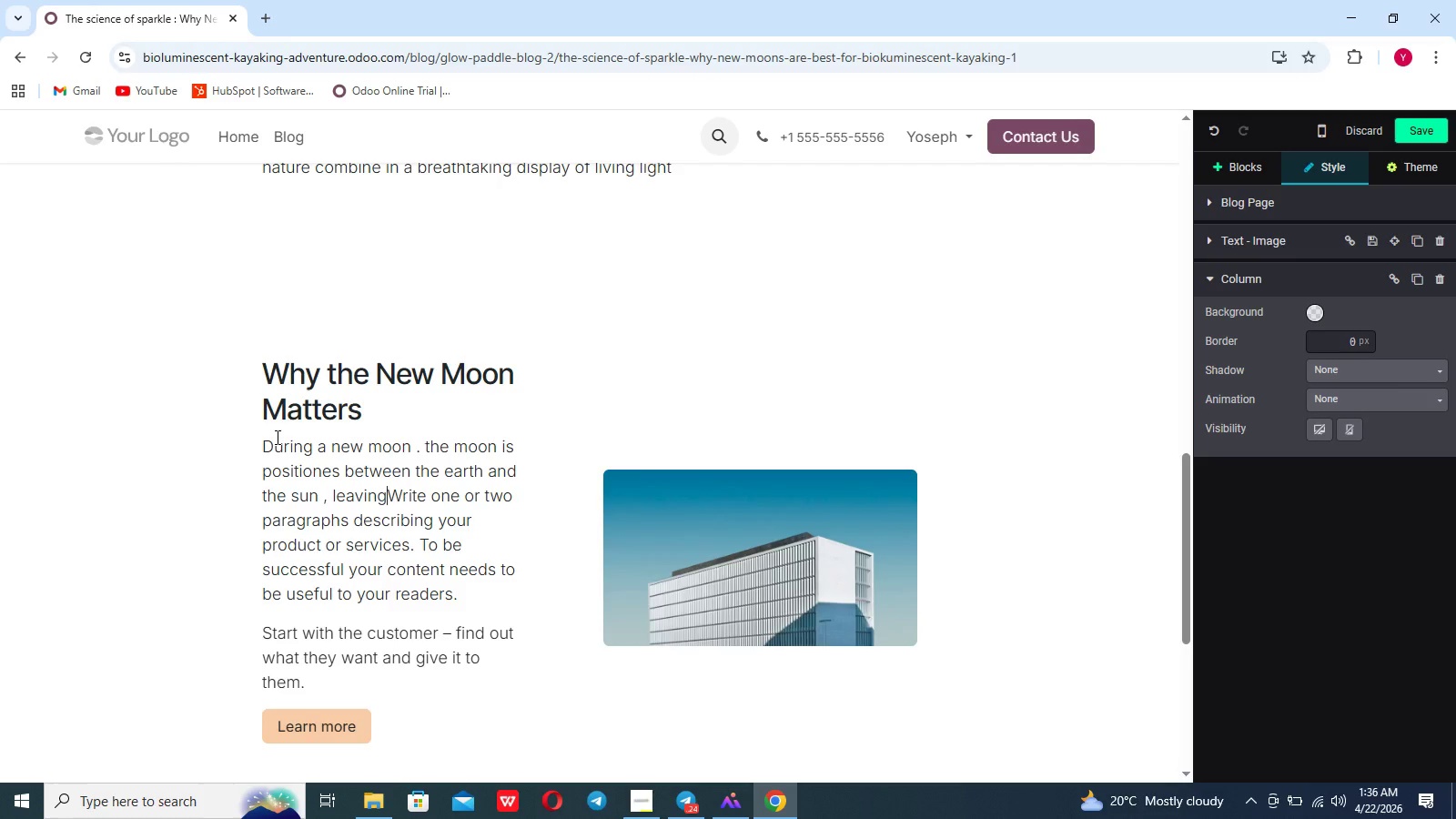 
type( the night sky darker)
 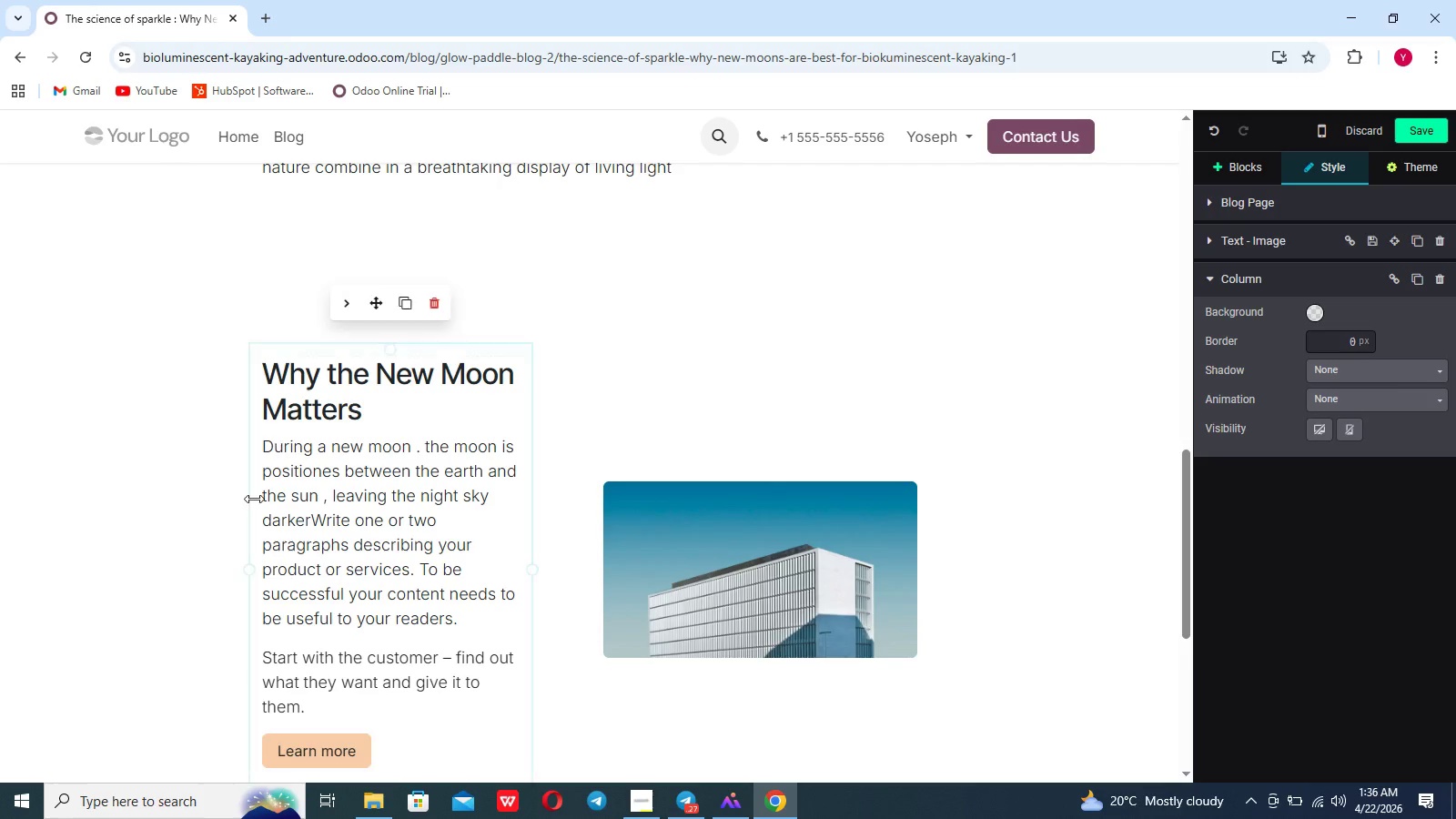 
key(Space)
 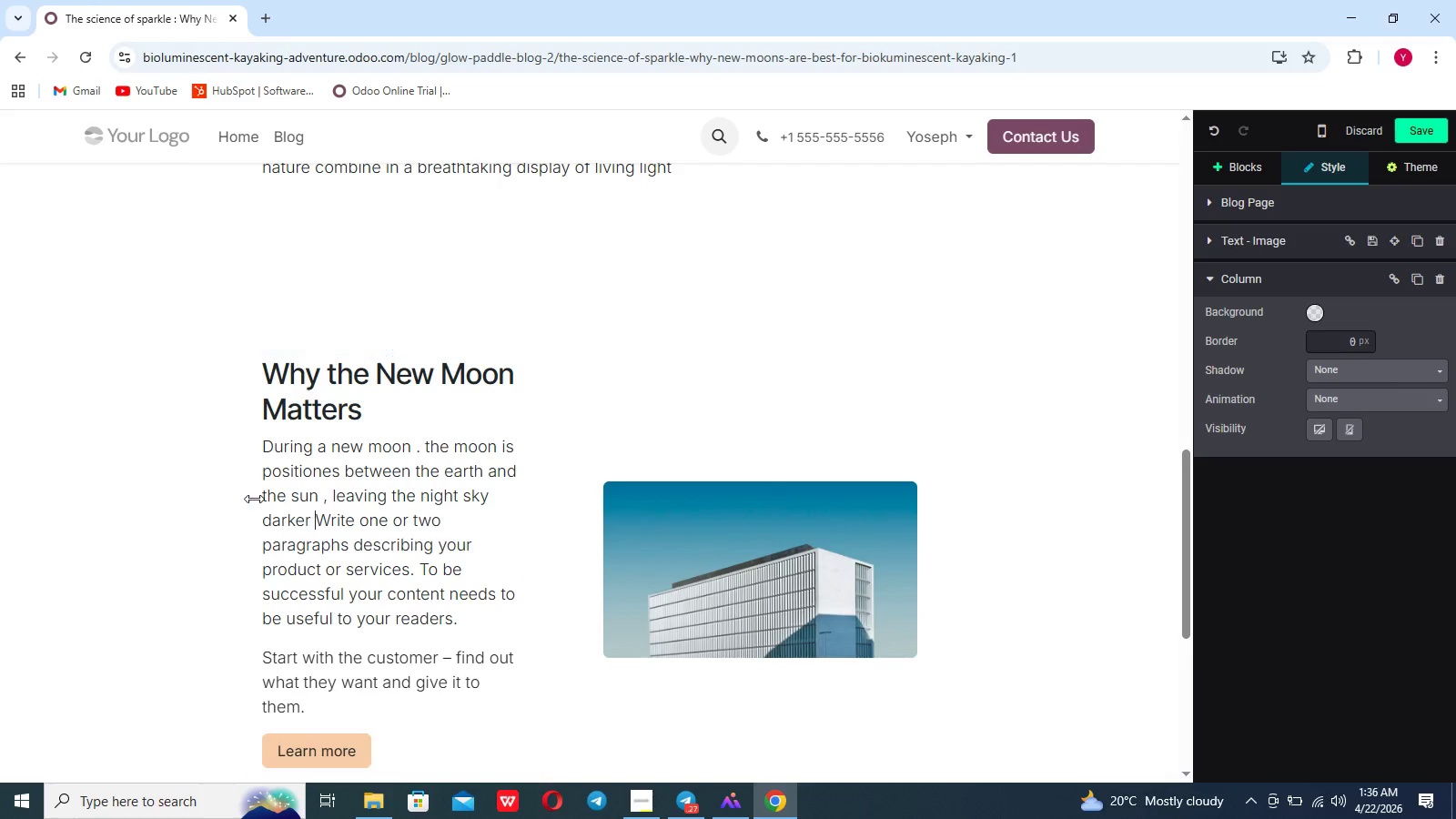 
key(Comma)
 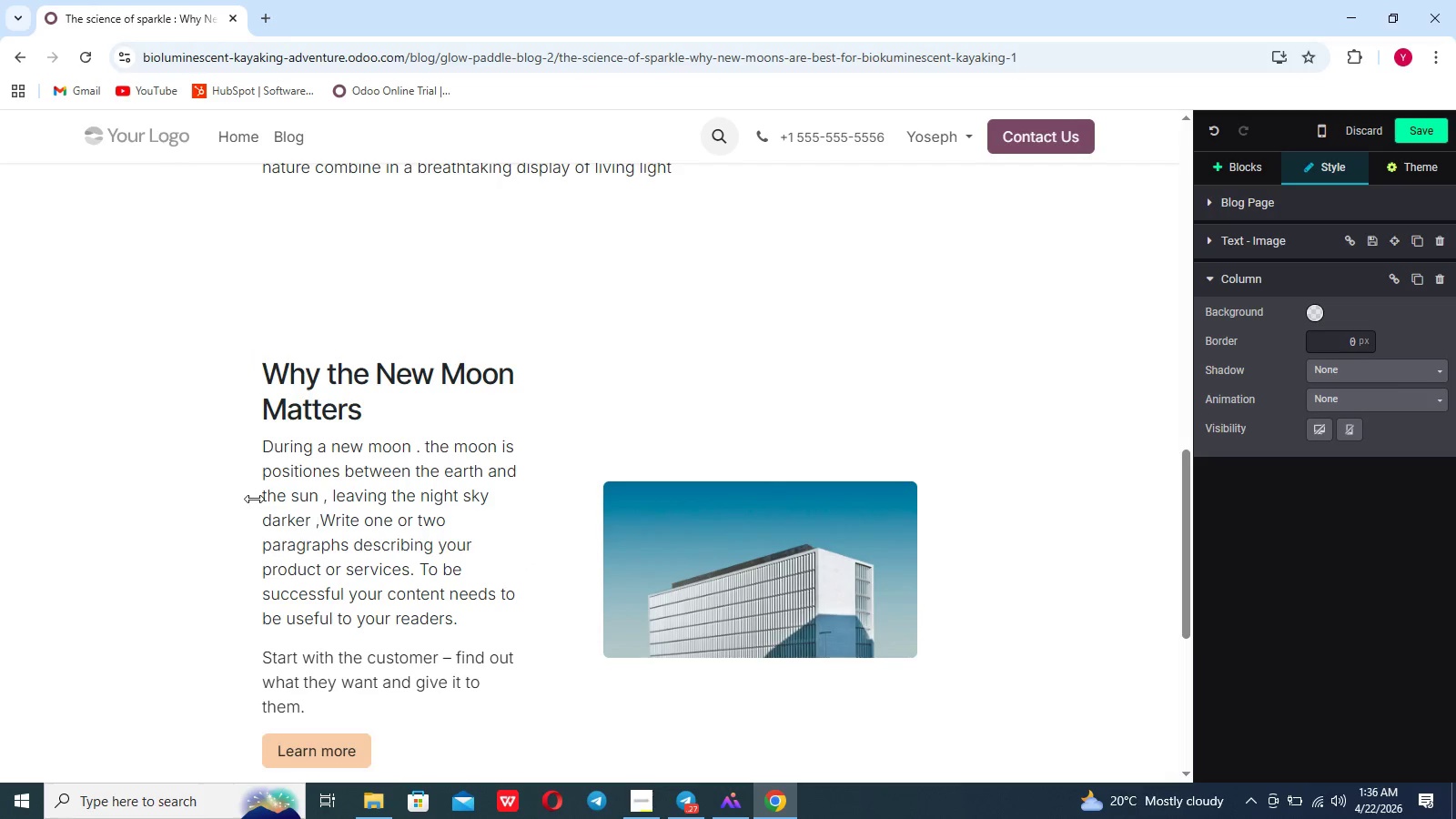 
key(Backspace)
 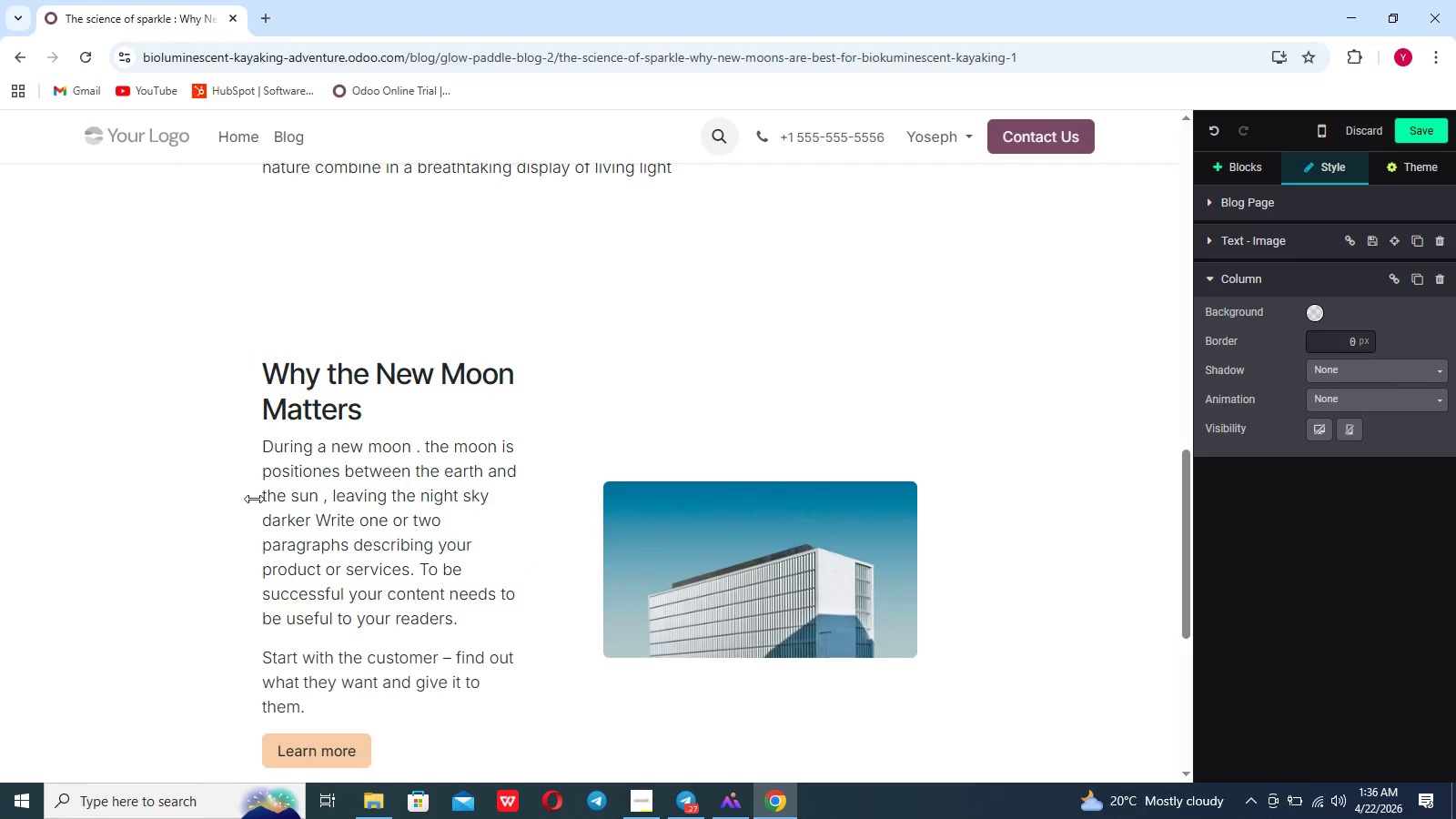 
key(Period)
 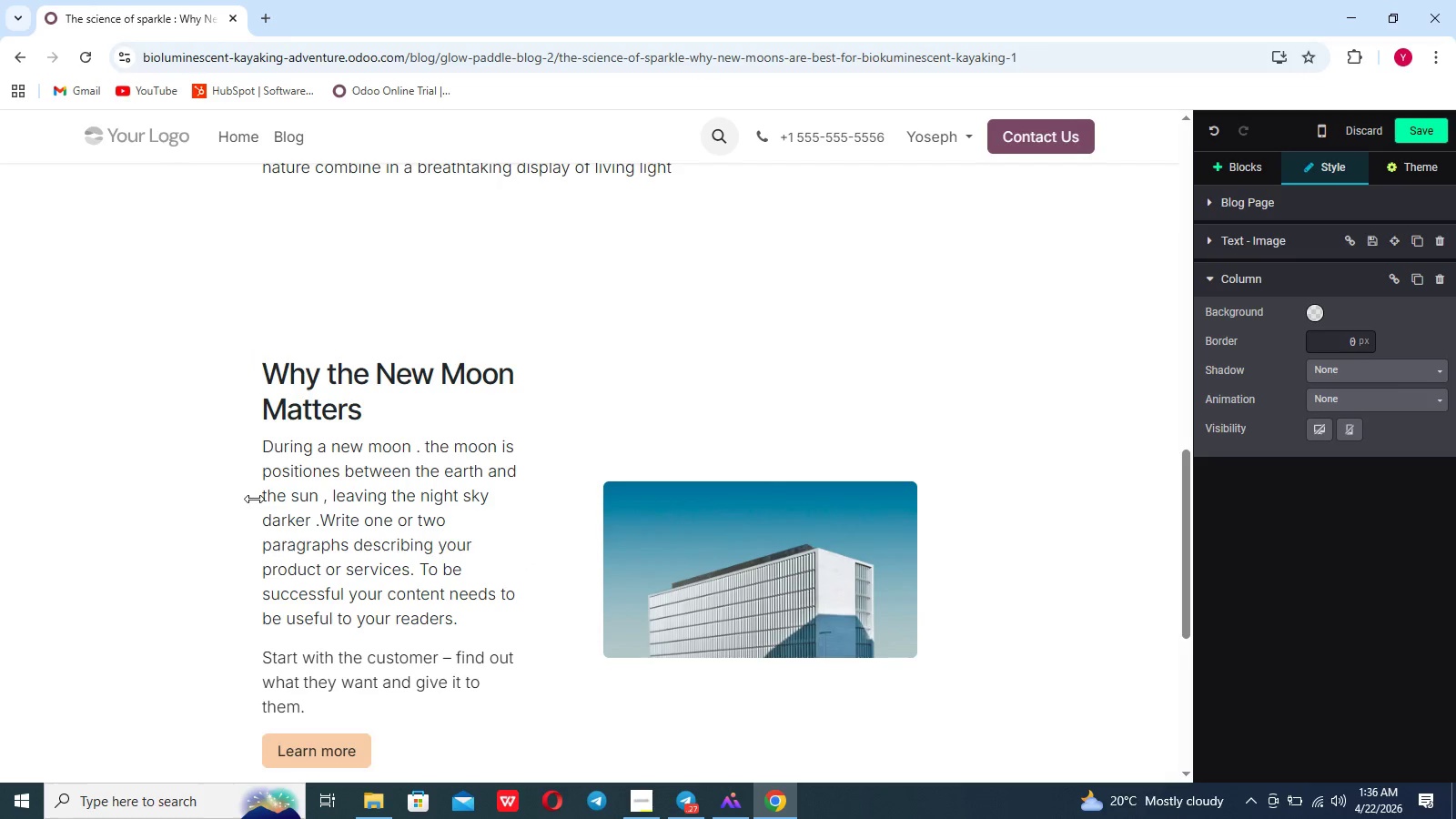 
key(Space)
 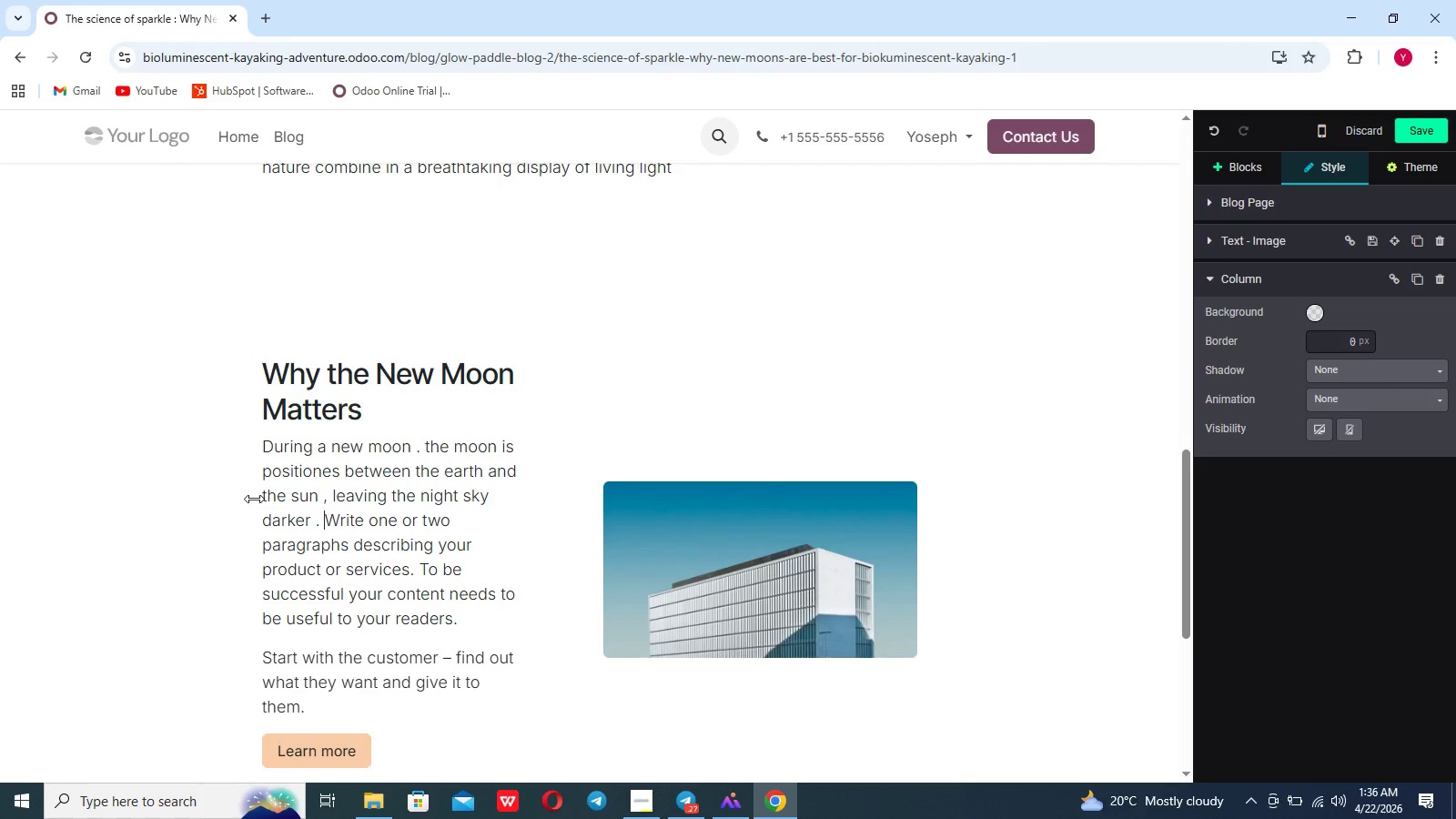 
type(this reduces light pollution allows bi)
 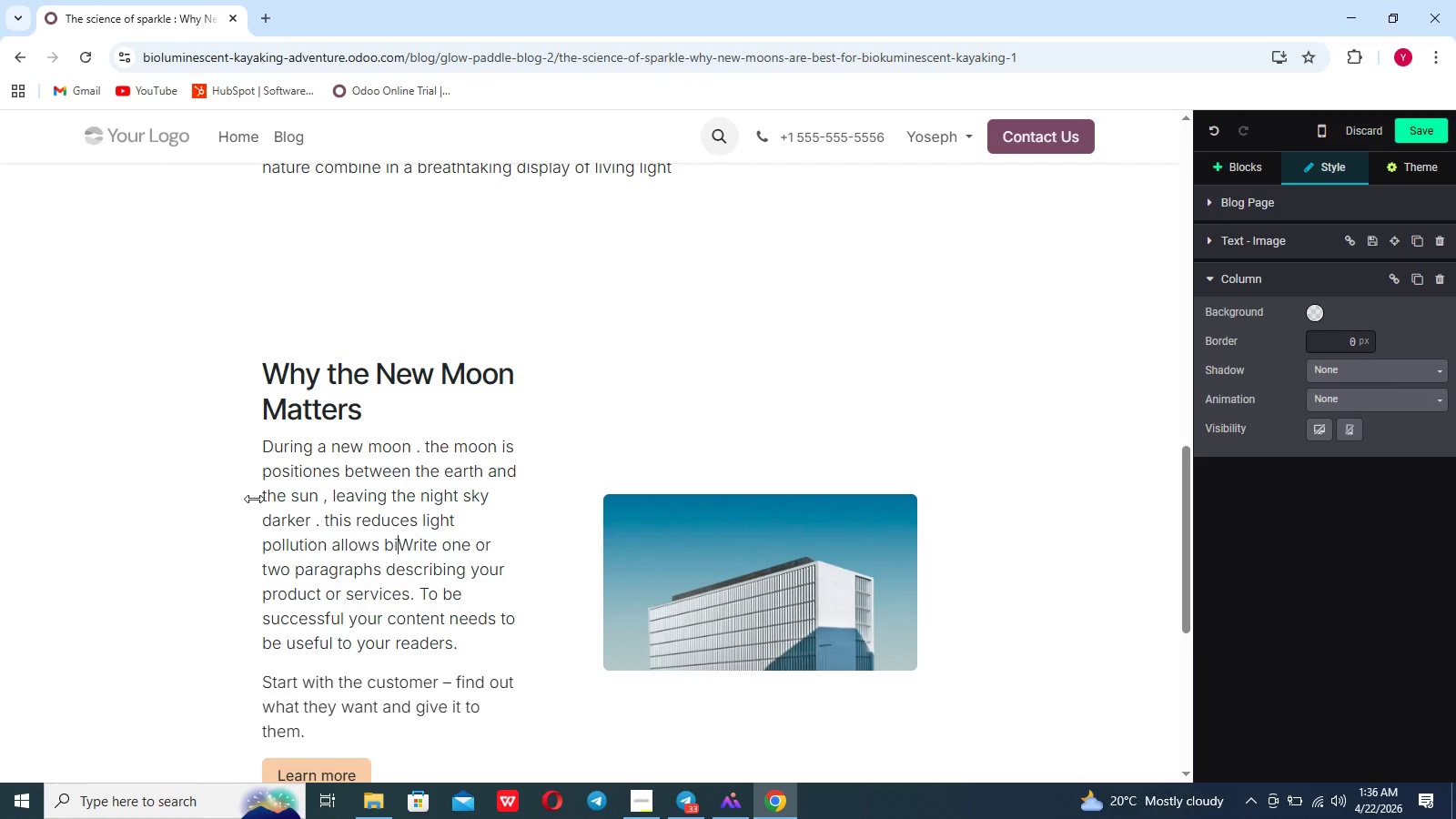 
type(oluminiscent )
 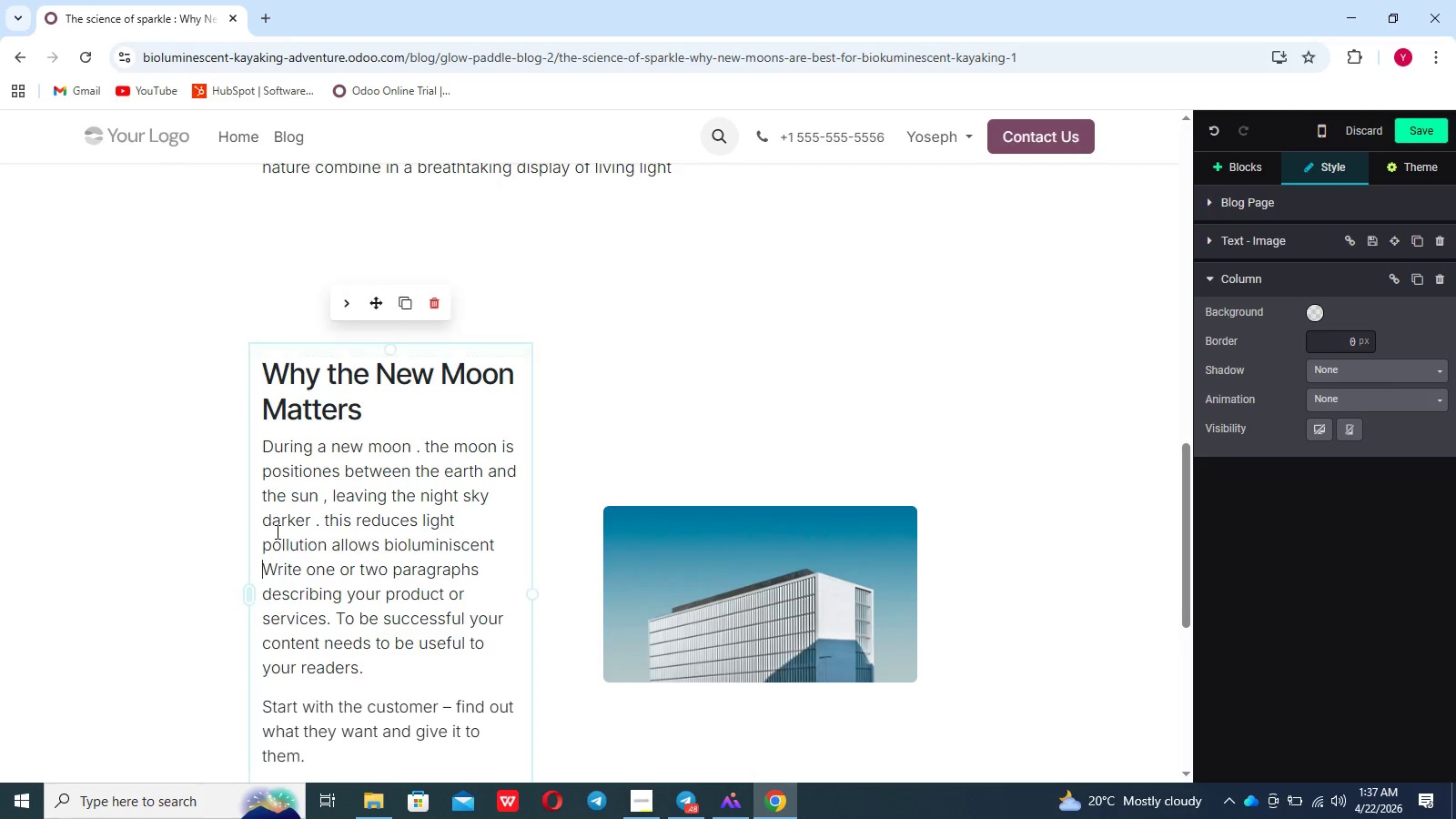 
wait(53.88)
 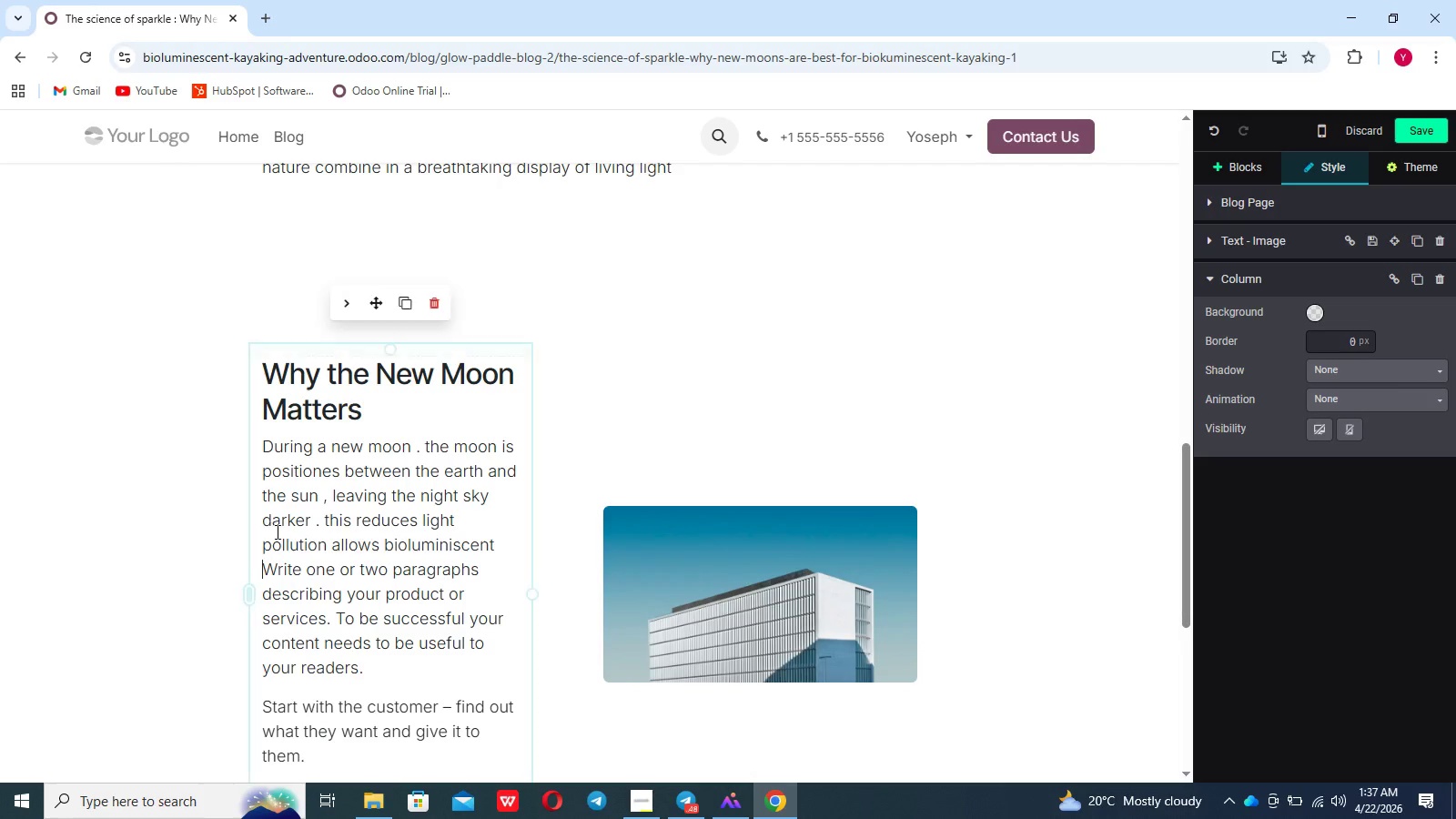 
key(Space)
 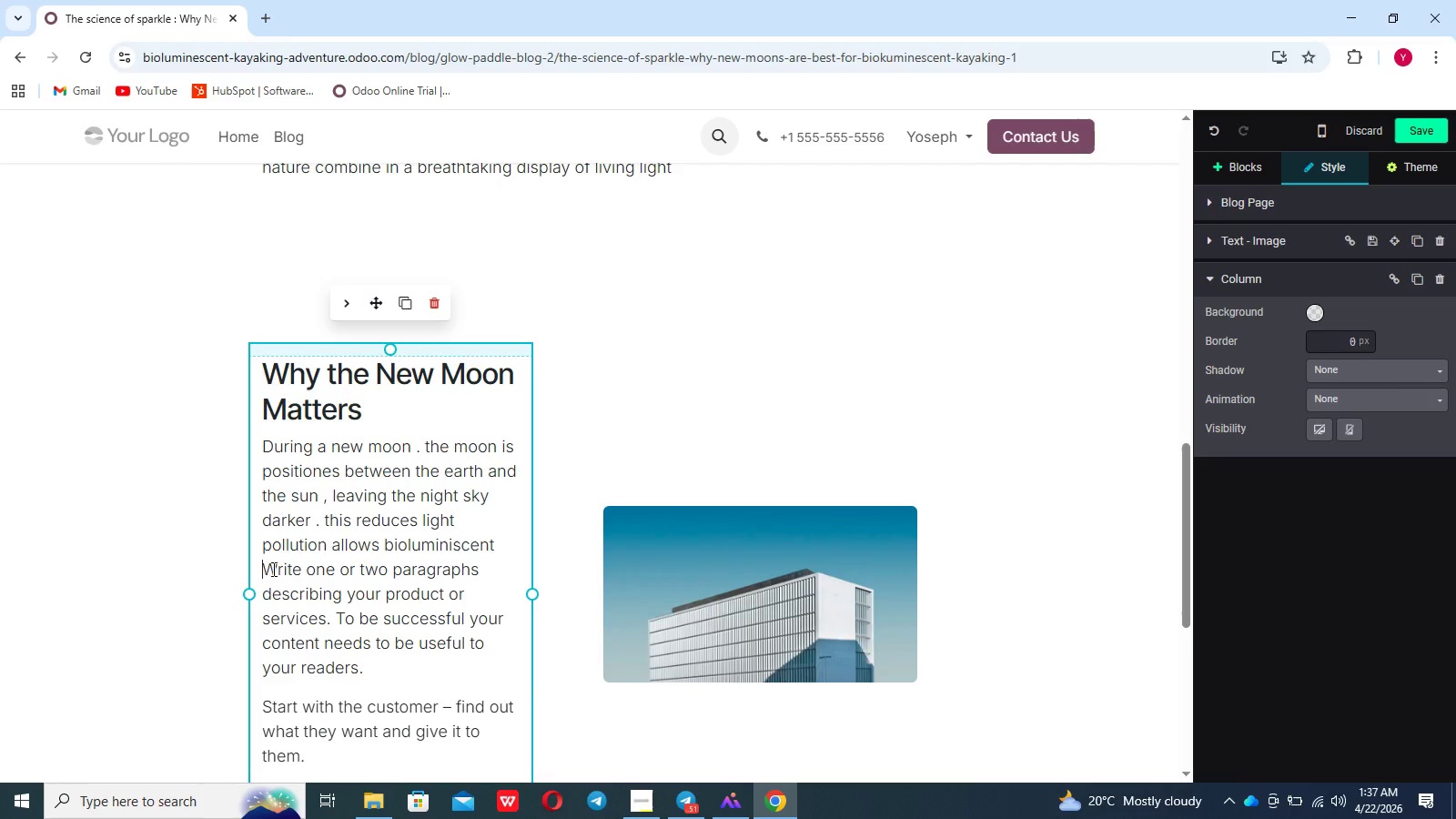 
left_click([270, 567])
 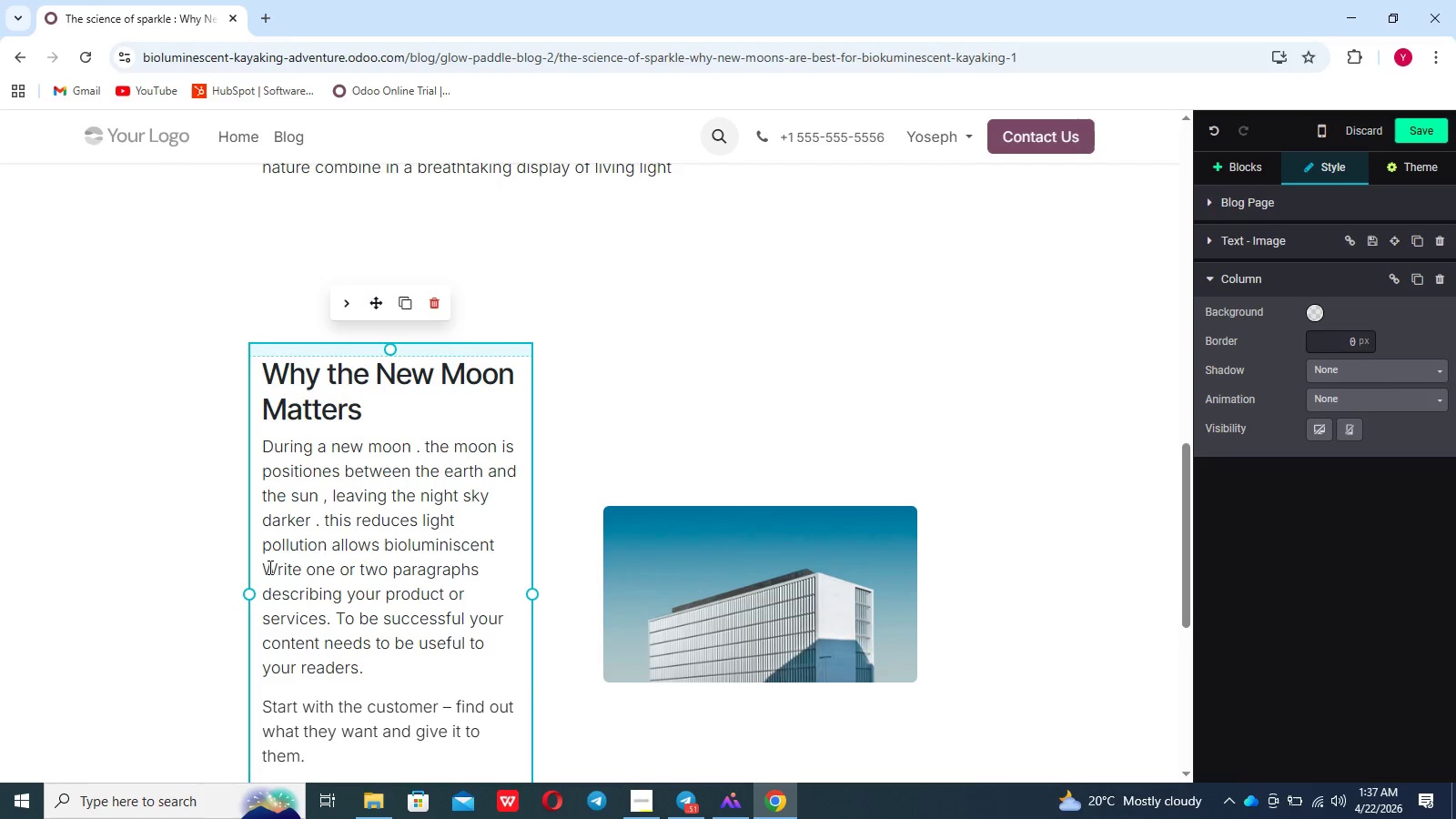 
left_click([268, 568])
 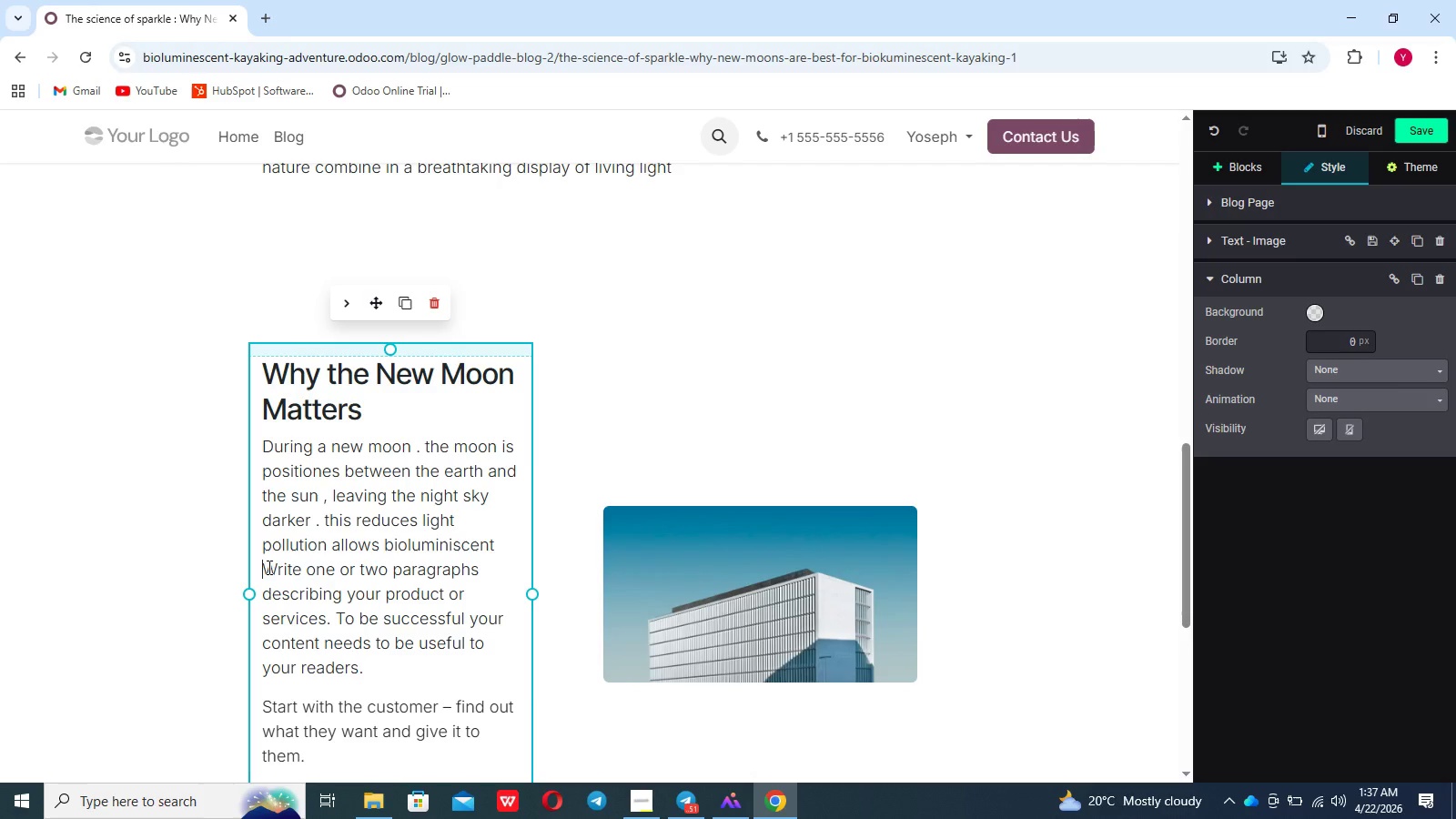 
type( or)
 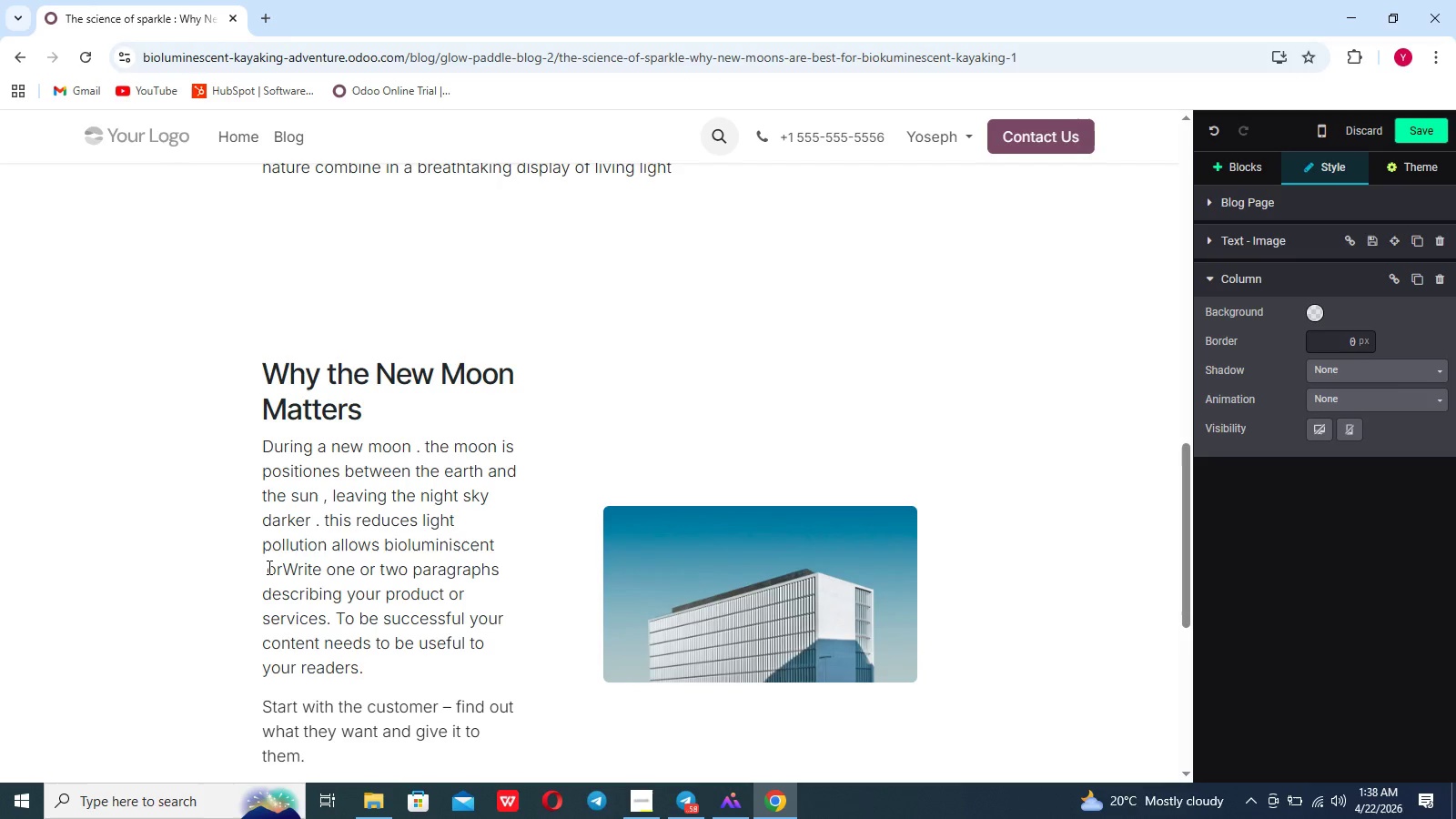 
wait(36.14)
 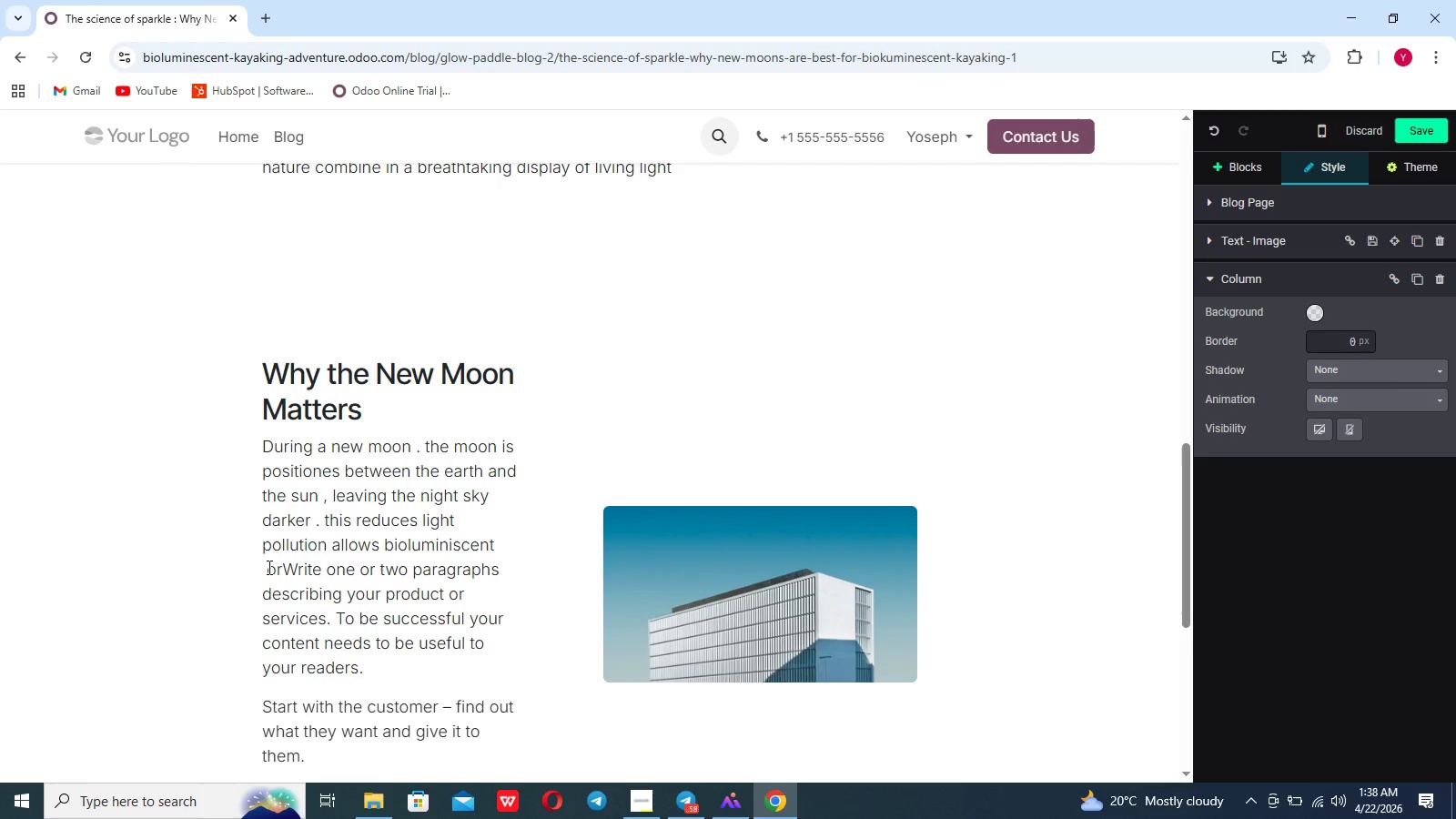 
type(ganisms to appear brighter and more vivid.)
 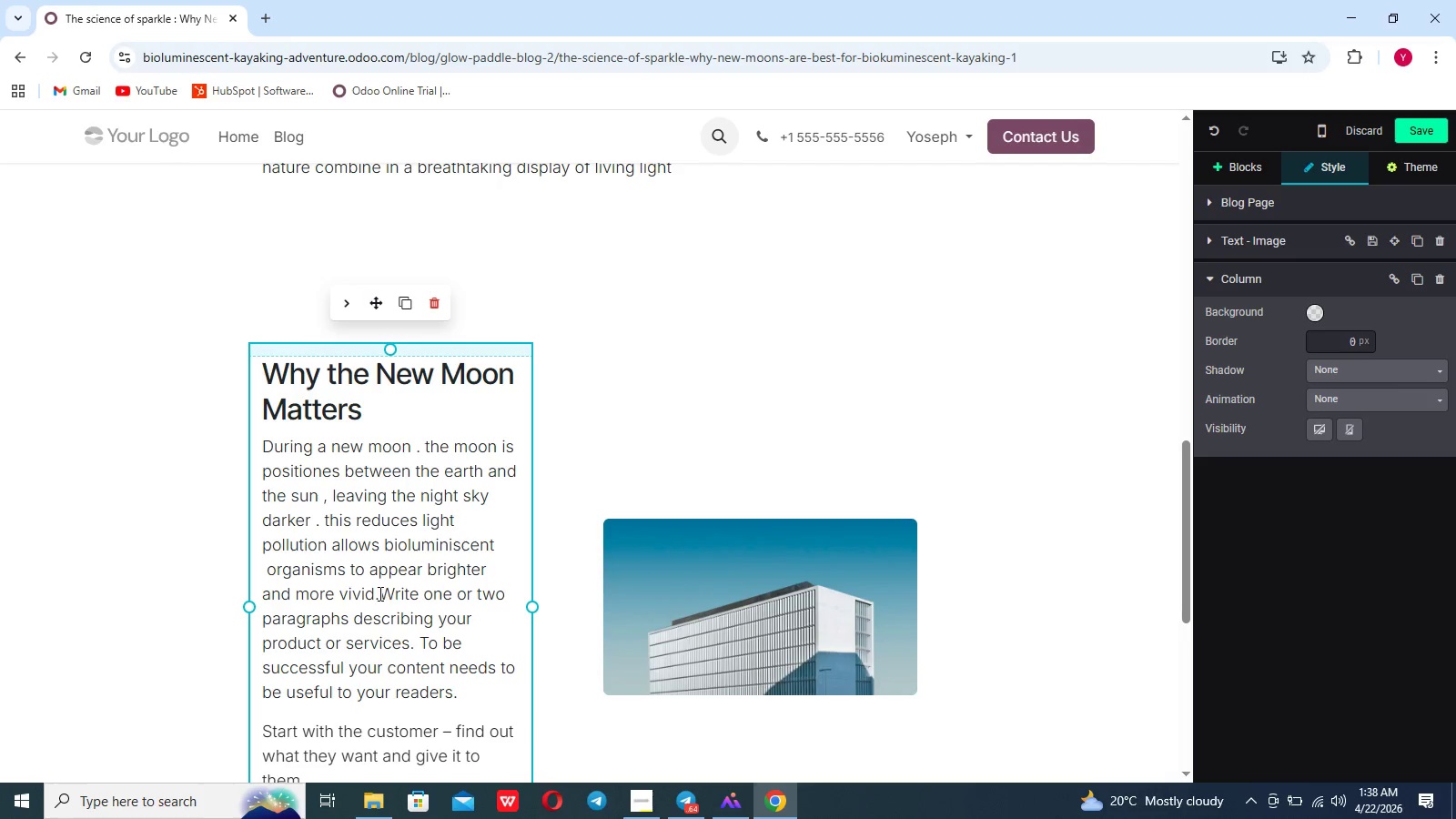 
left_click_drag(start_coordinate=[381, 593], to_coordinate=[371, 527])
 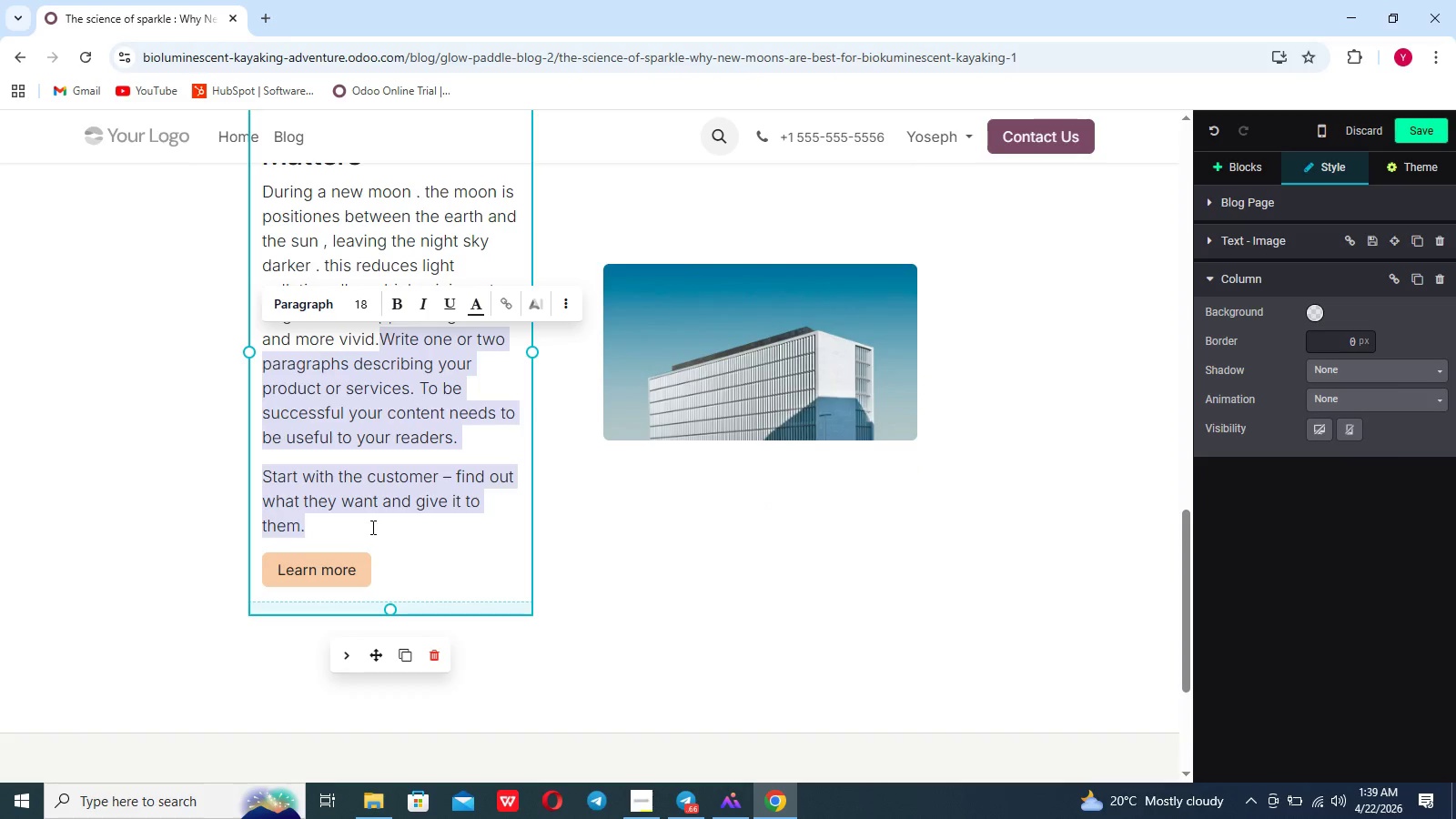 
key(Backspace)
 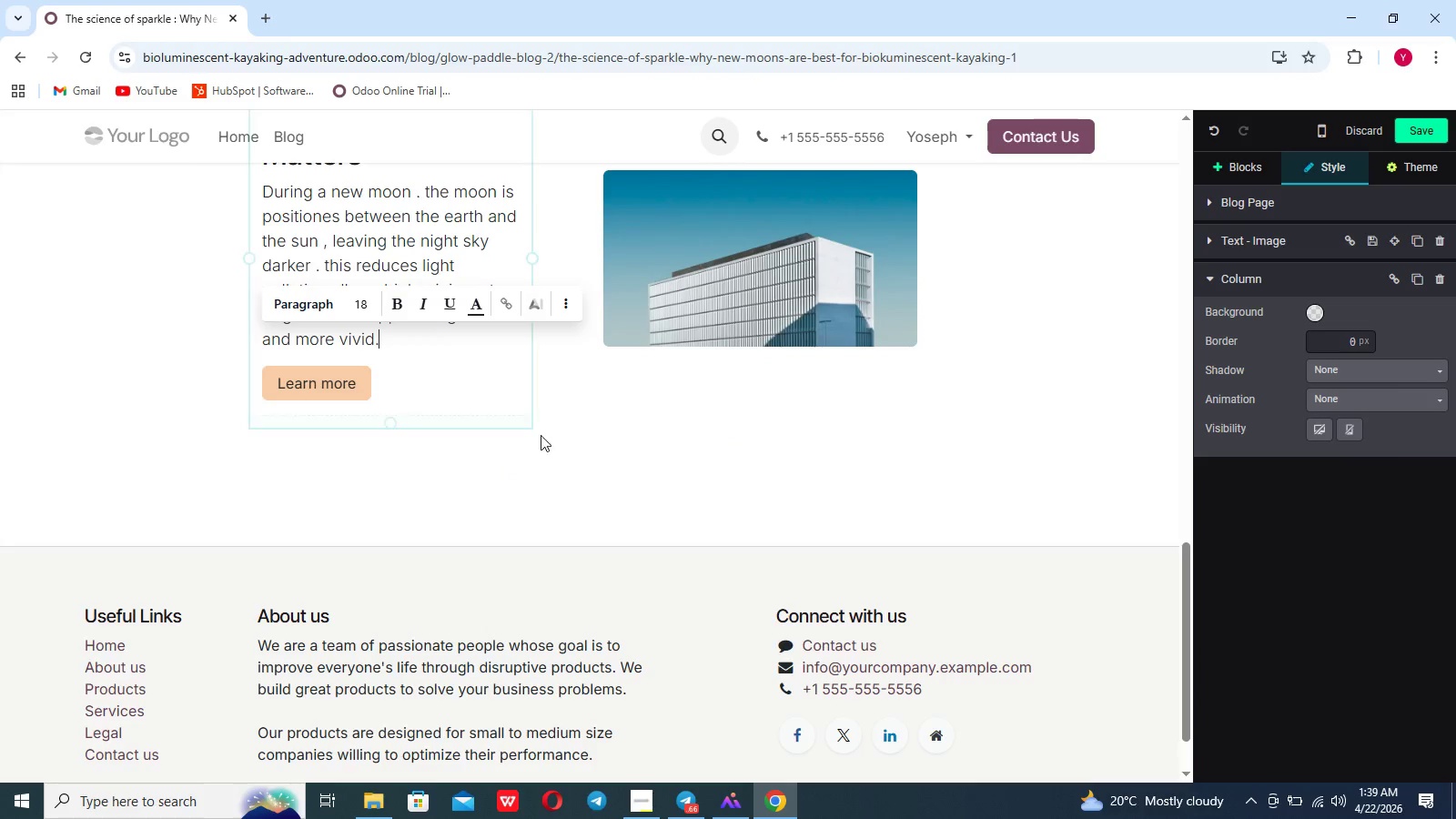 
left_click([685, 414])
 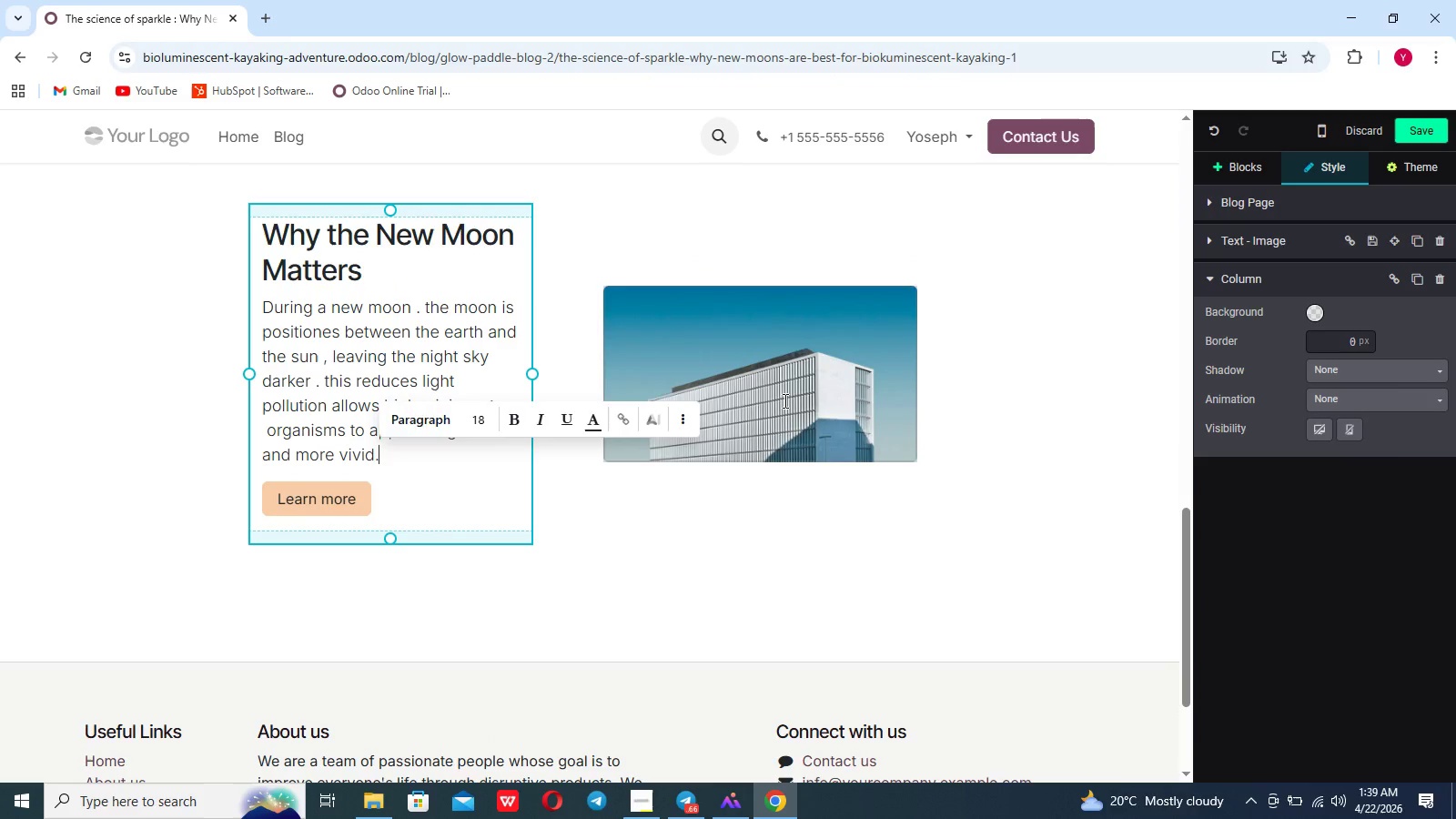 
scroll: coordinate [647, 393], scroll_direction: up, amount: 4.0
 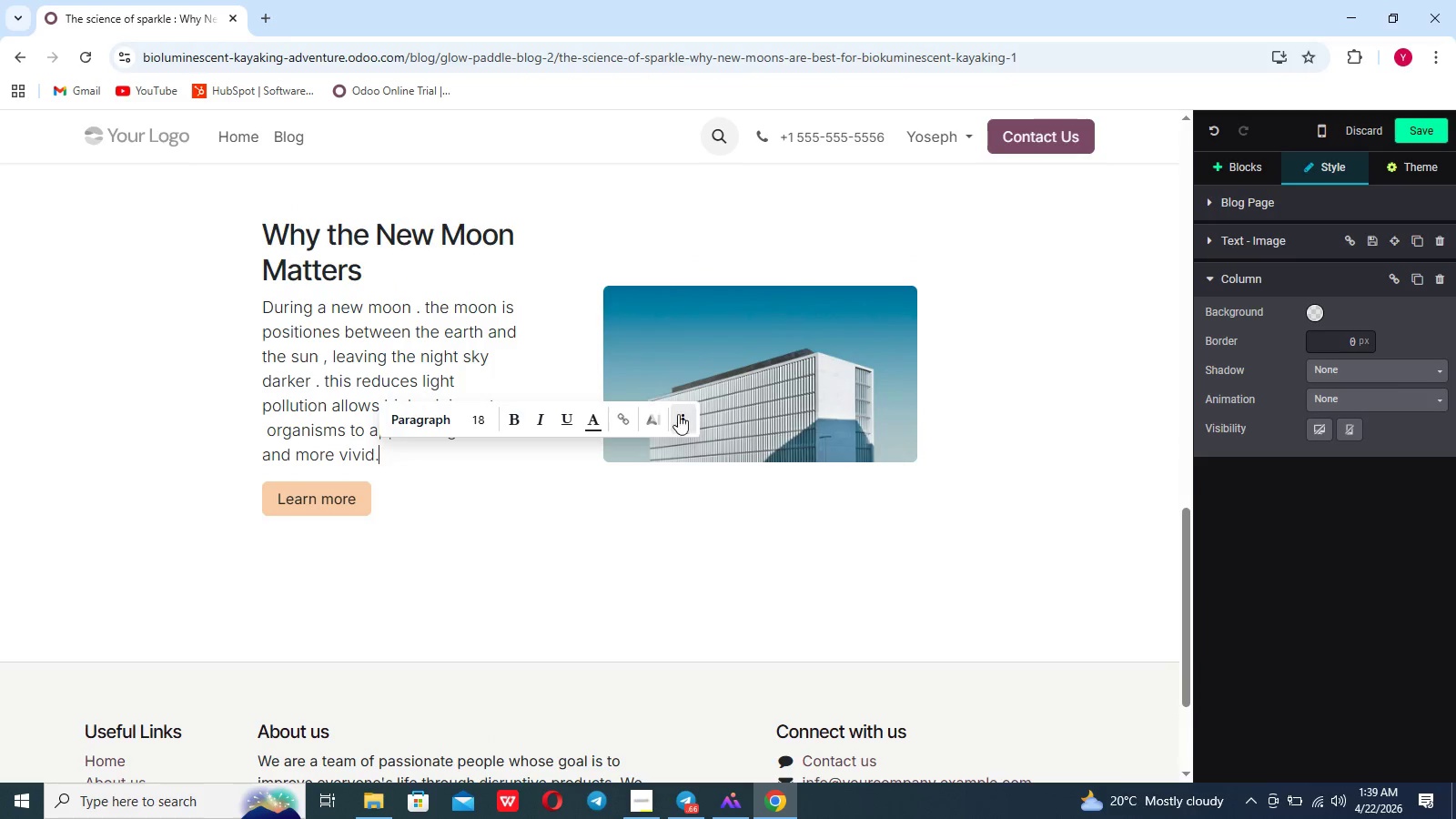 
double_click([784, 400])
 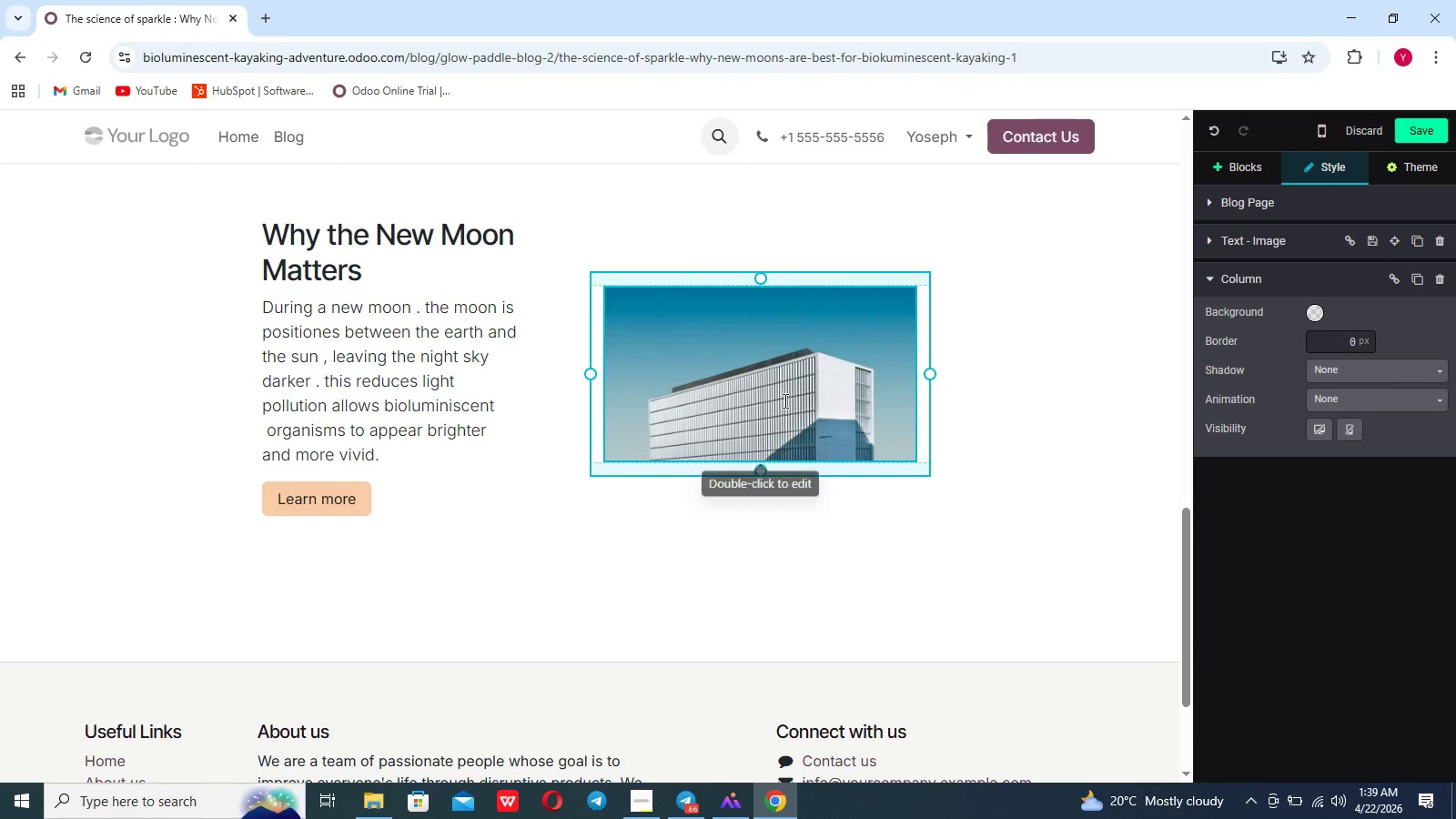 
triple_click([784, 400])
 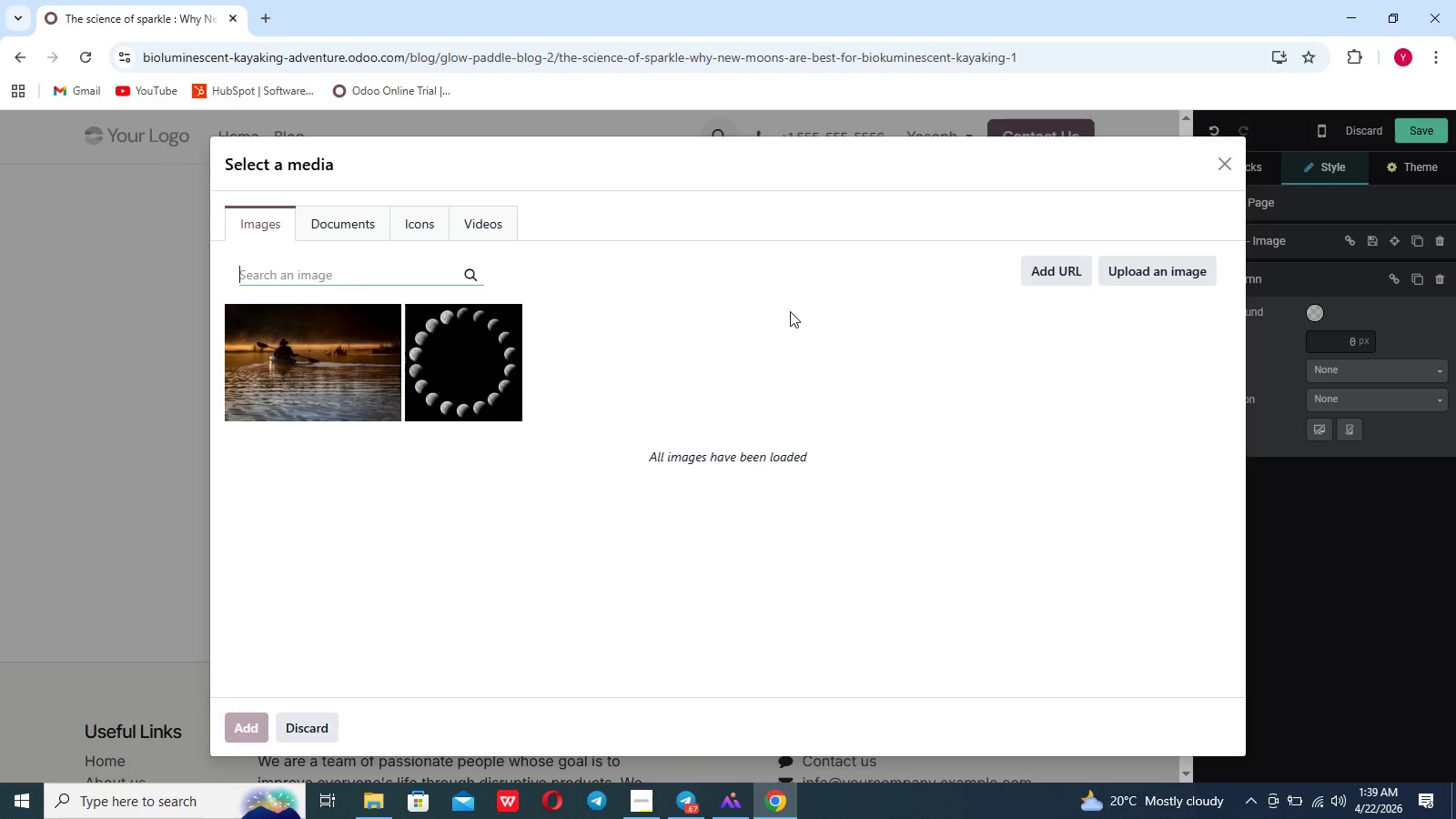 
left_click([476, 348])
 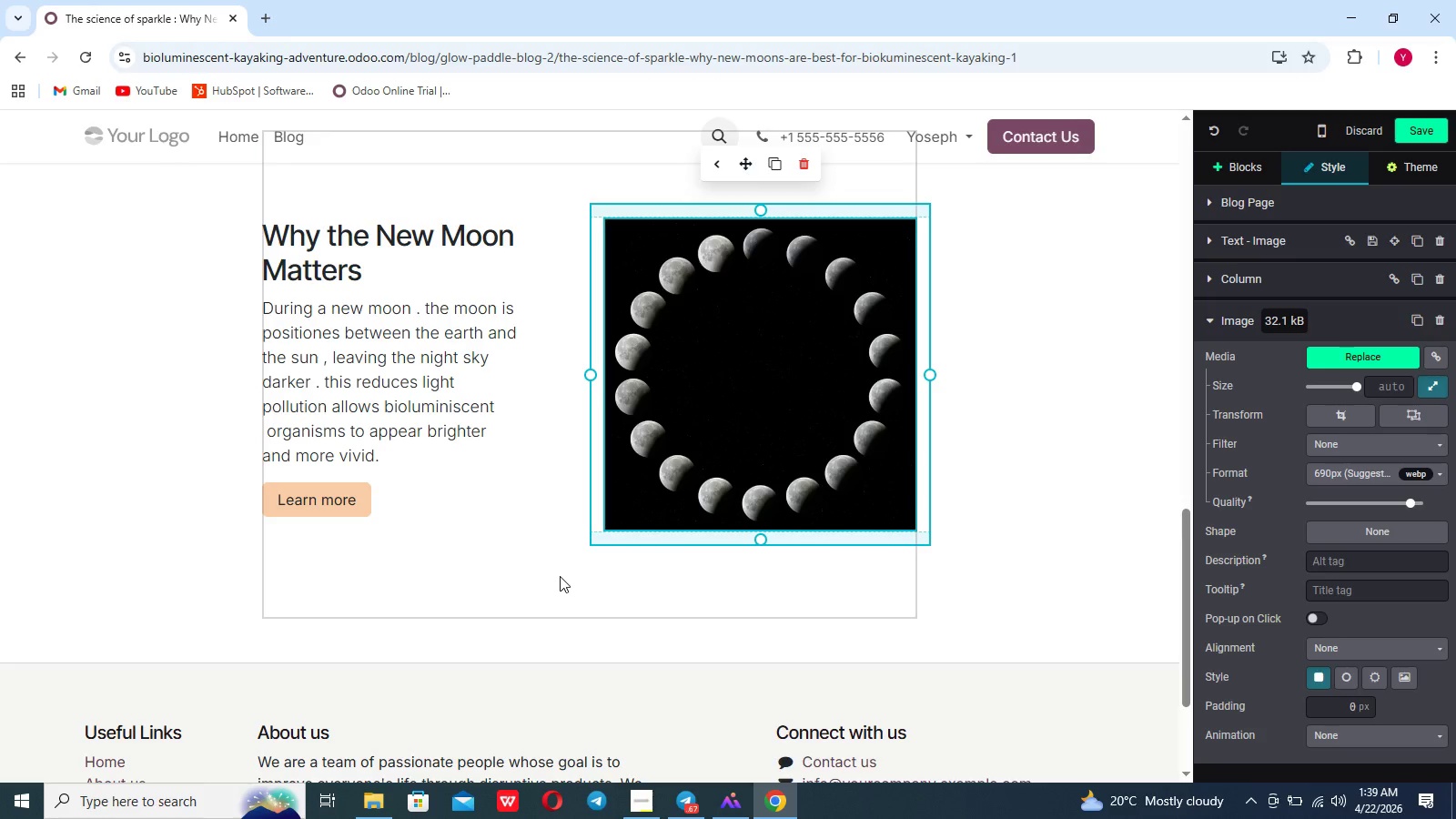 
left_click([217, 571])
 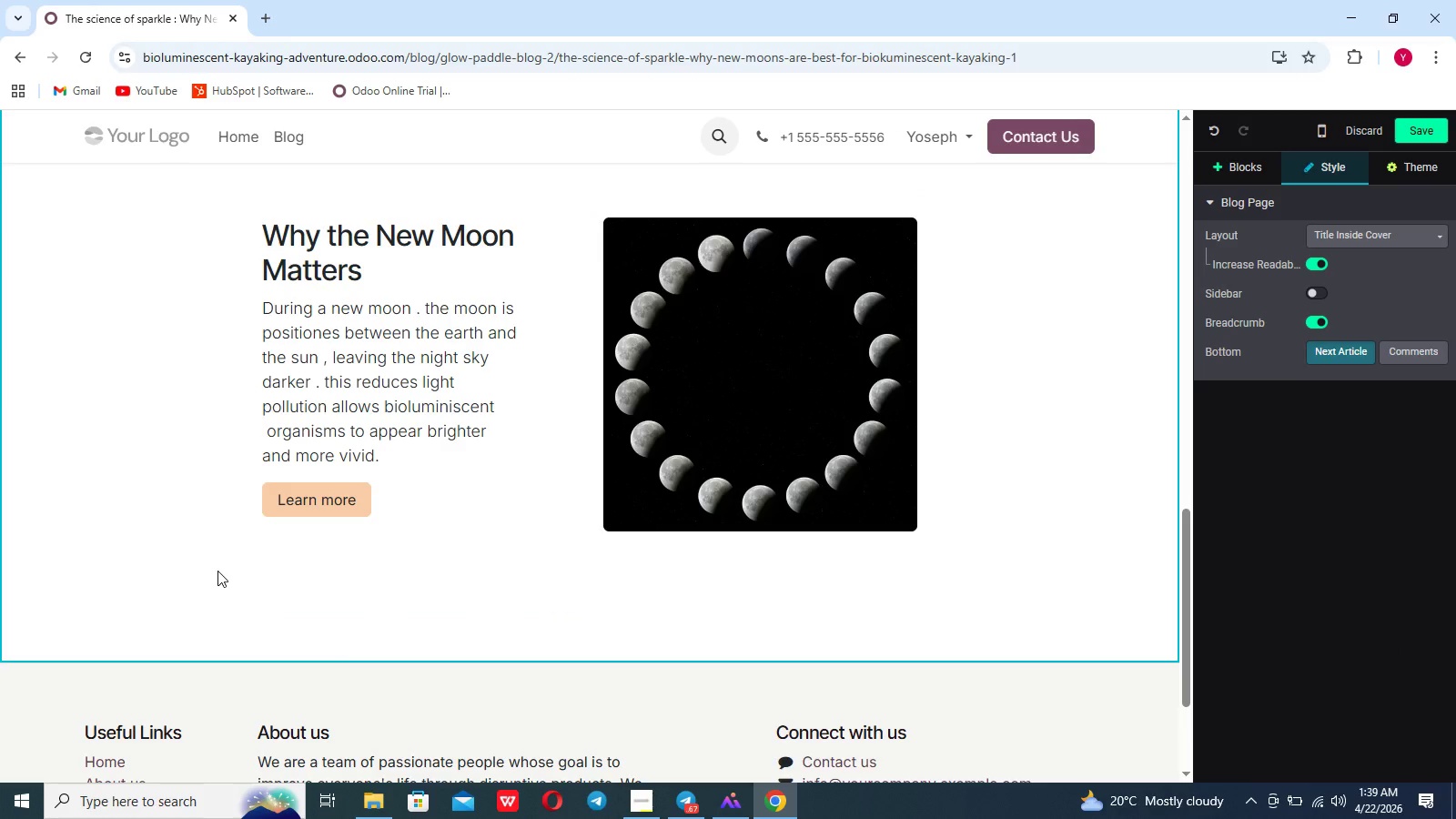 
scroll: coordinate [217, 571], scroll_direction: down, amount: 3.0
 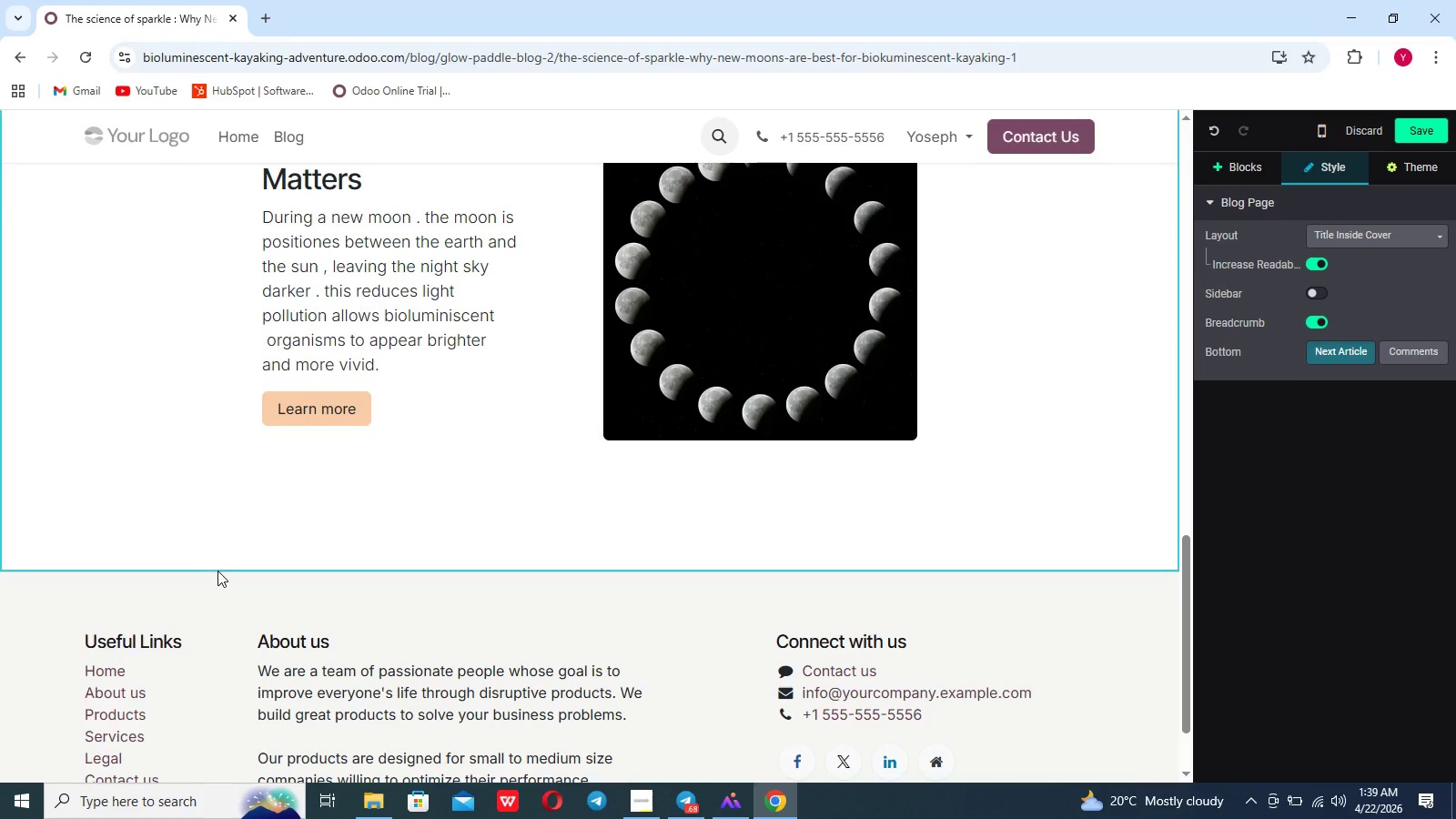 
scroll: coordinate [217, 571], scroll_direction: none, amount: 0.0
 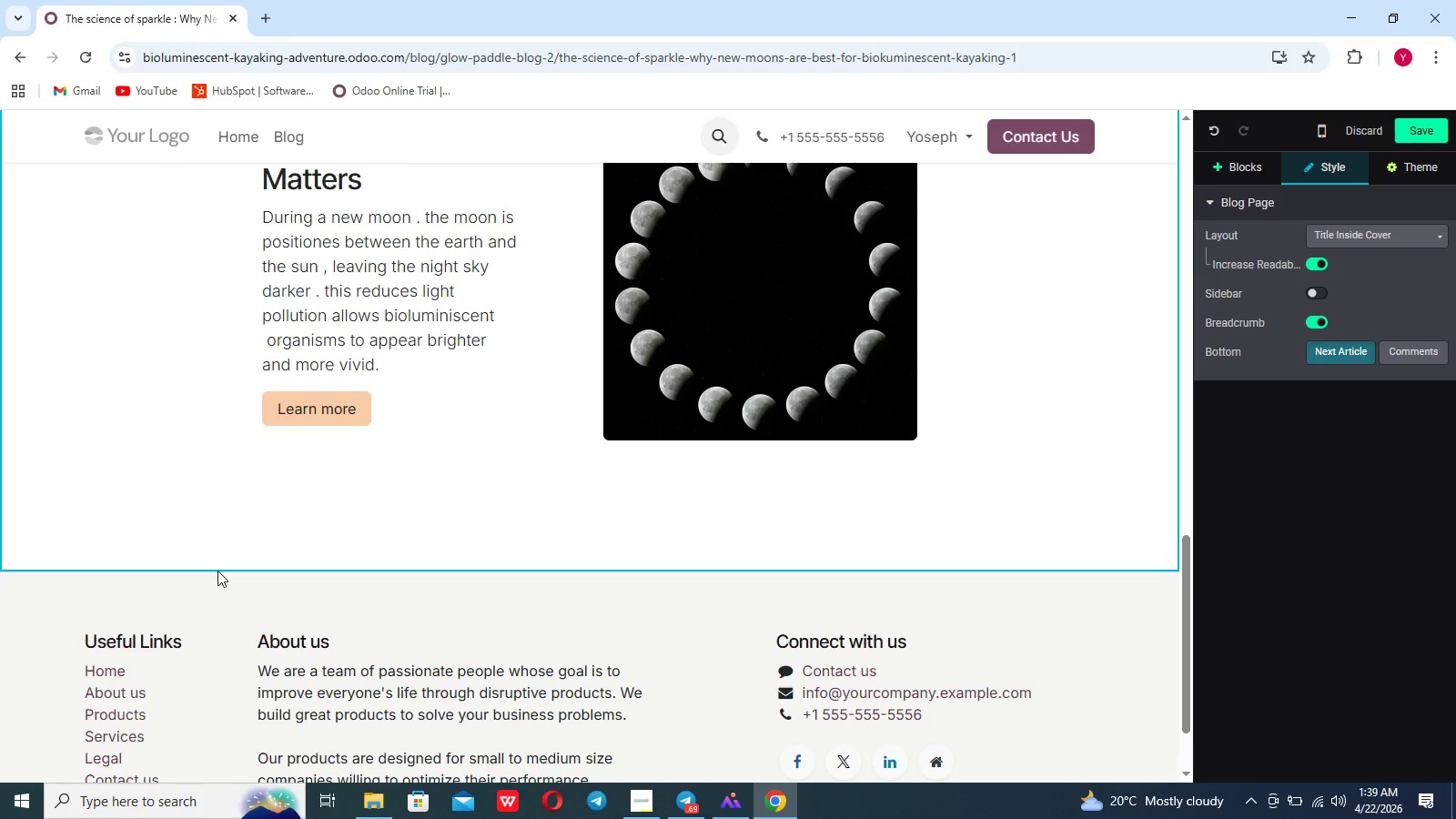 
wait(7.89)
 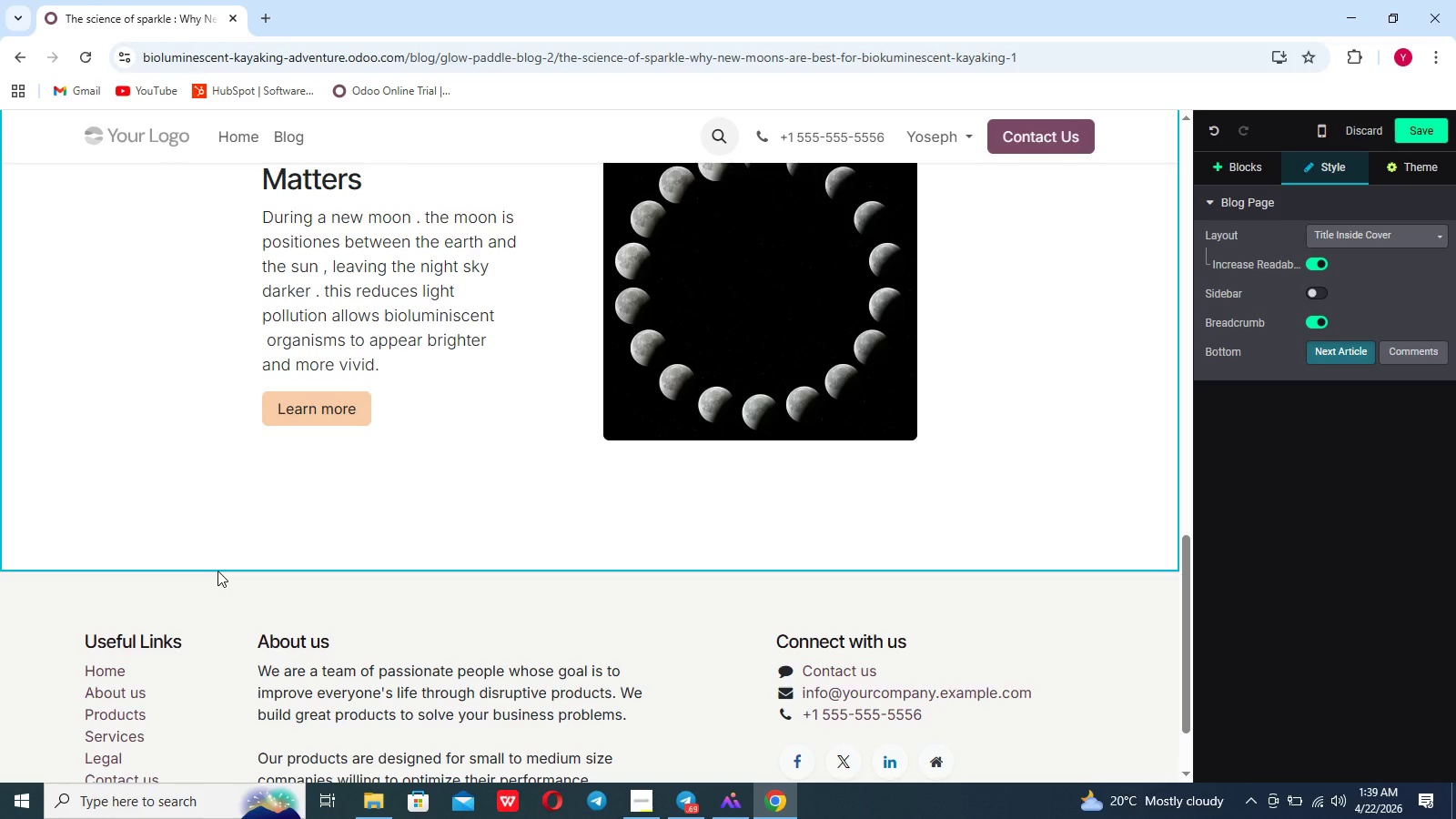 
left_click([110, 487])
 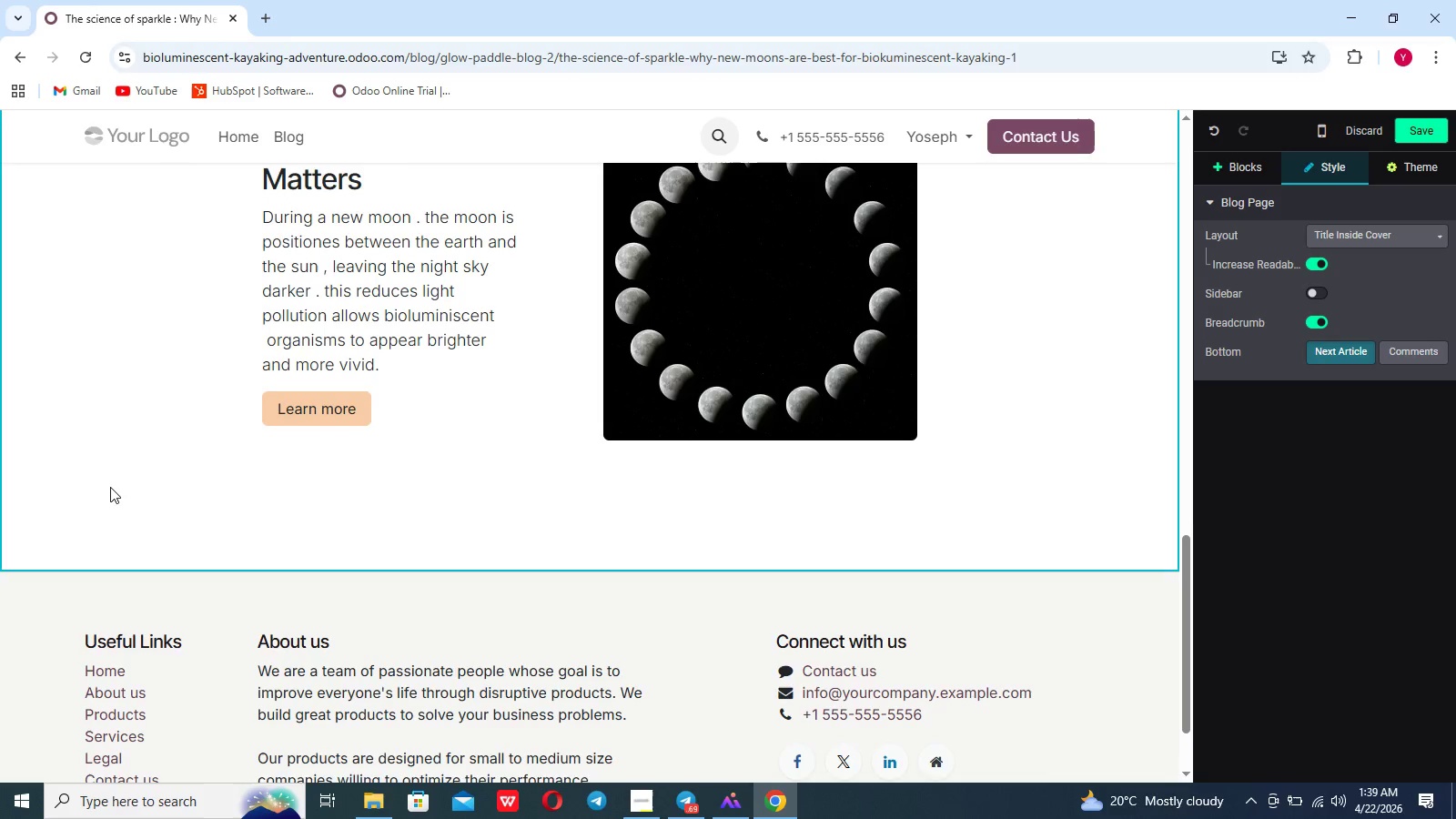 
scroll: coordinate [110, 487], scroll_direction: up, amount: 44.0
 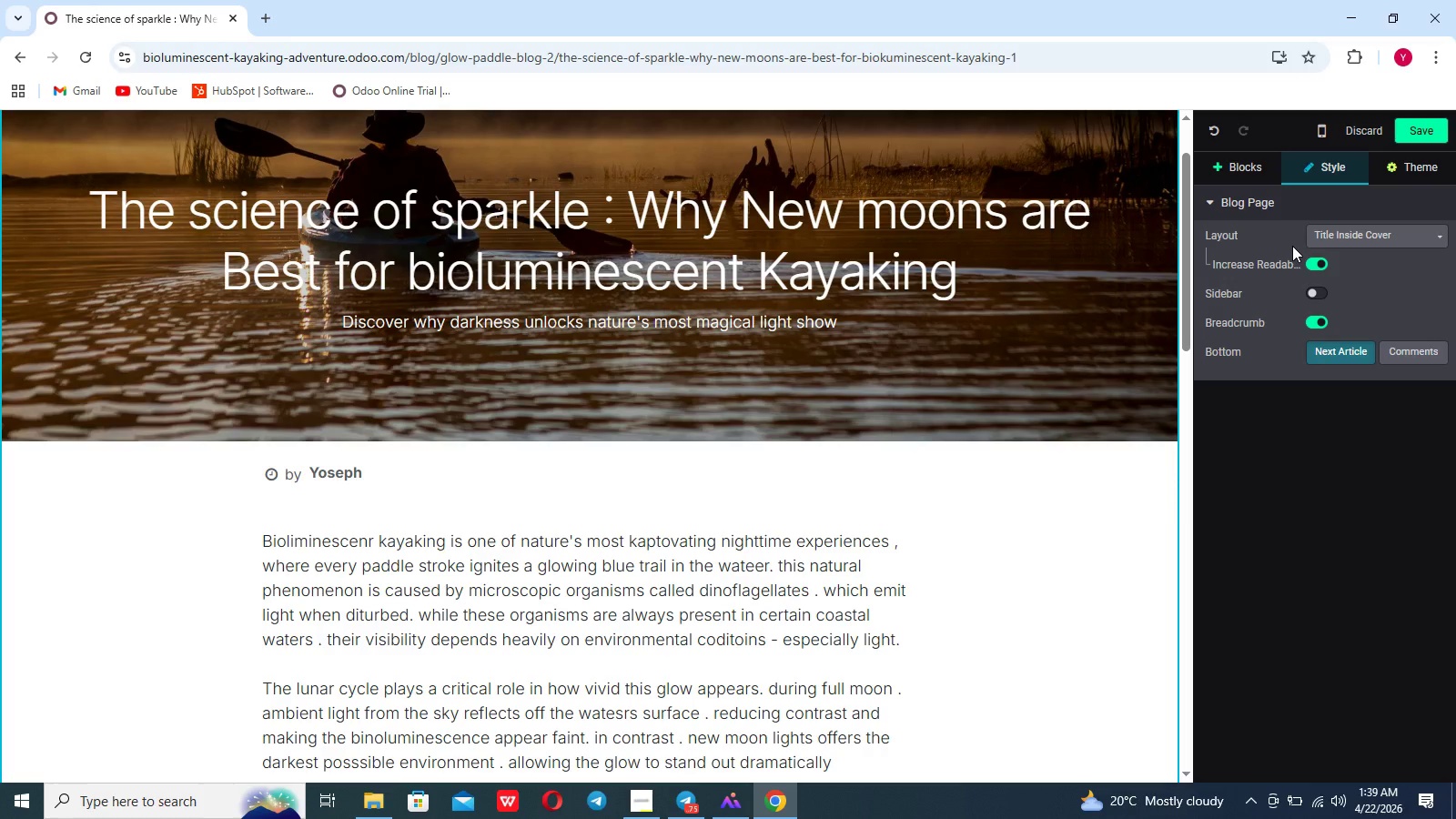 
wait(18.34)
 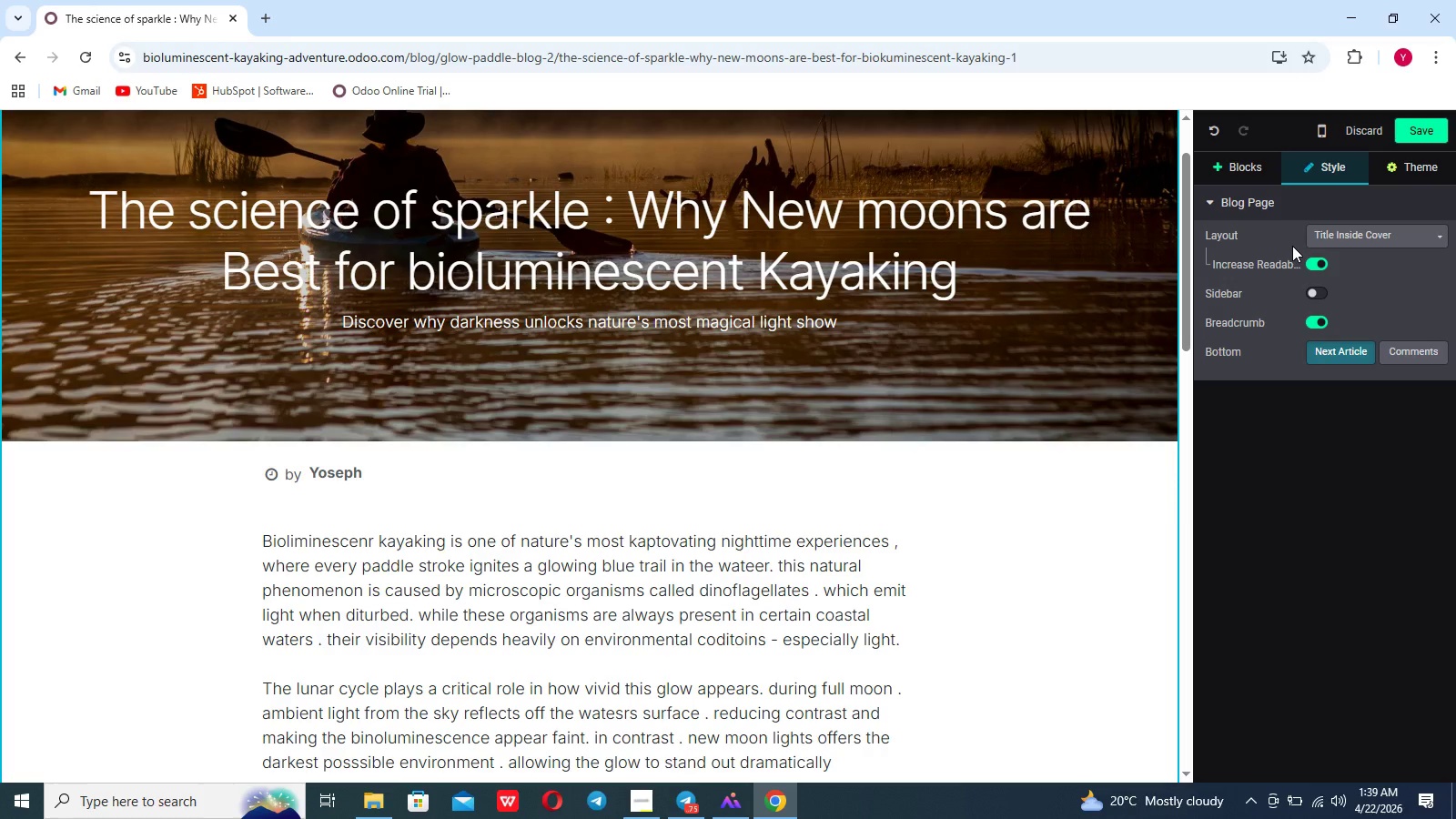 
scroll: coordinate [1016, 470], scroll_direction: down, amount: 54.0
 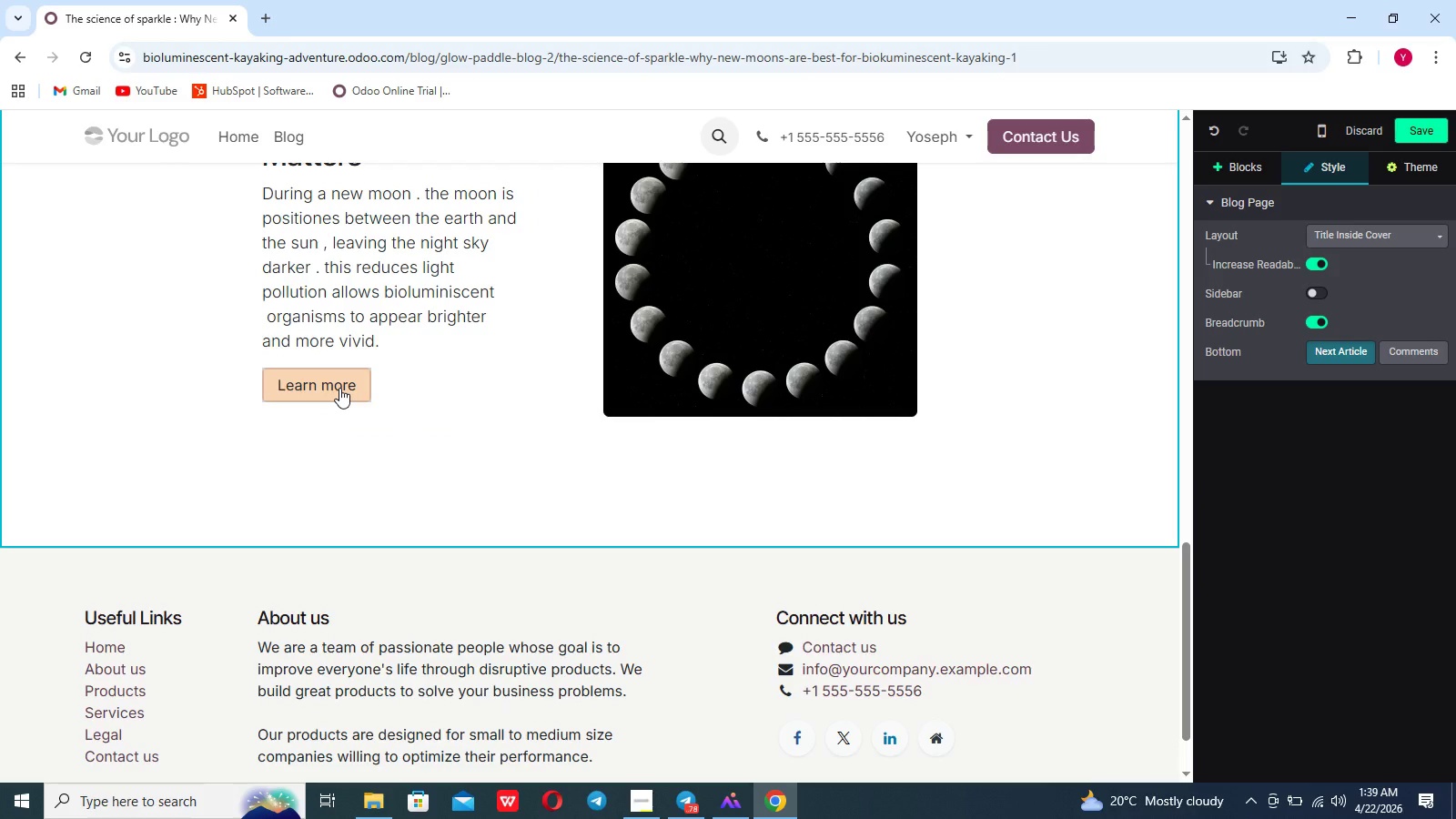 
left_click_drag(start_coordinate=[339, 388], to_coordinate=[341, 403])
 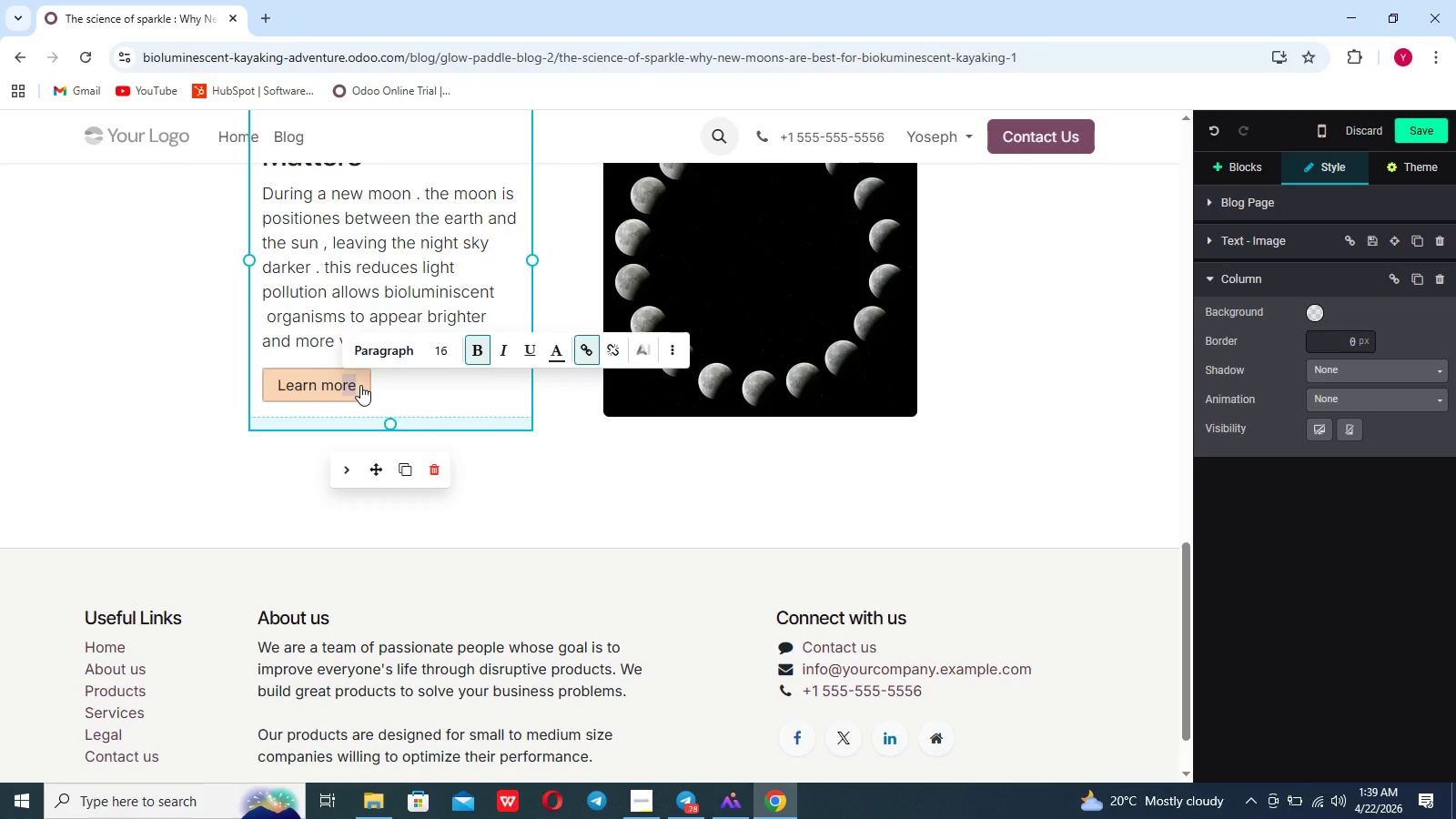 
key(Backspace)
 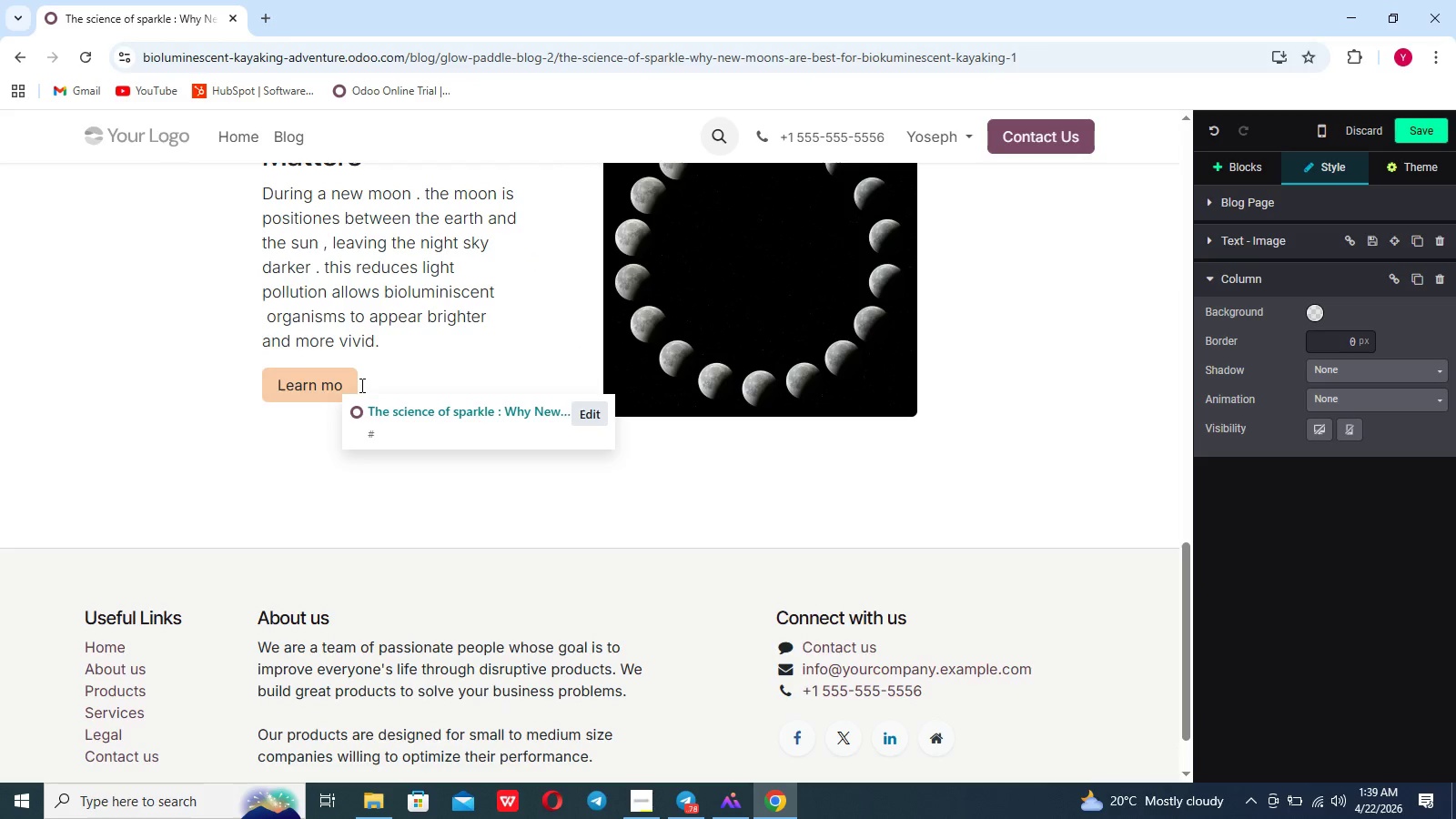 
key(Backspace)
 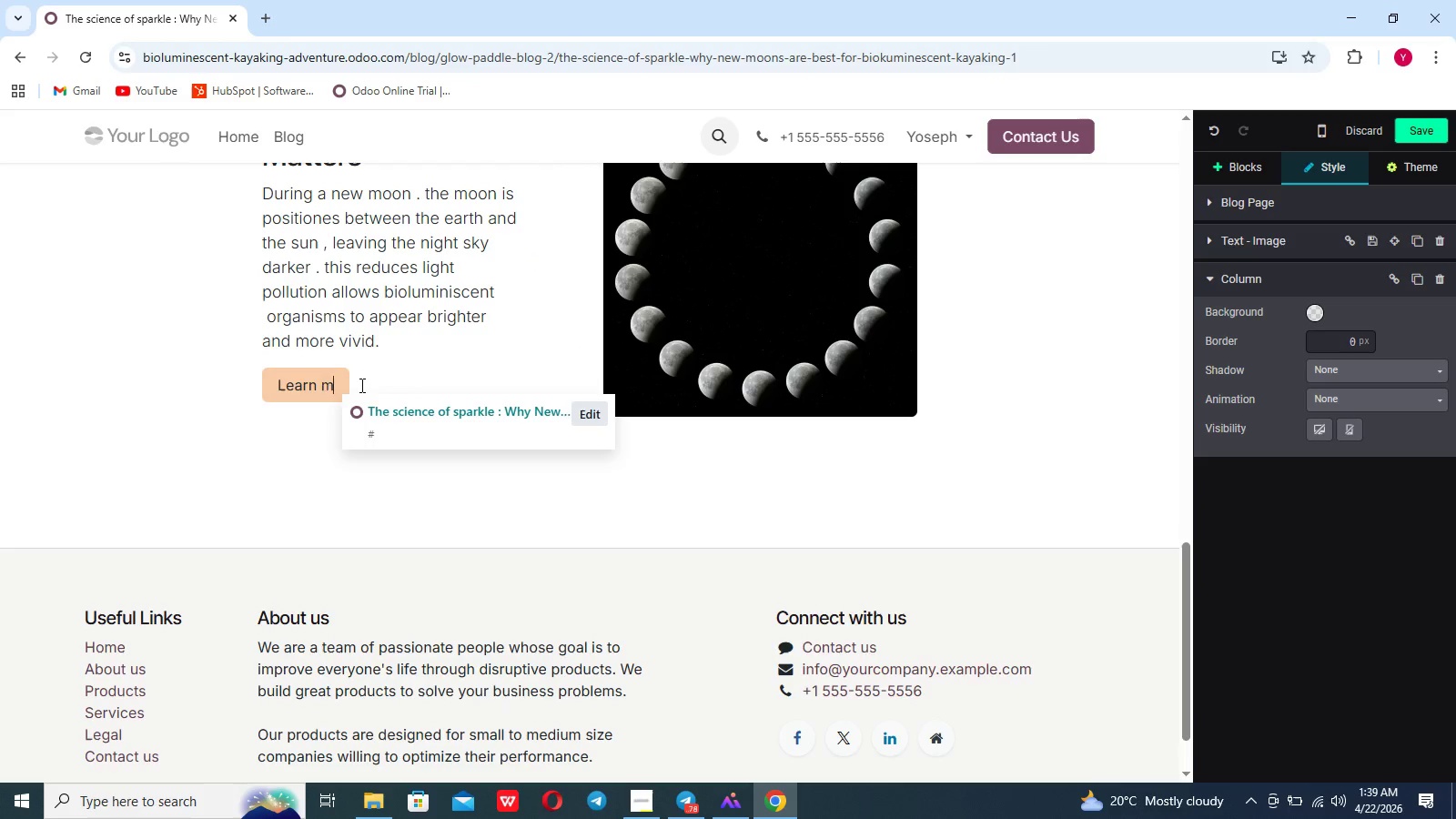 
key(Backspace)
 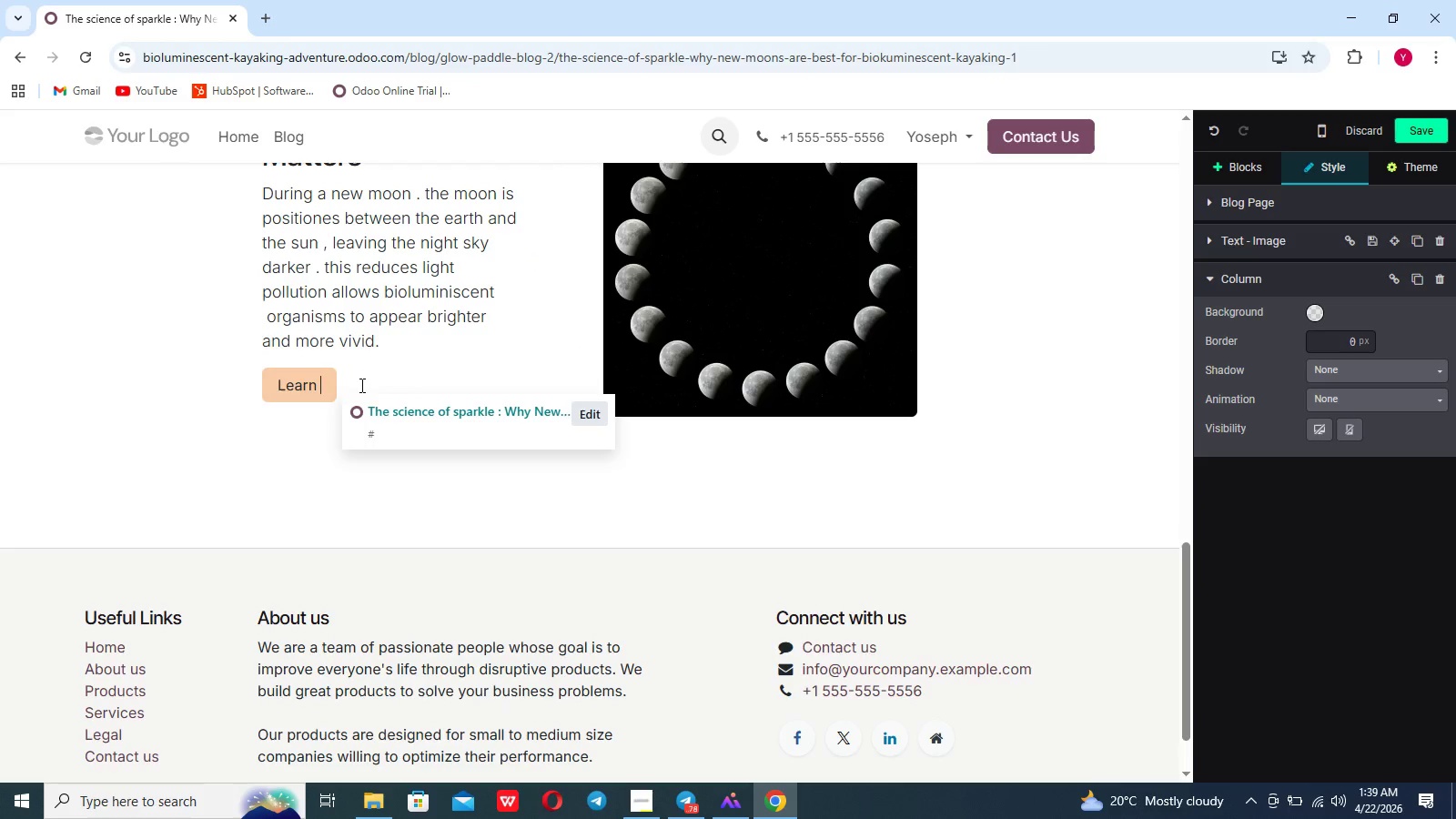 
key(Backspace)
 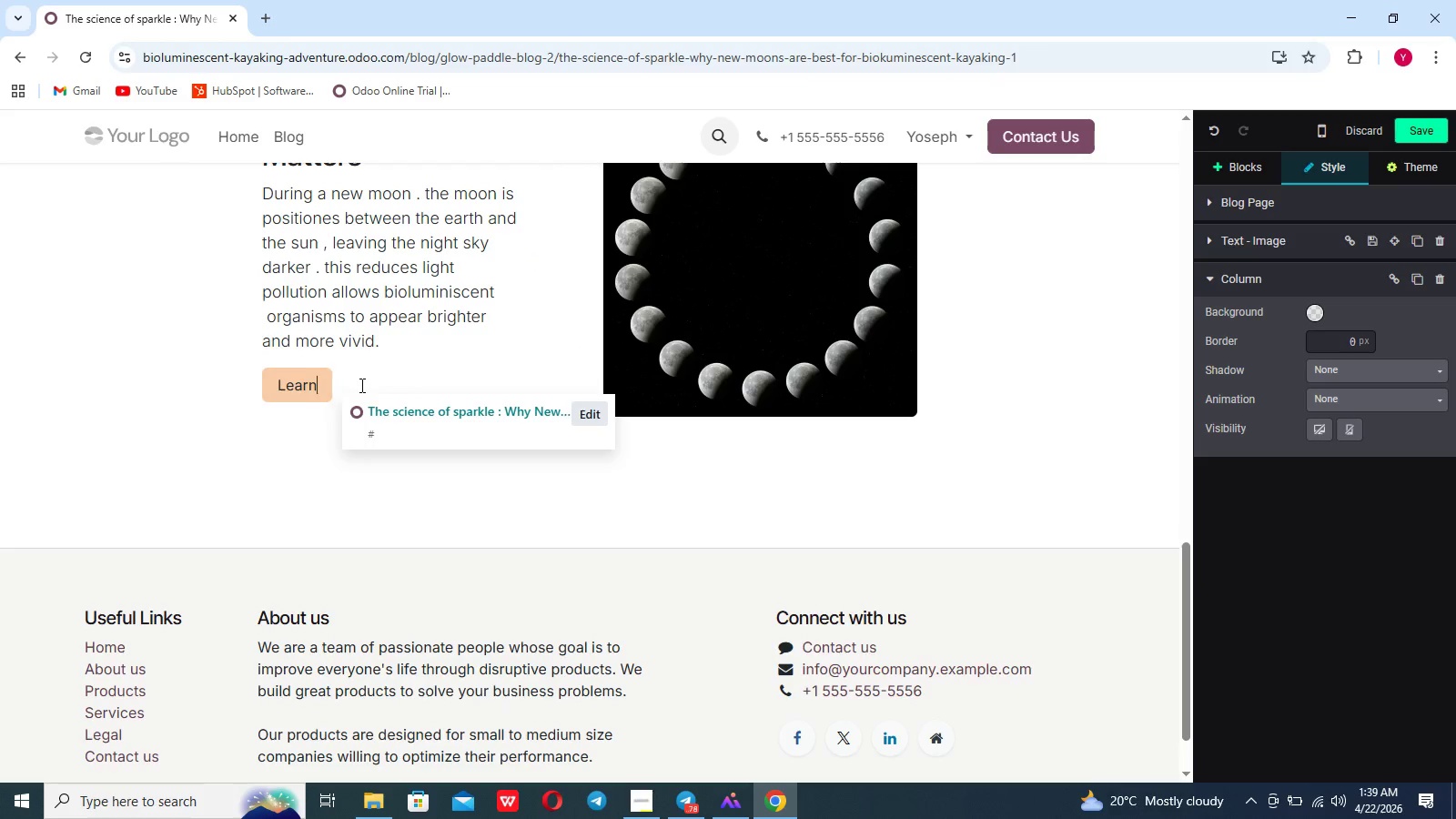 
key(Backspace)
 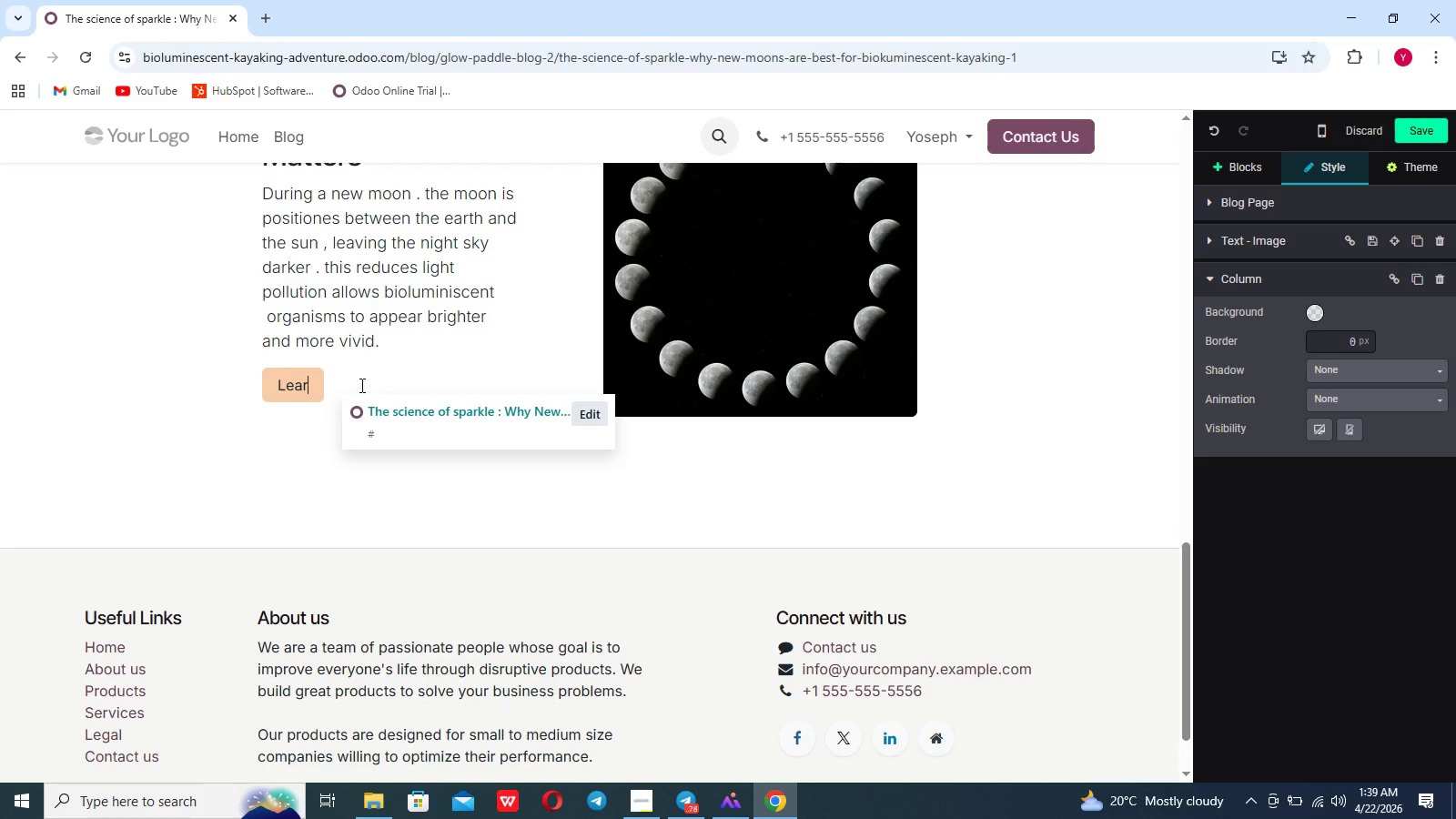 
key(Backspace)
 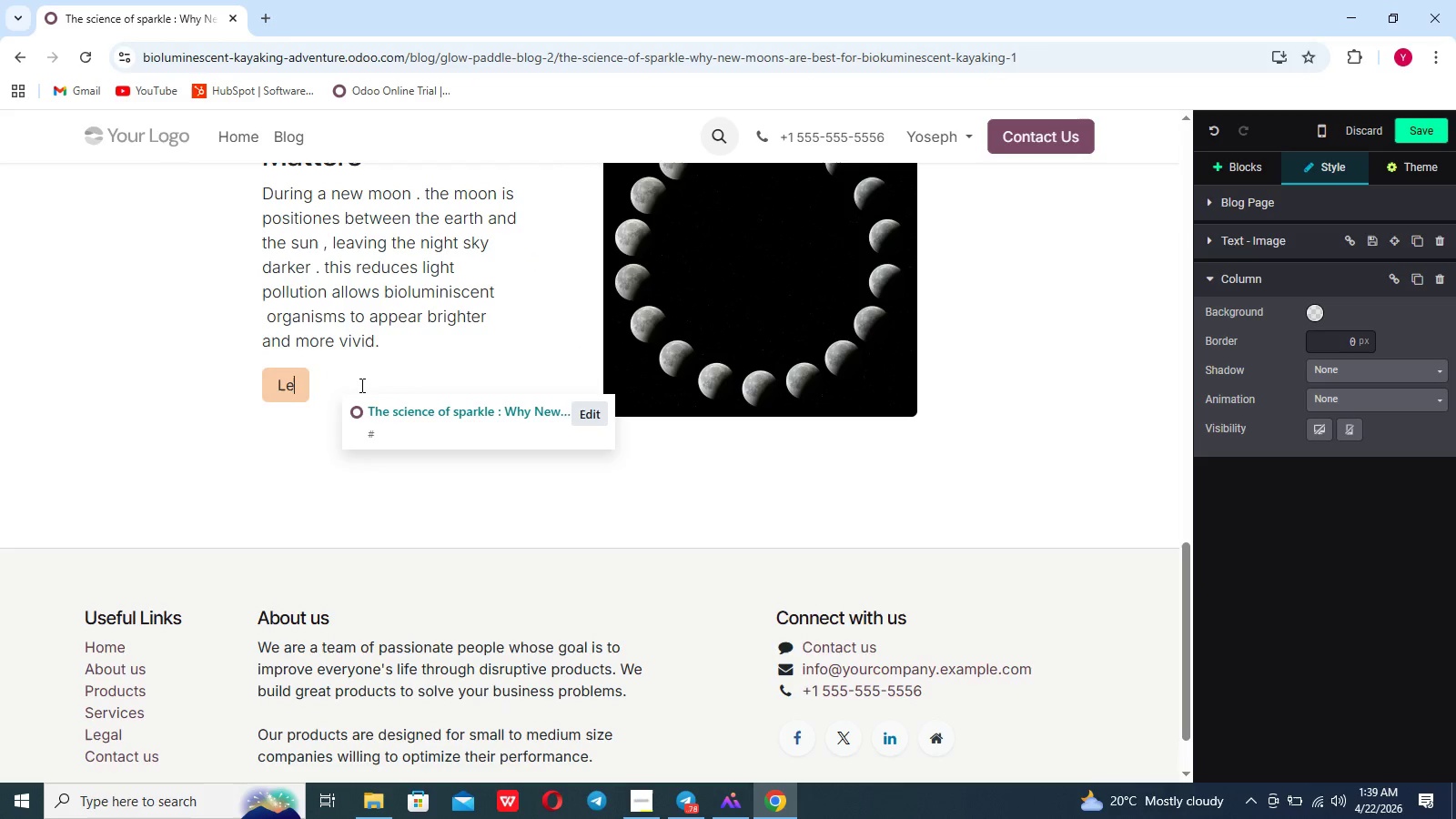 
key(Backspace)
 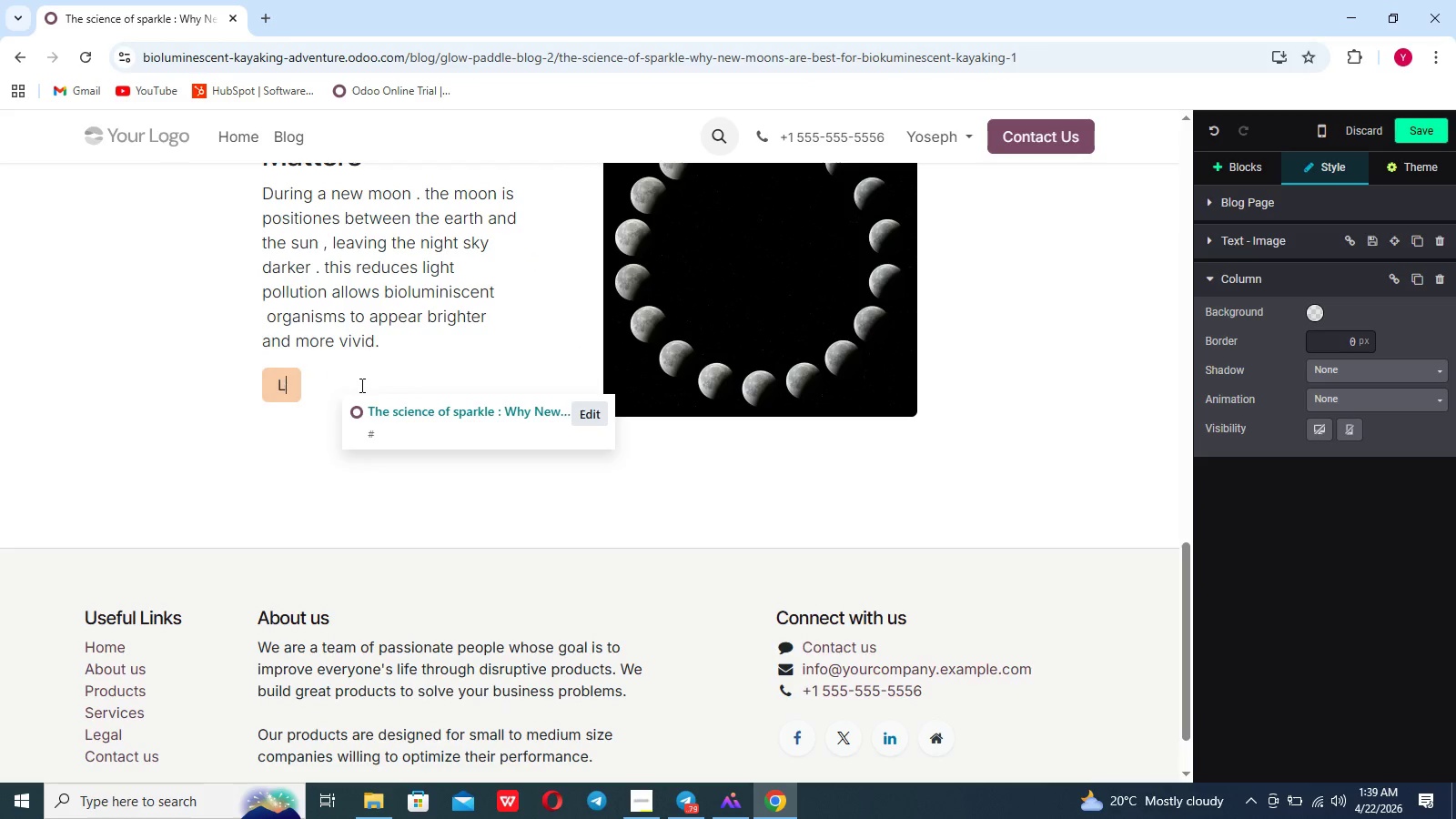 
key(Backspace)
 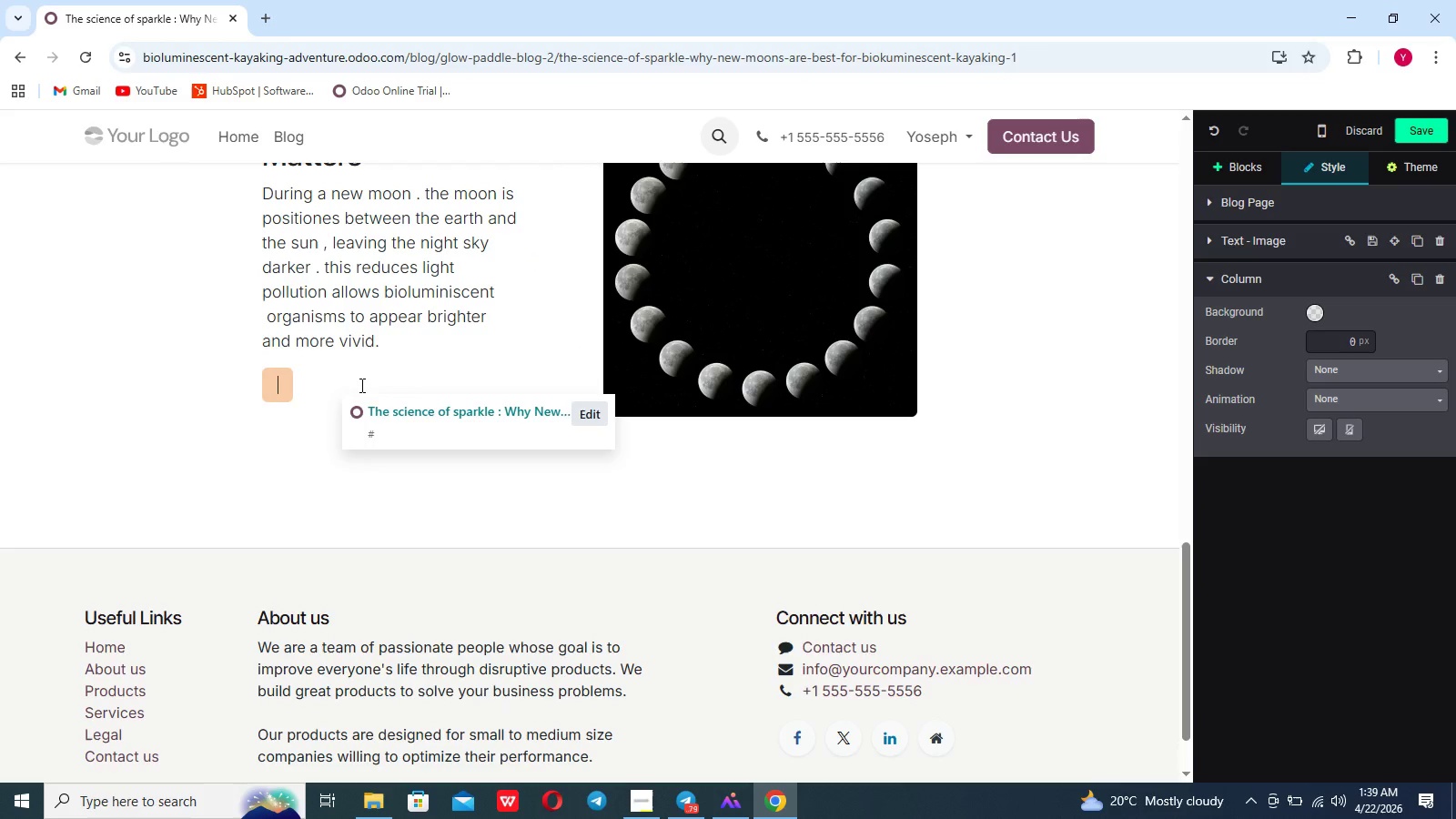 
key(Backspace)
 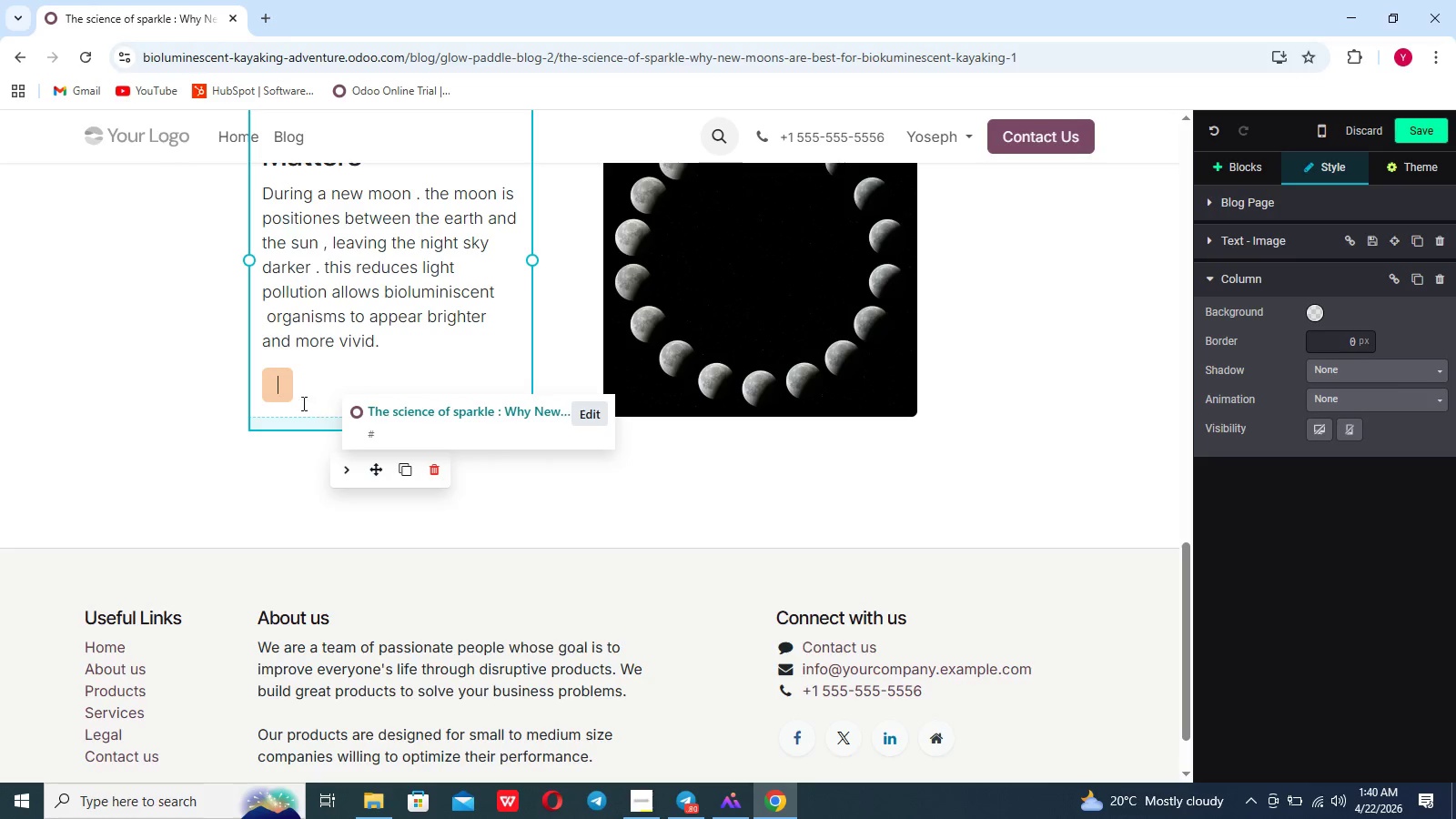 
wait(5.89)
 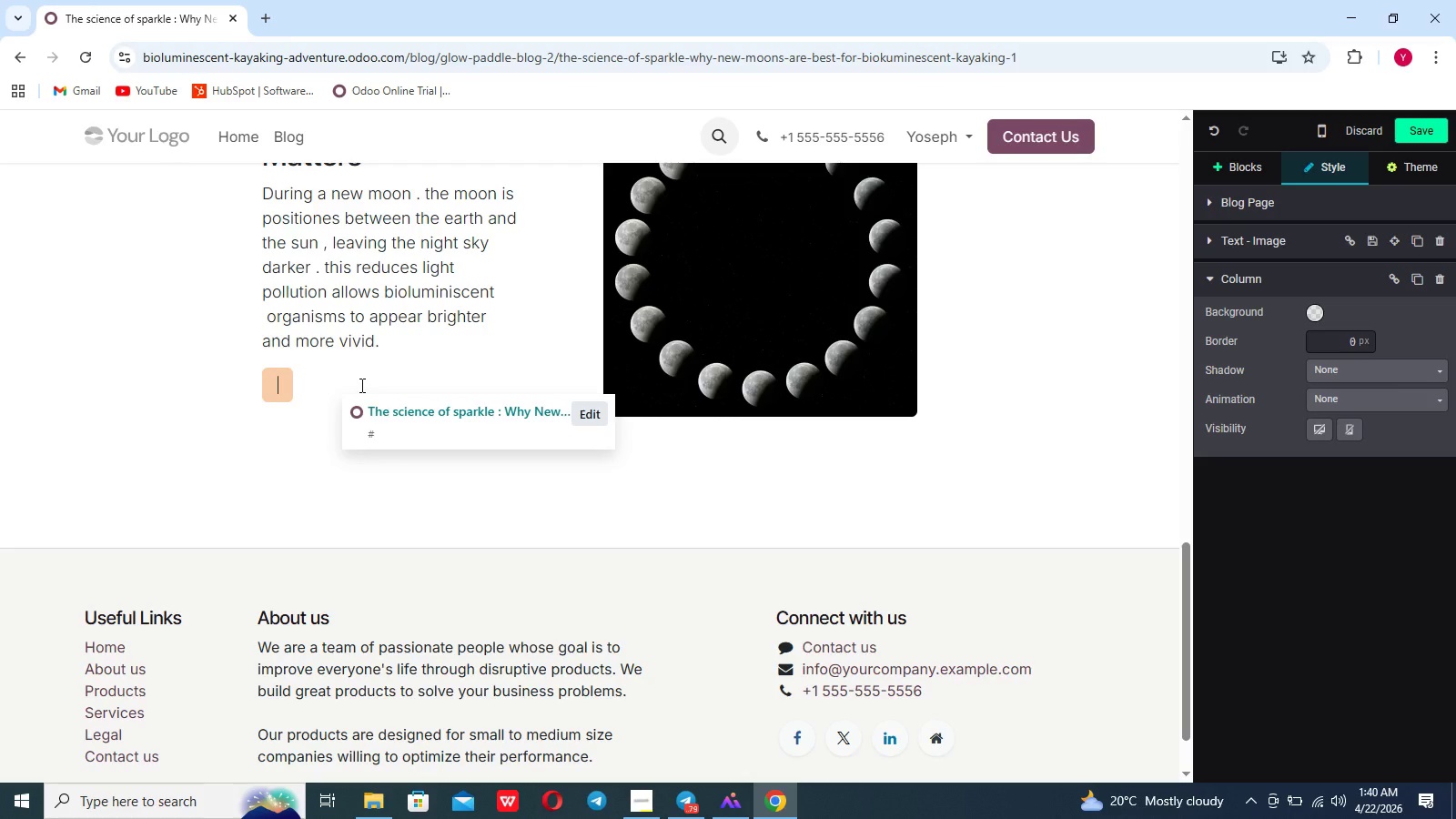 
left_click([586, 418])
 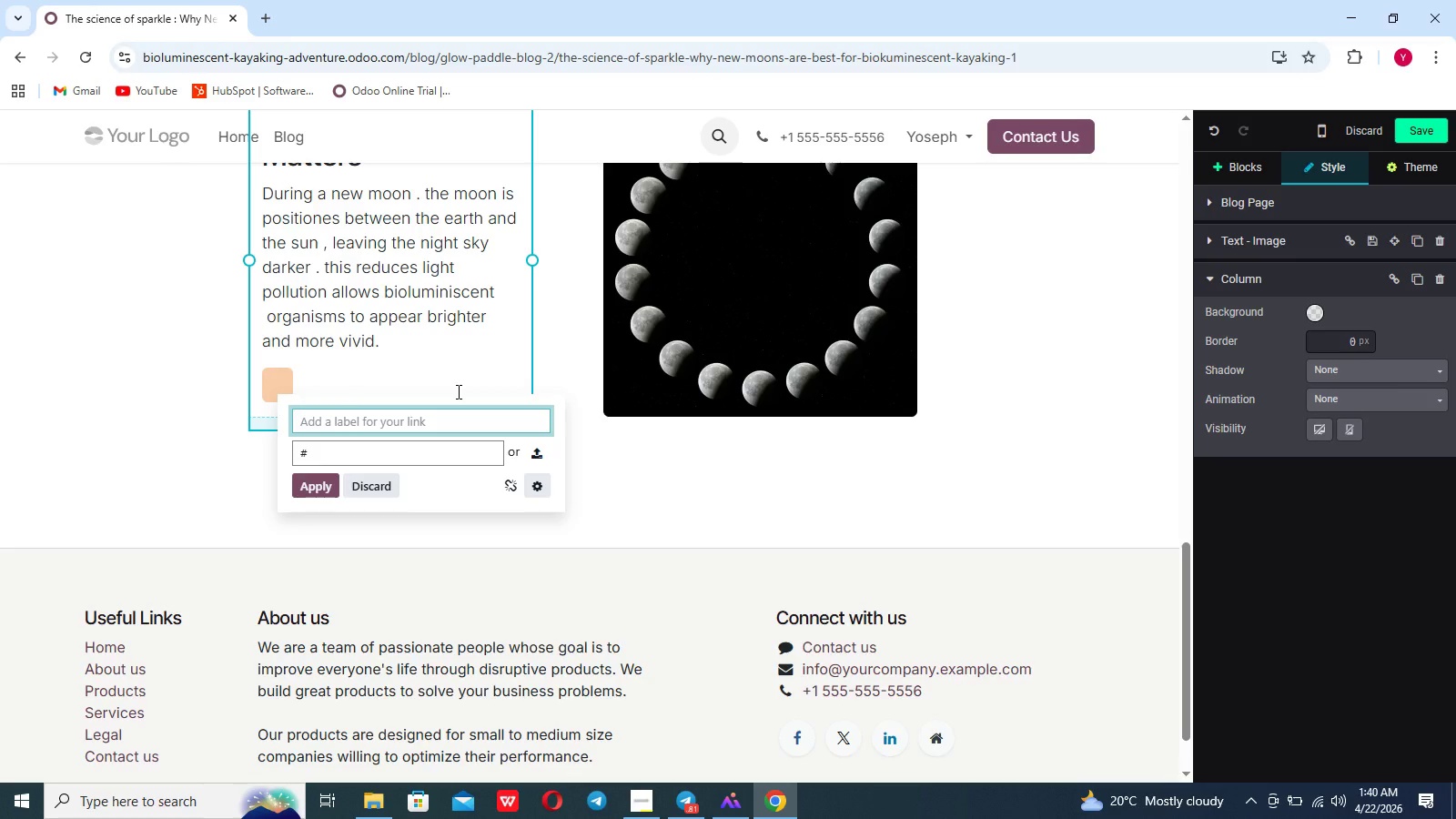 
type(CHECK )
 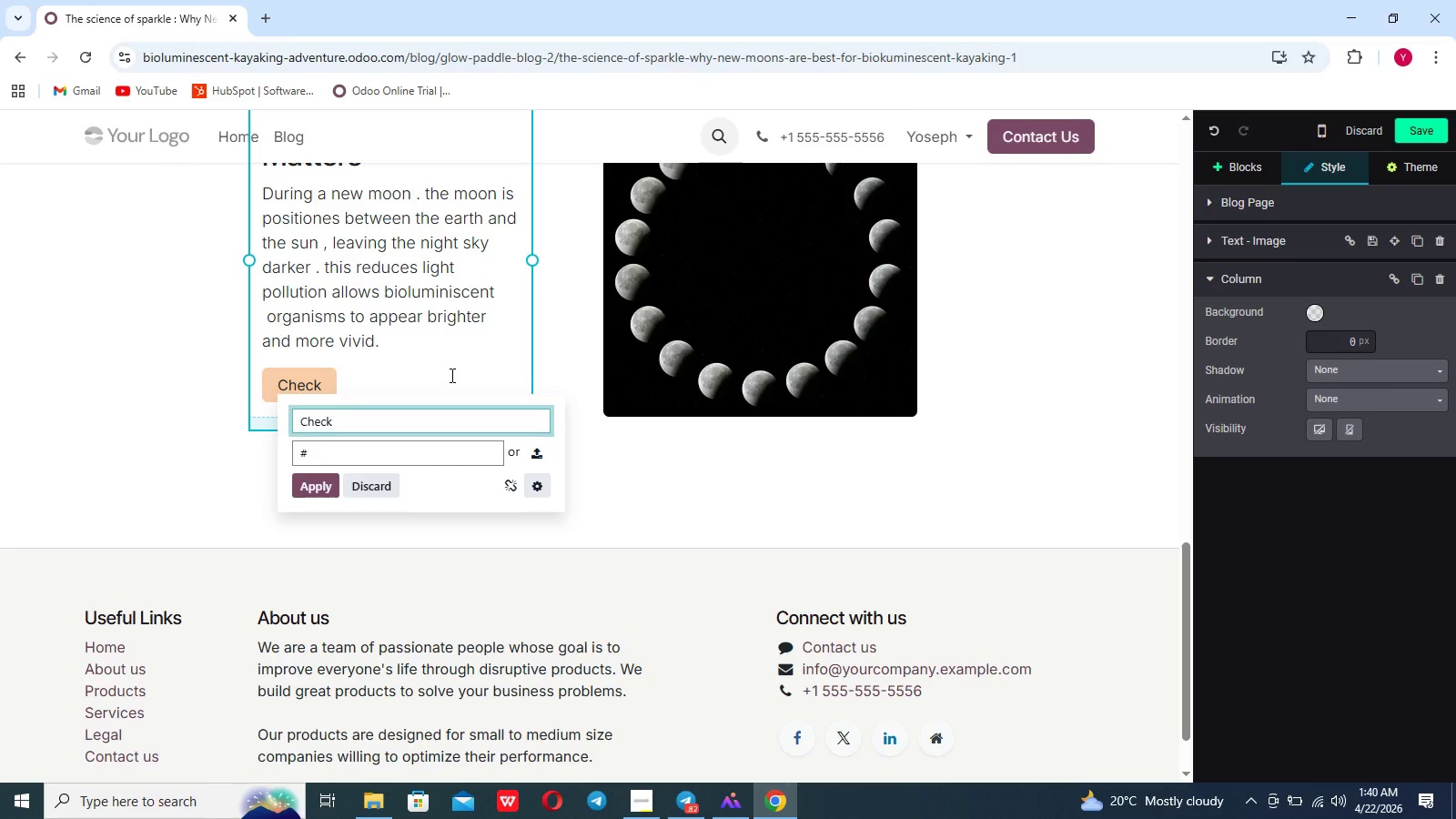 
type(Your )
key(Backspace)
key(Backspace)
key(Backspace)
key(Backspace)
key(Backspace)
type(Tour Availability)
 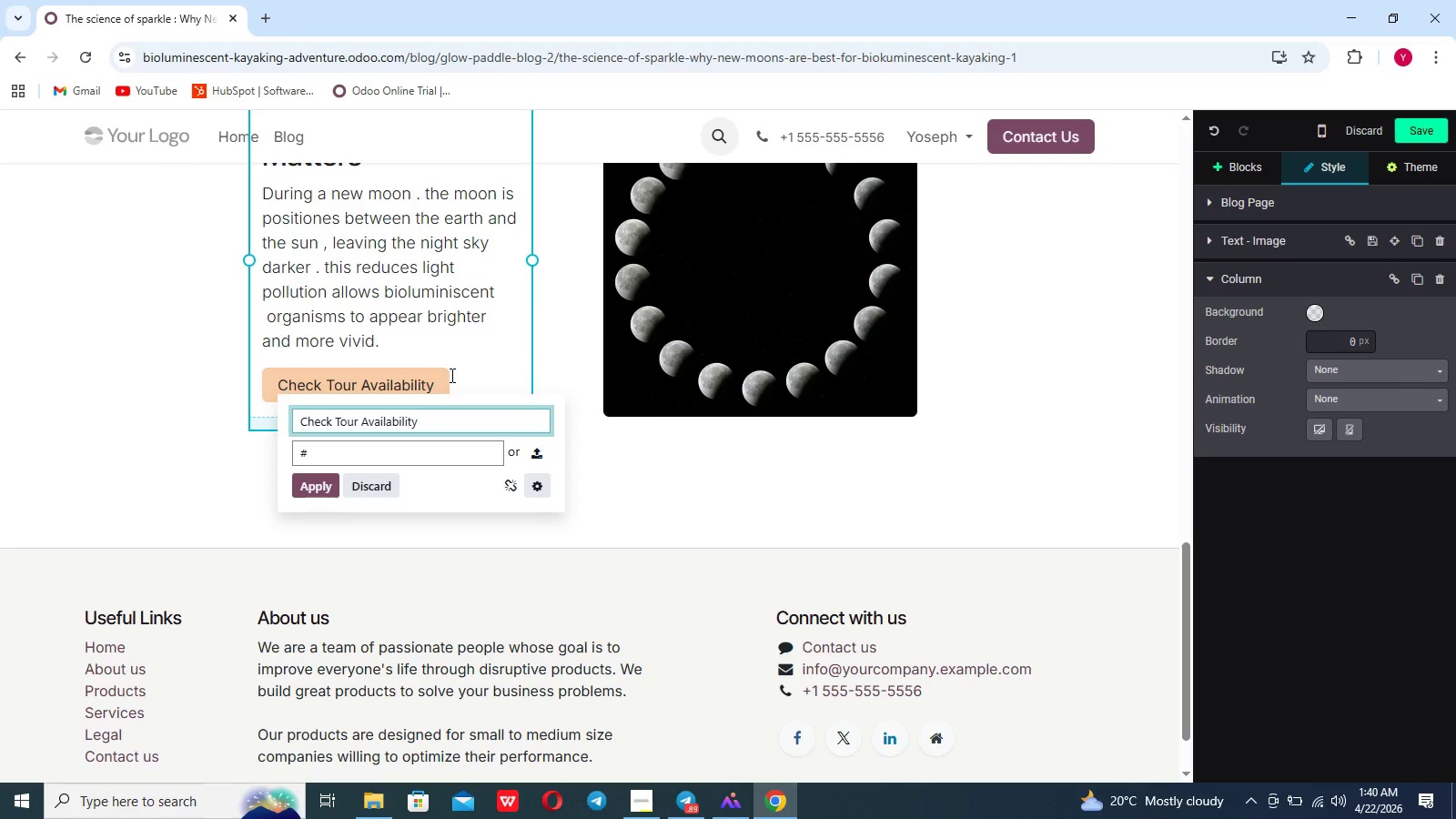 
left_click([375, 460])
 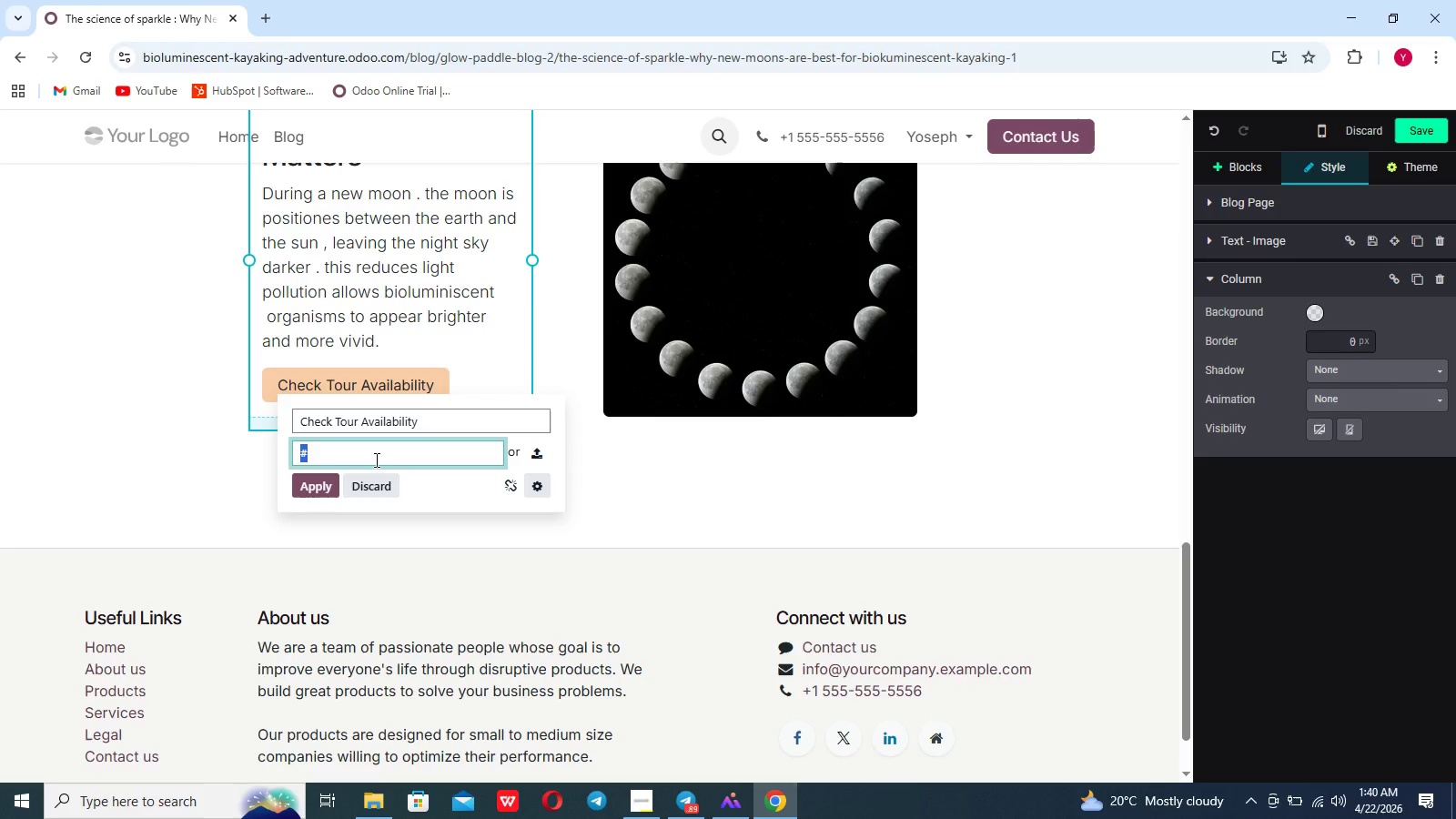 
key(Backspace)
type(a)
key(Backspace)
type(A)
key(Backspace)
type(z)
key(Backspace)
type([Break])
key(Backspace)
type(/shop)
 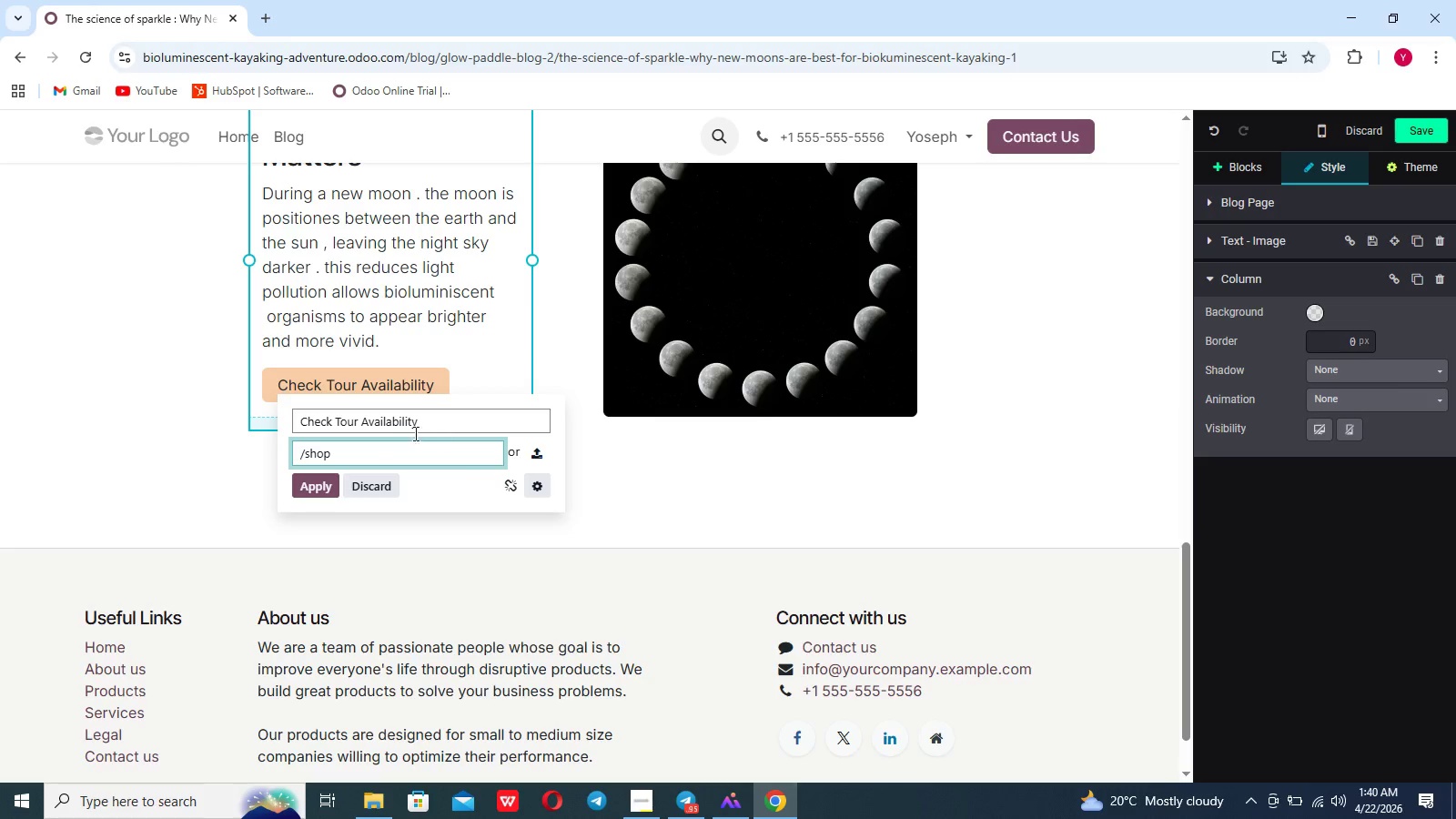 
wait(6.52)
 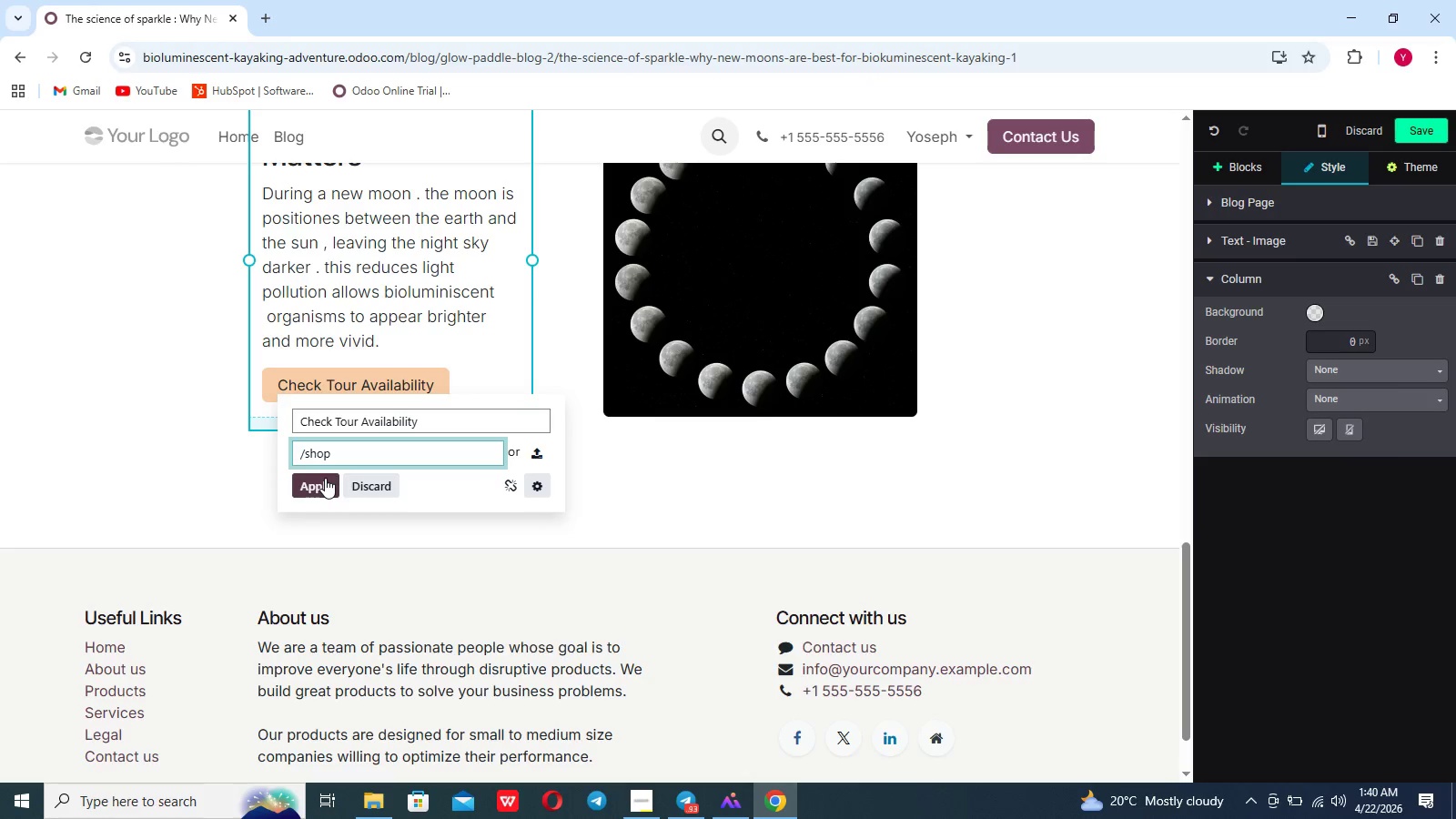 
left_click([312, 483])
 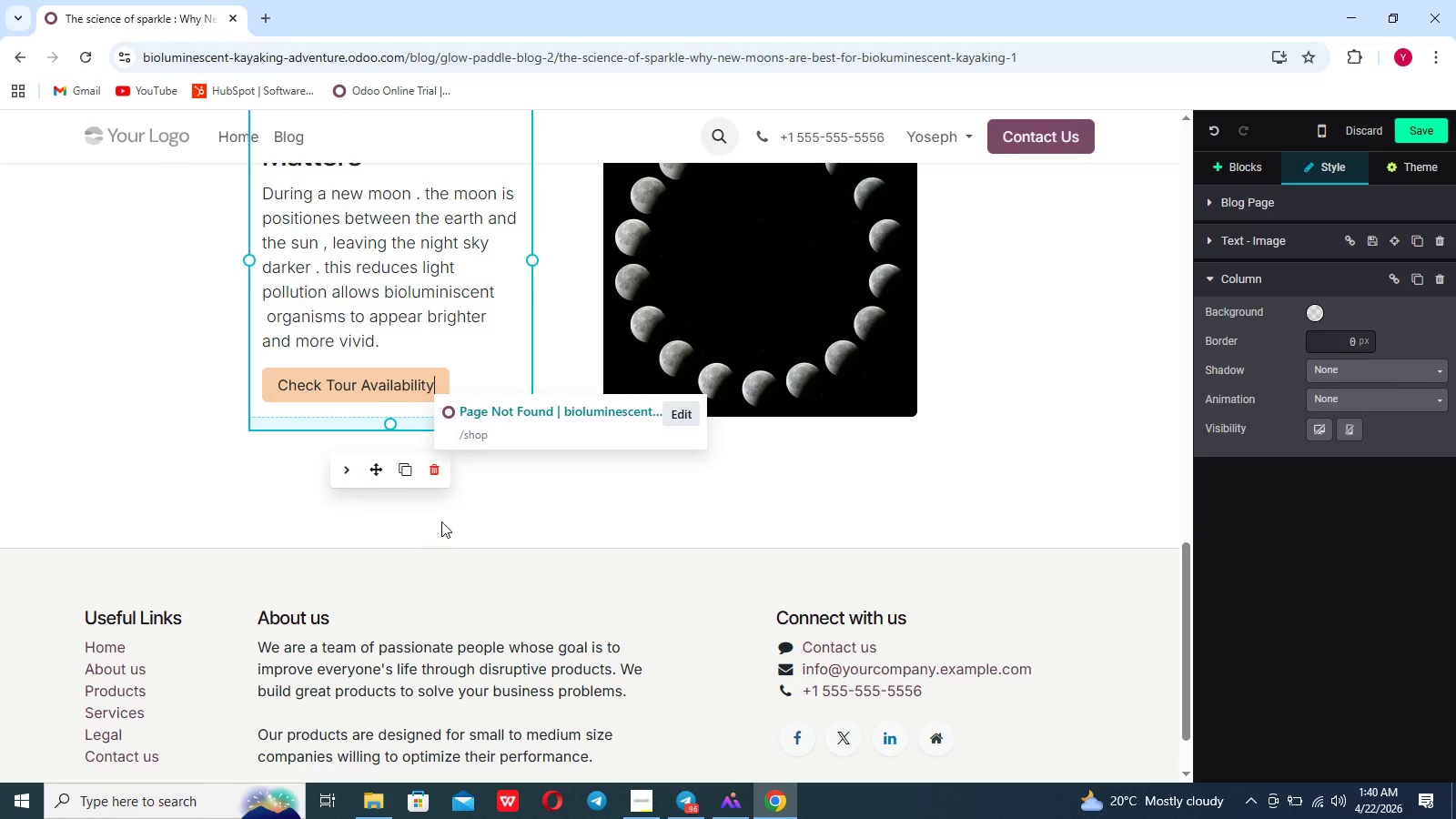 
left_click([447, 524])
 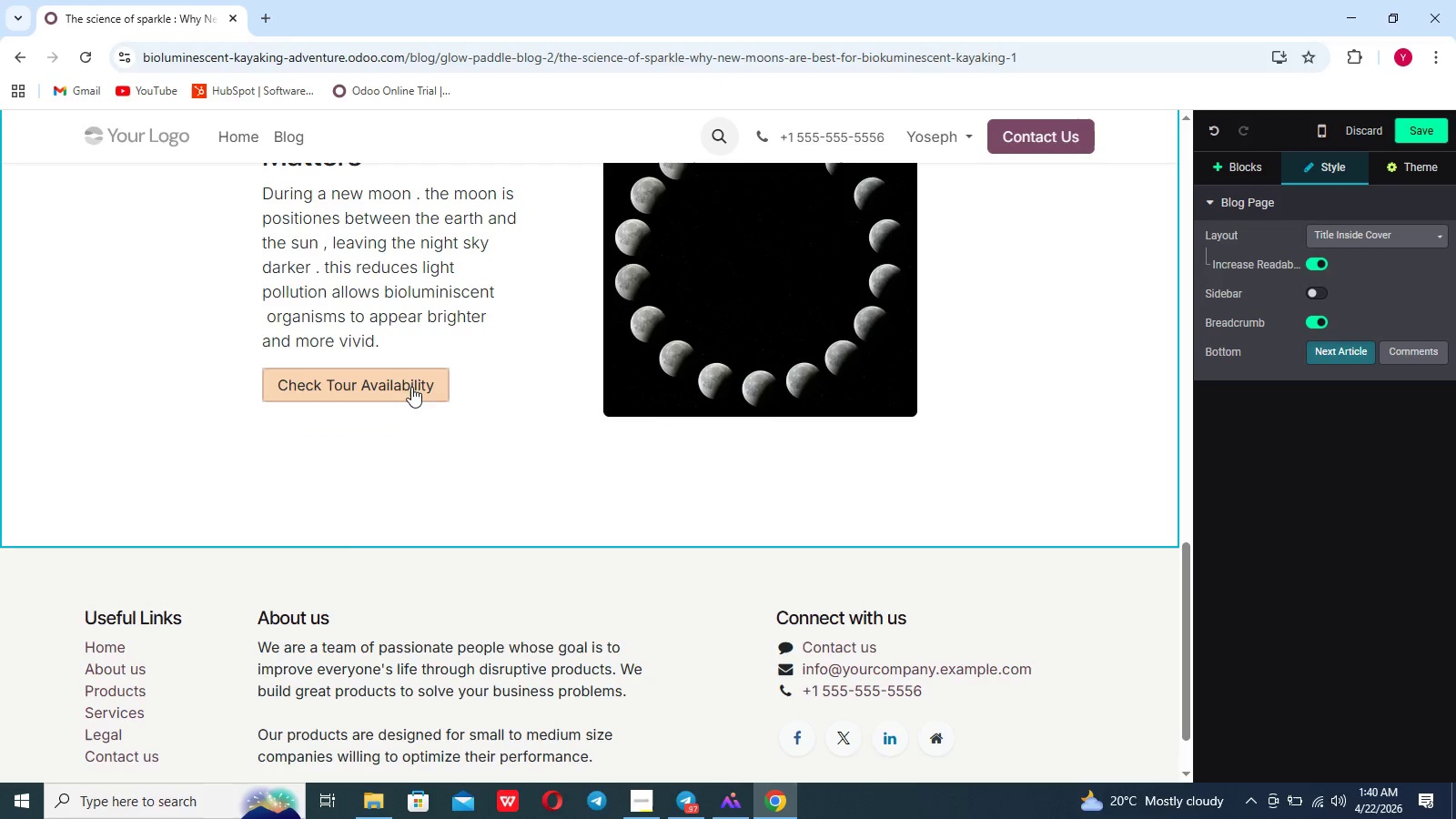 
scroll: coordinate [406, 424], scroll_direction: down, amount: 14.0
 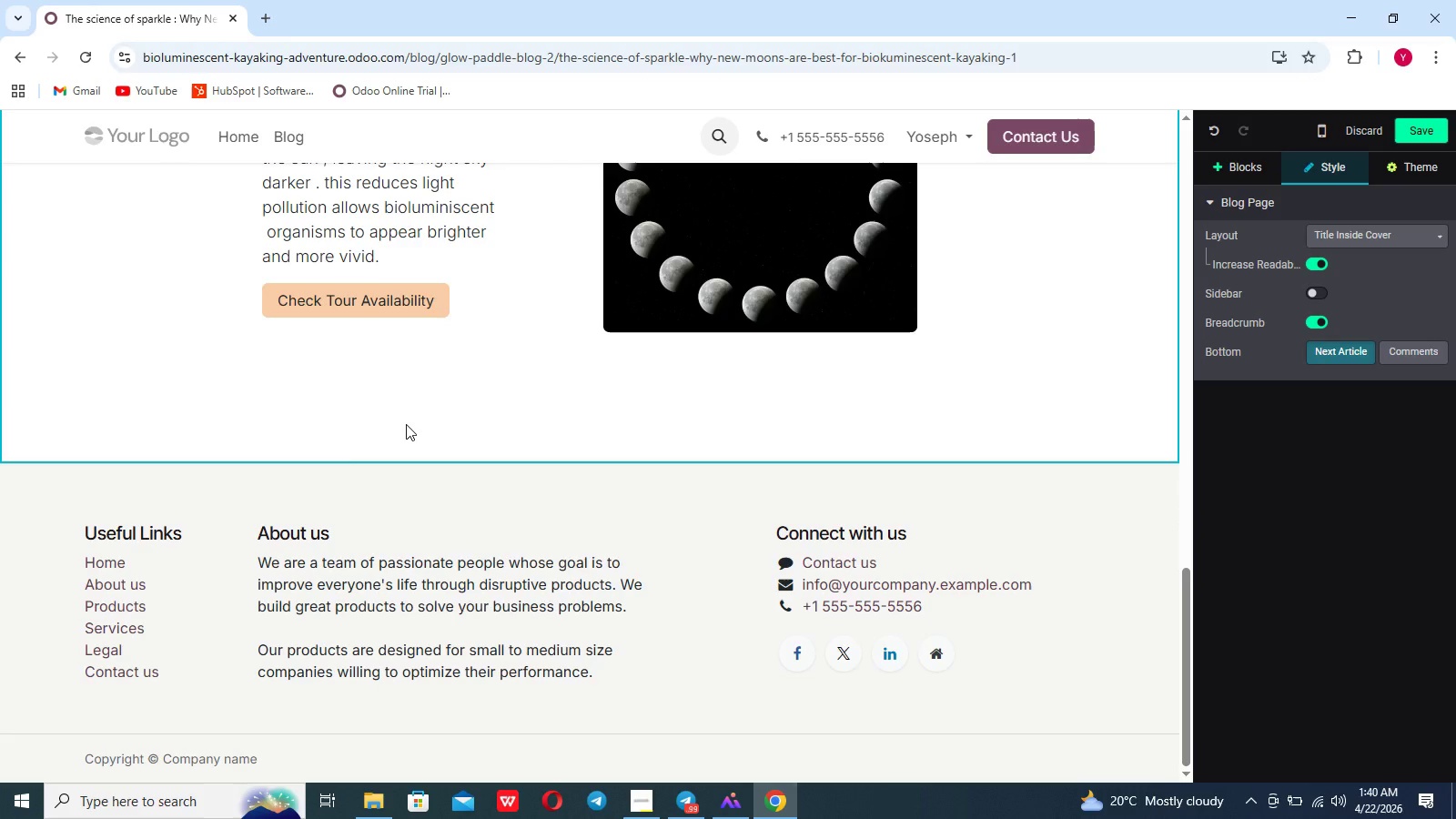 
wait(10.95)
 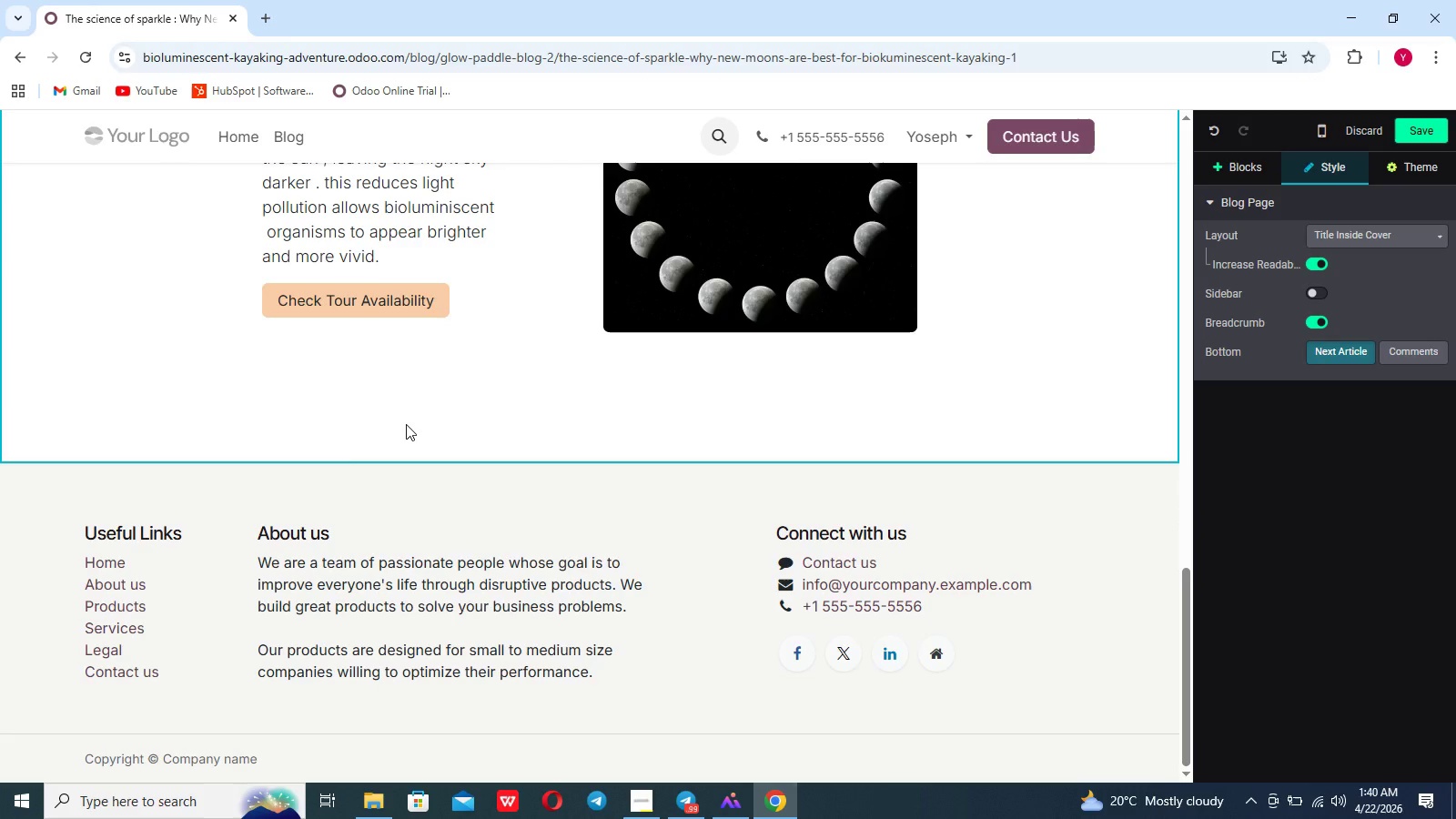 
left_click([774, 582])
 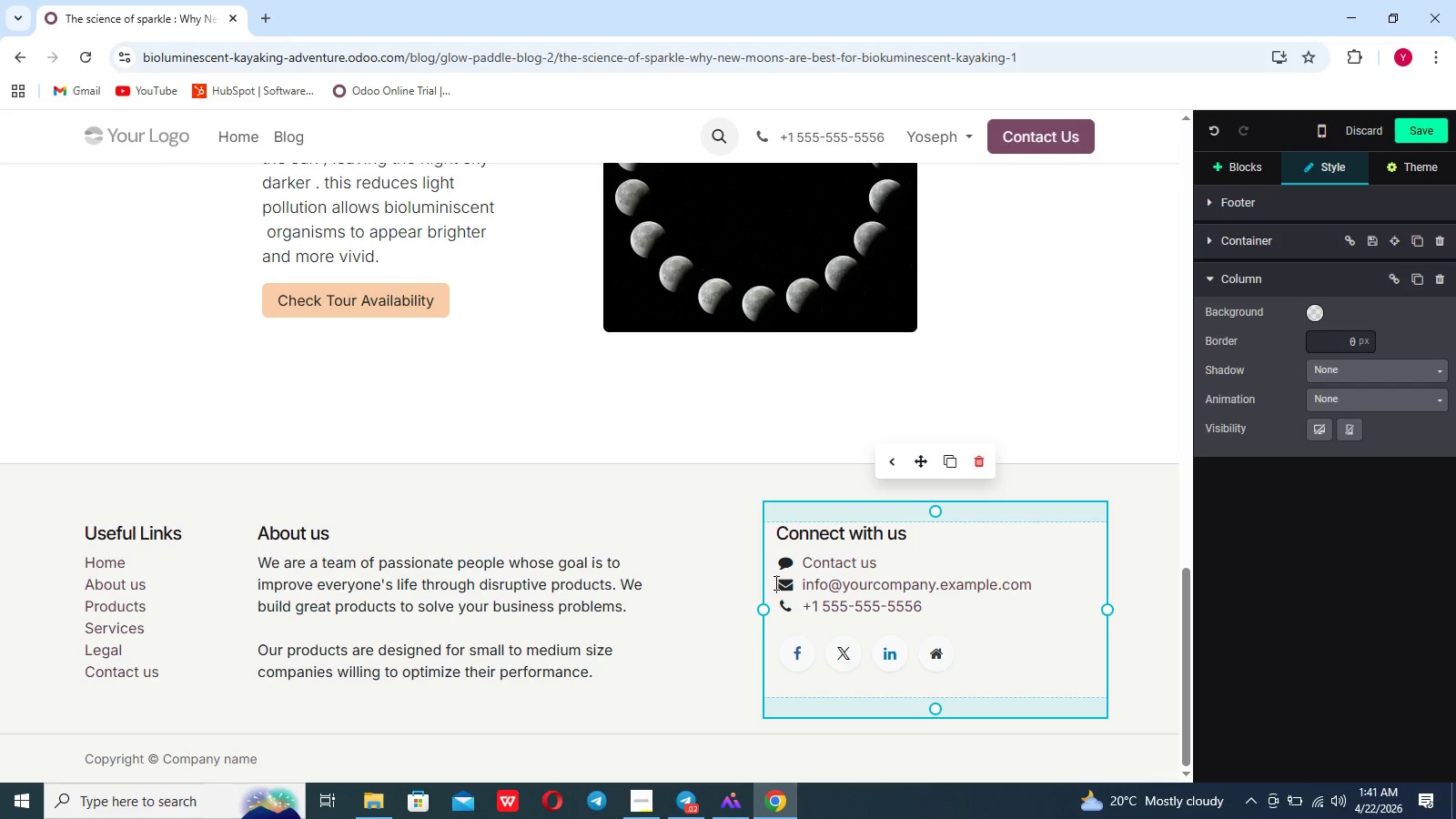 
wait(7.14)
 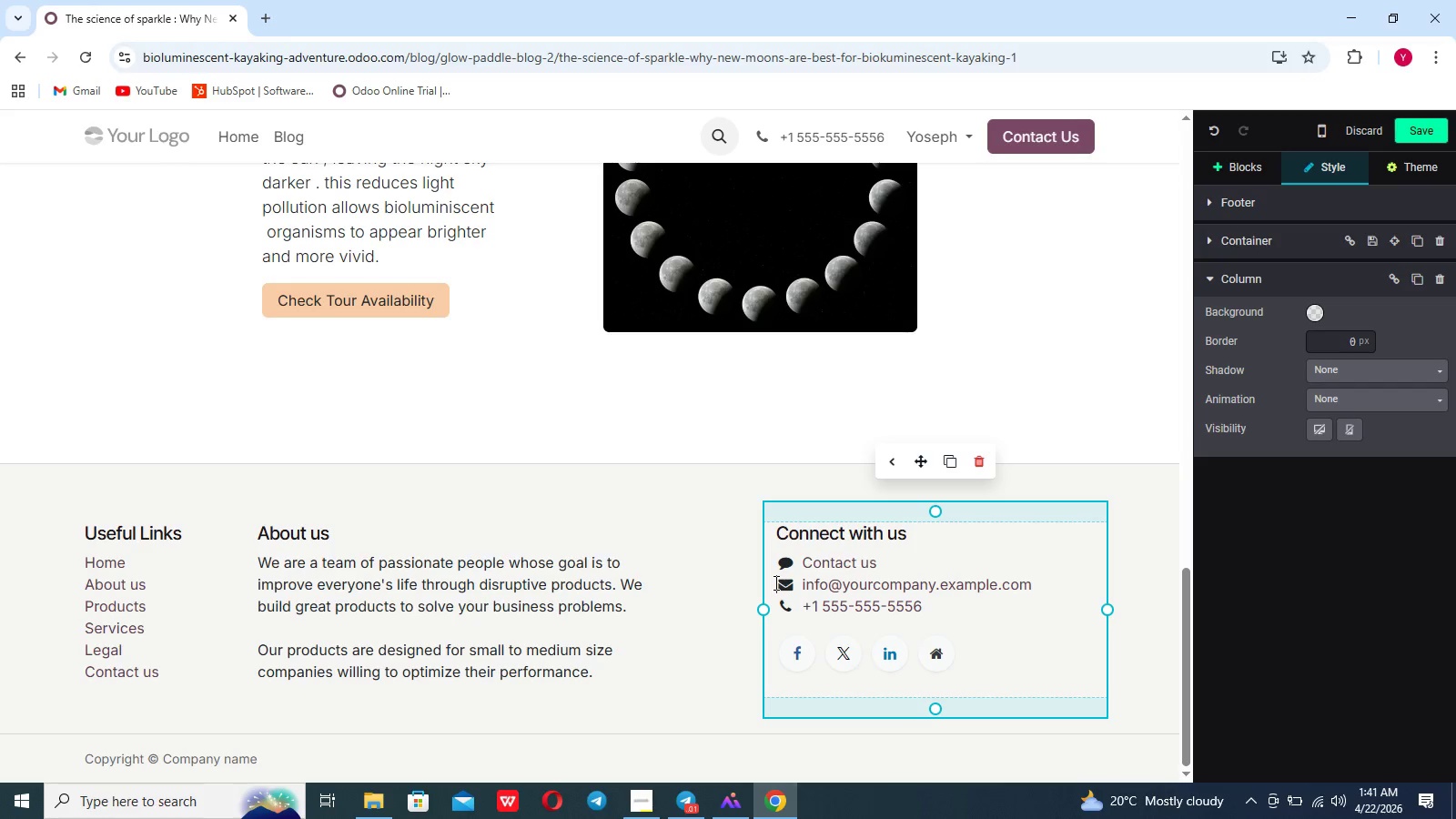 
left_click([609, 598])
 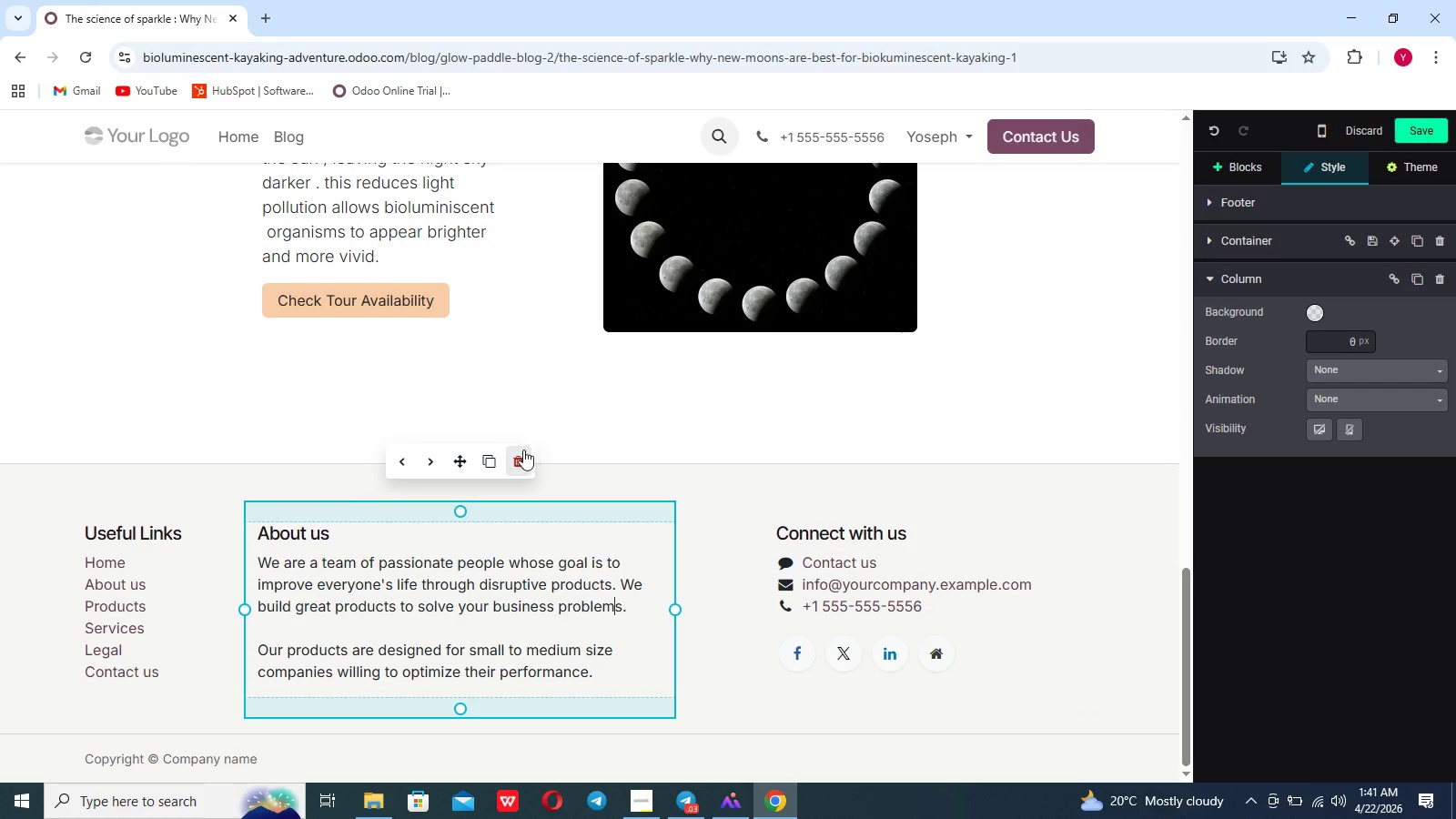 
left_click([520, 457])
 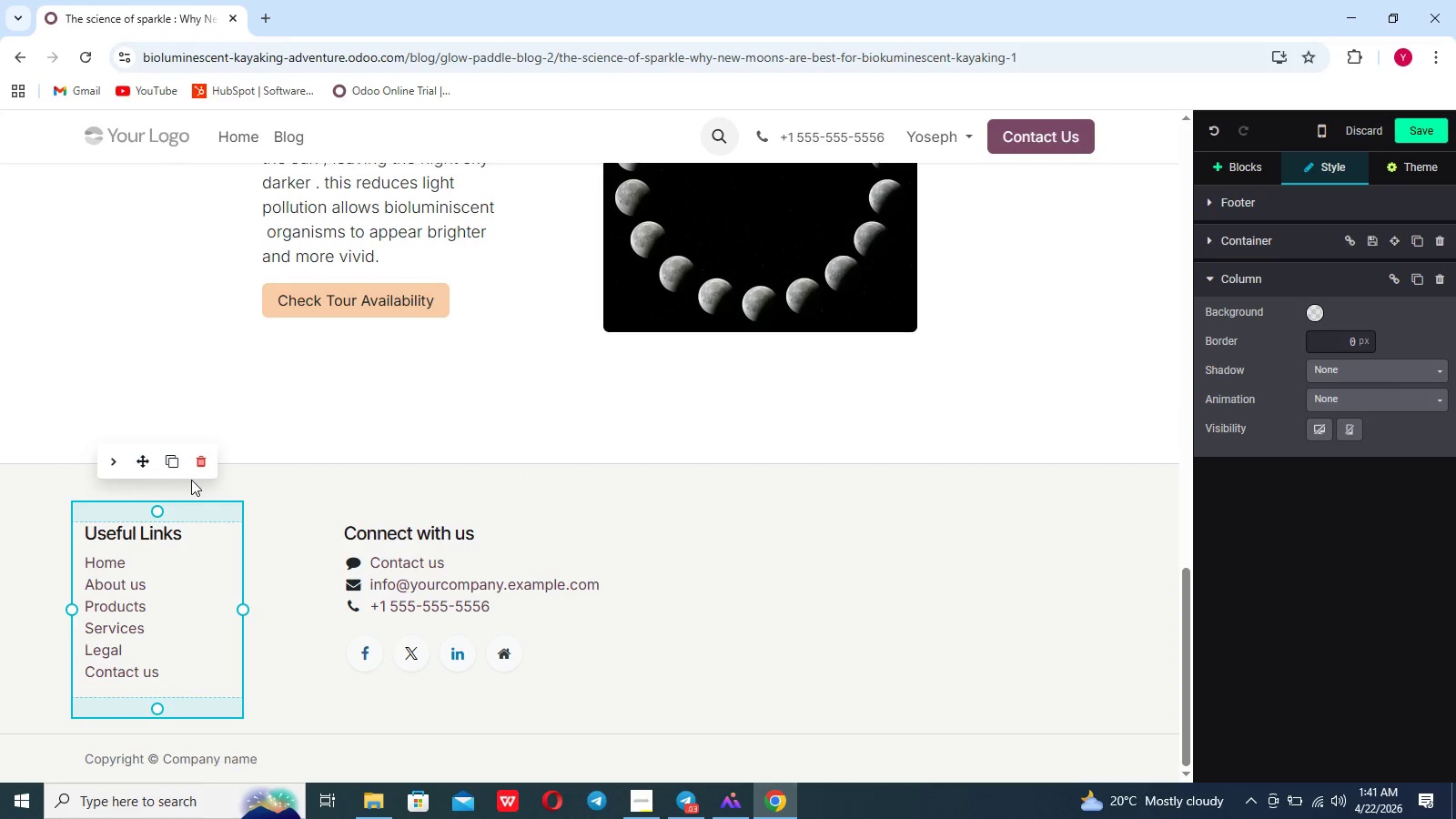 
left_click([197, 463])
 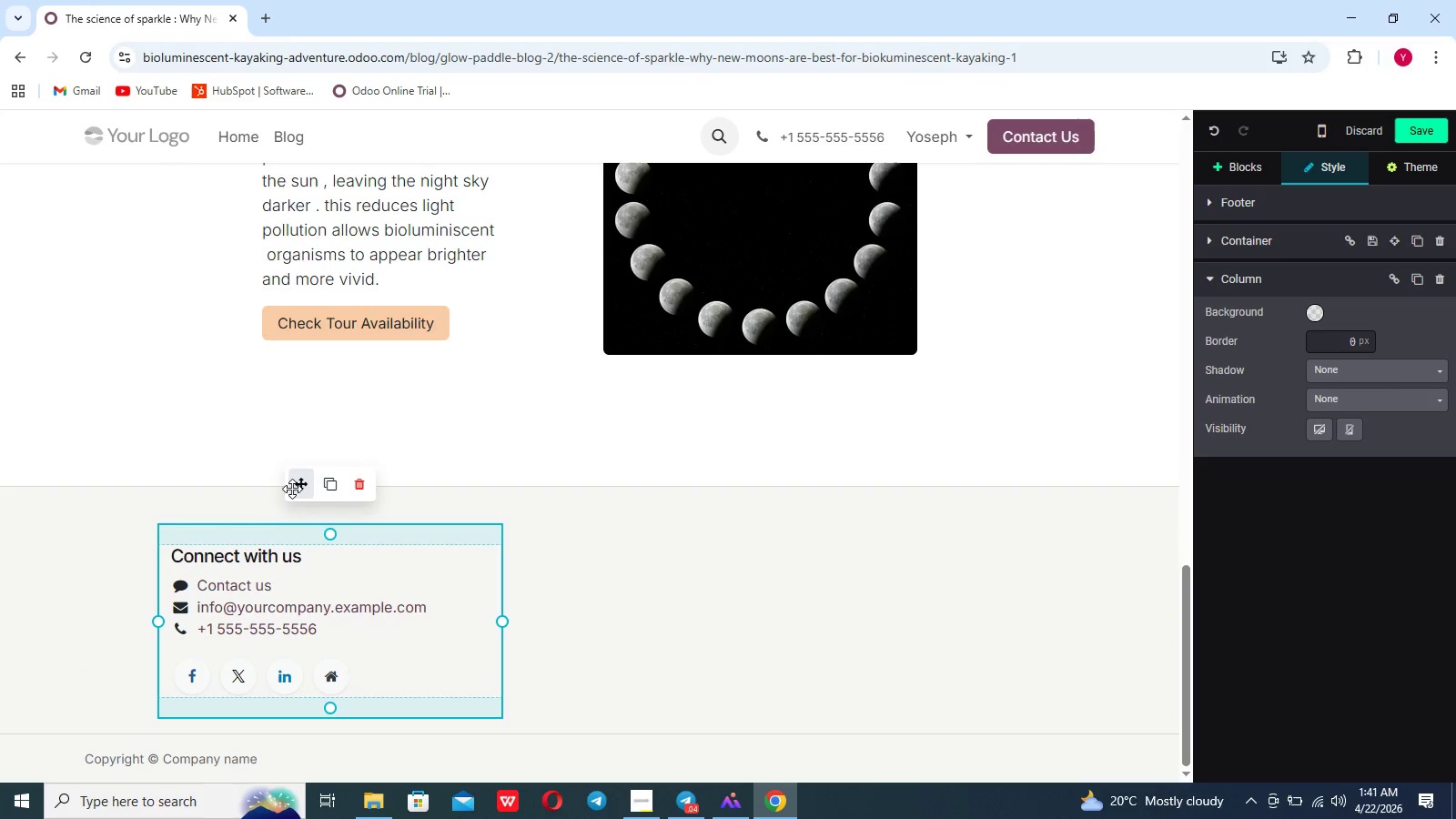 
left_click_drag(start_coordinate=[303, 485], to_coordinate=[965, 548])
 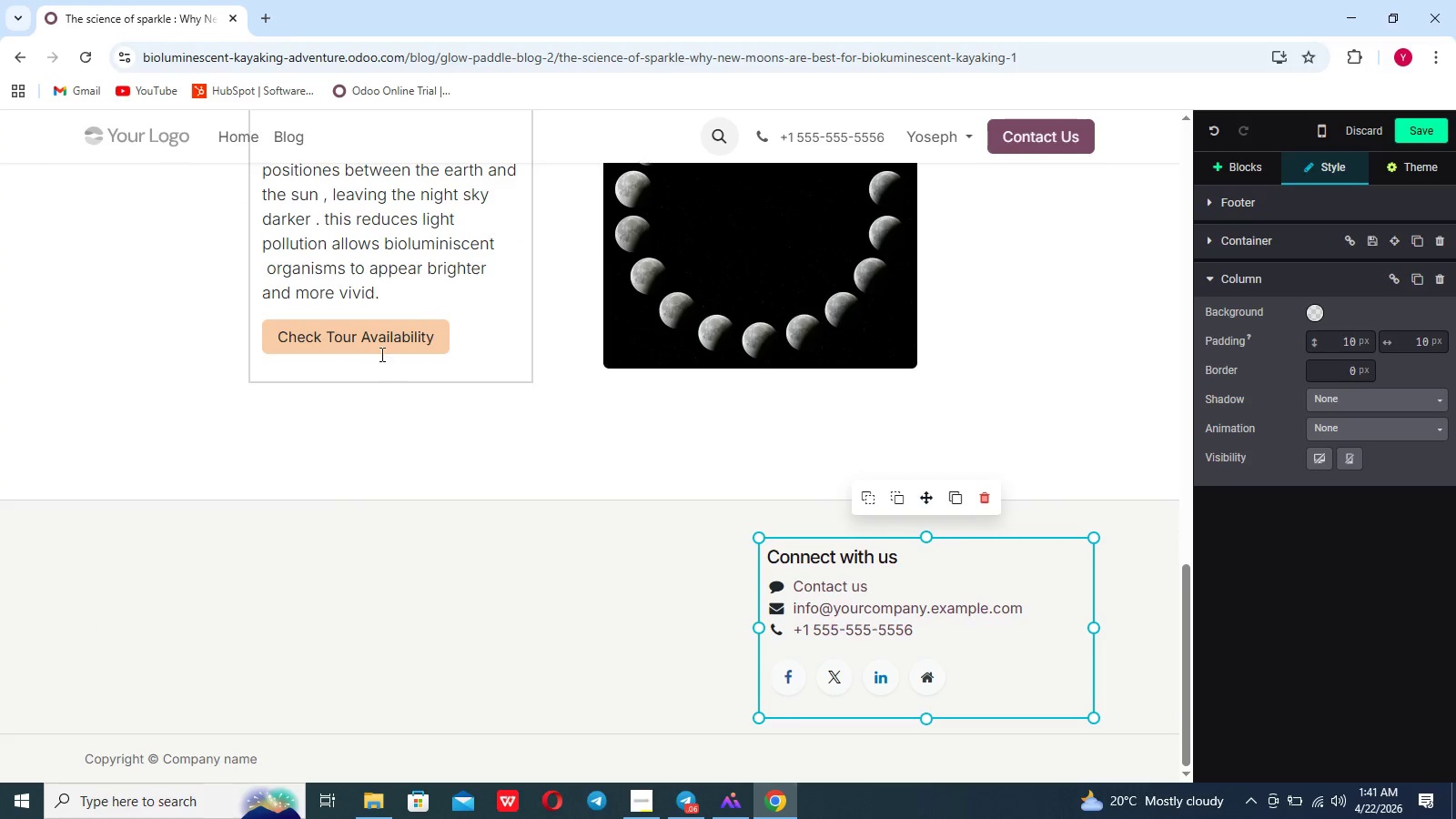 
left_click([376, 338])
 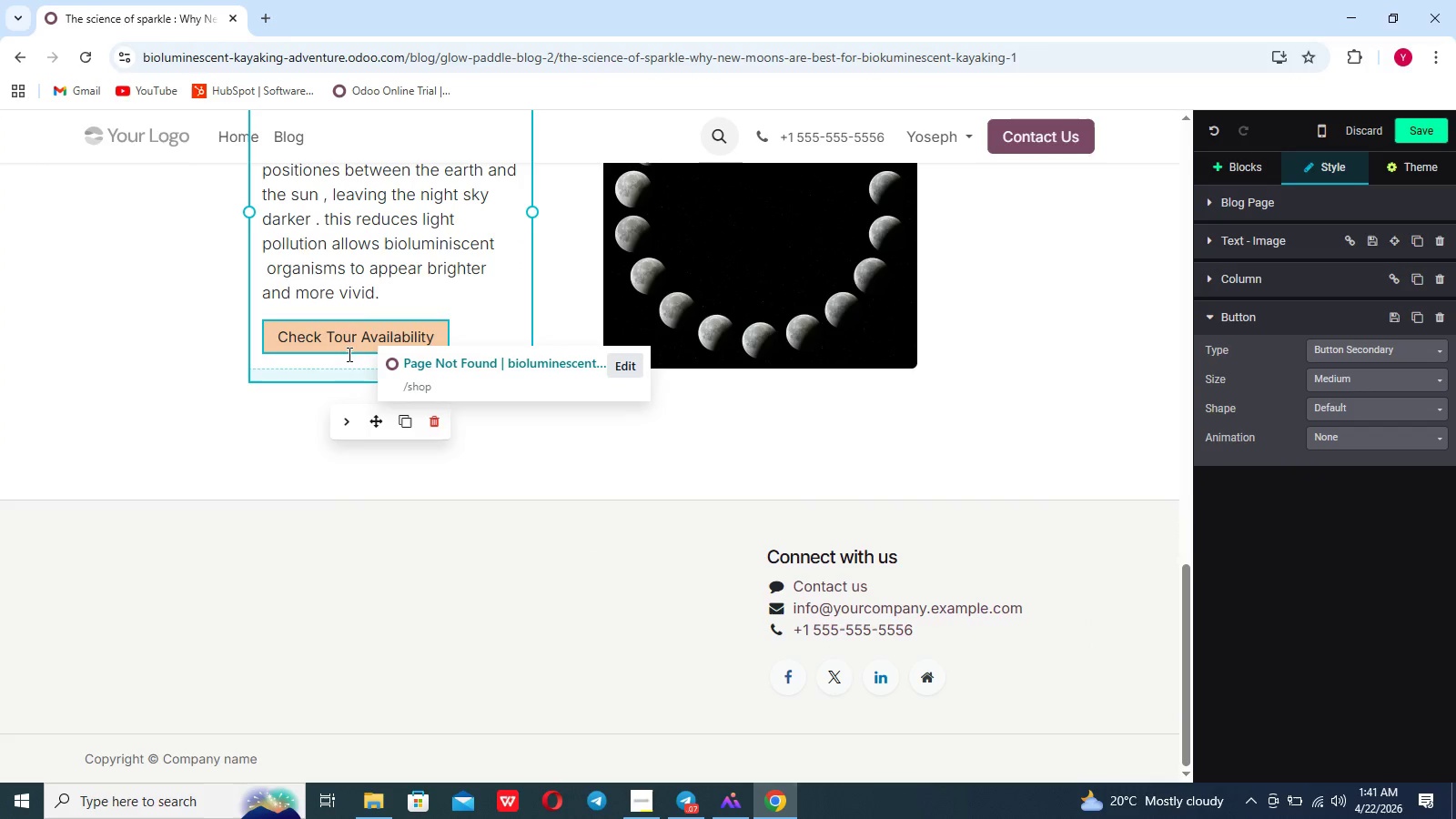 
left_click([282, 438])
 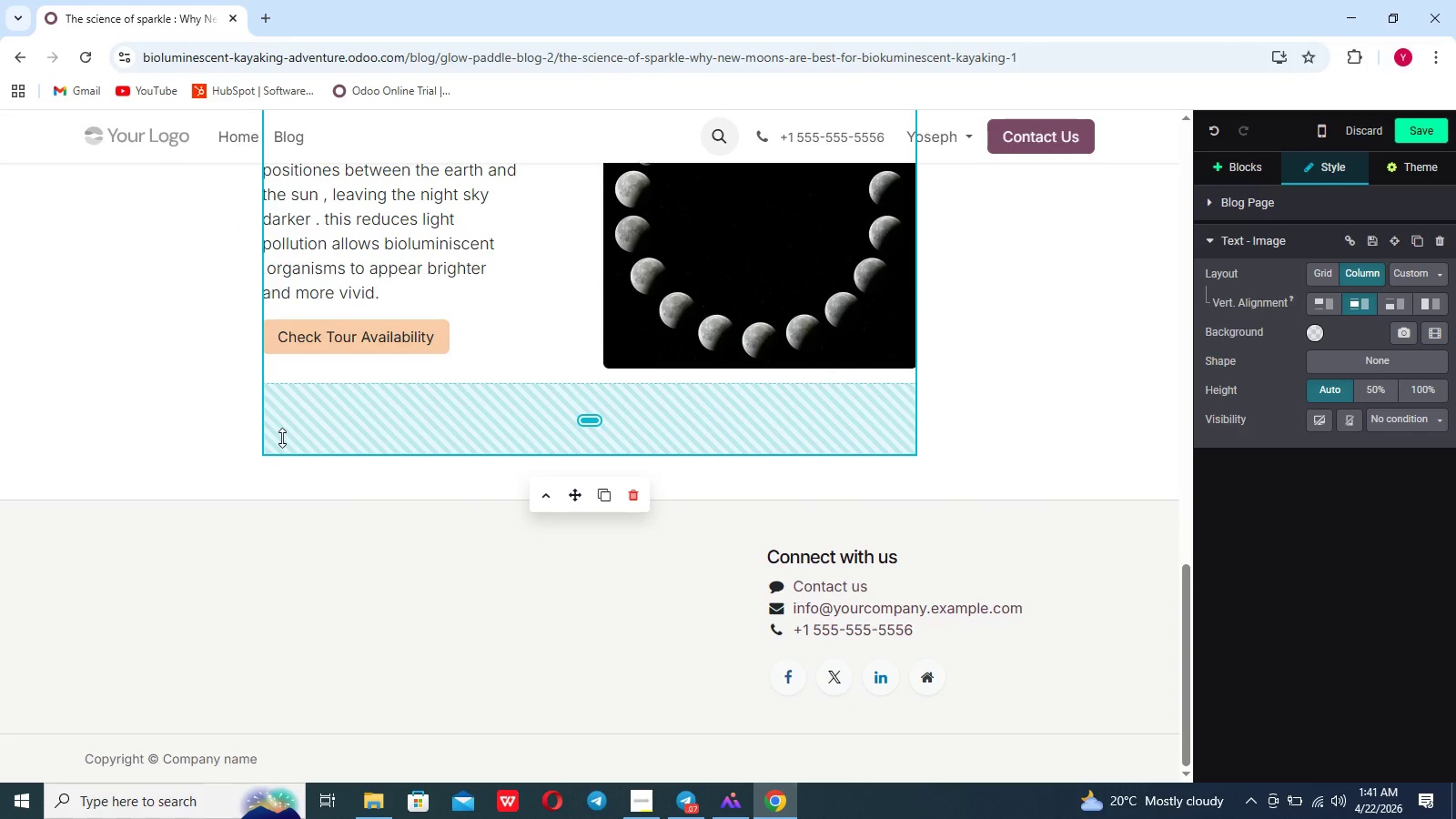 
left_click([198, 429])
 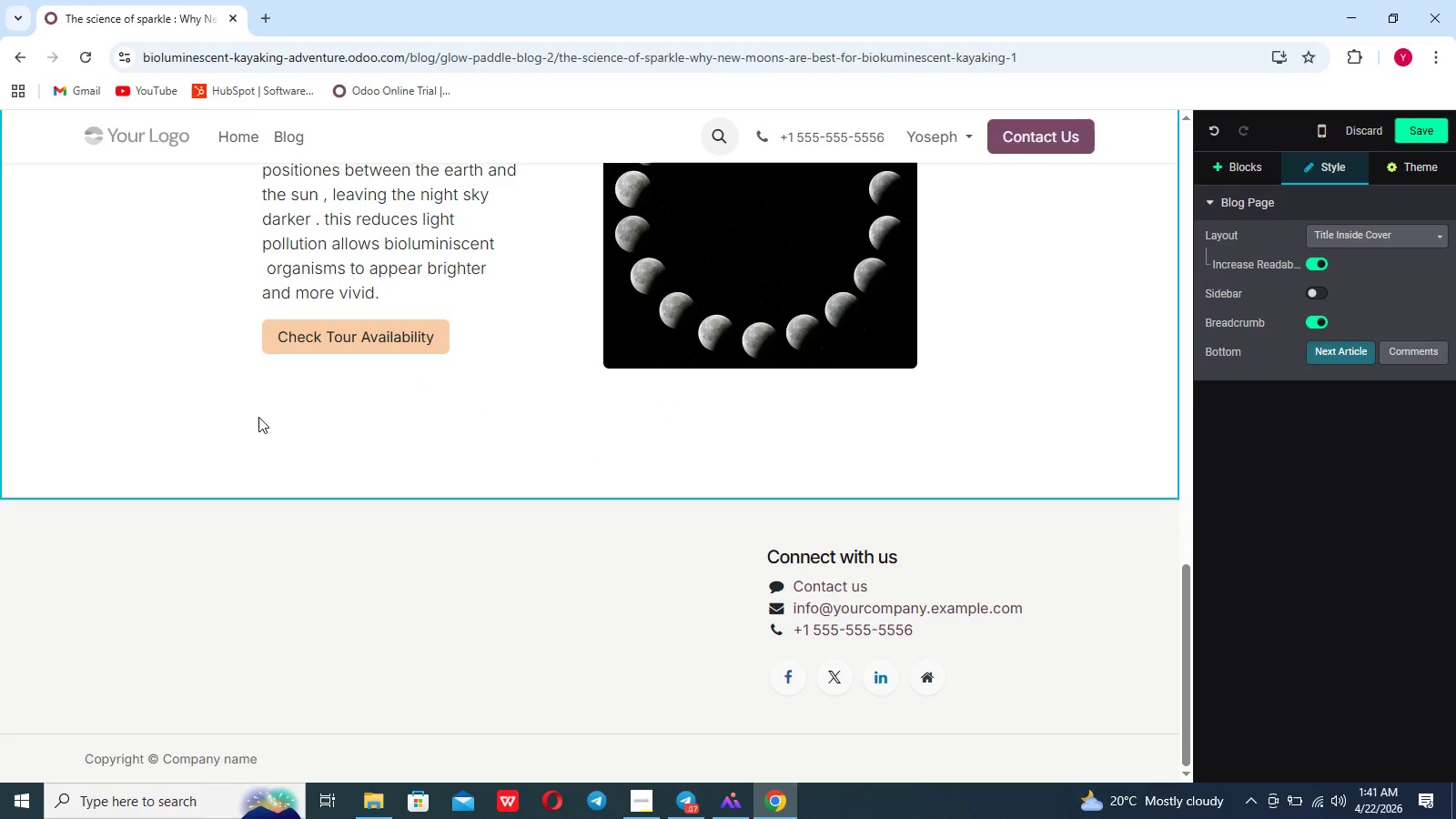 
scroll: coordinate [258, 417], scroll_direction: up, amount: 98.0
 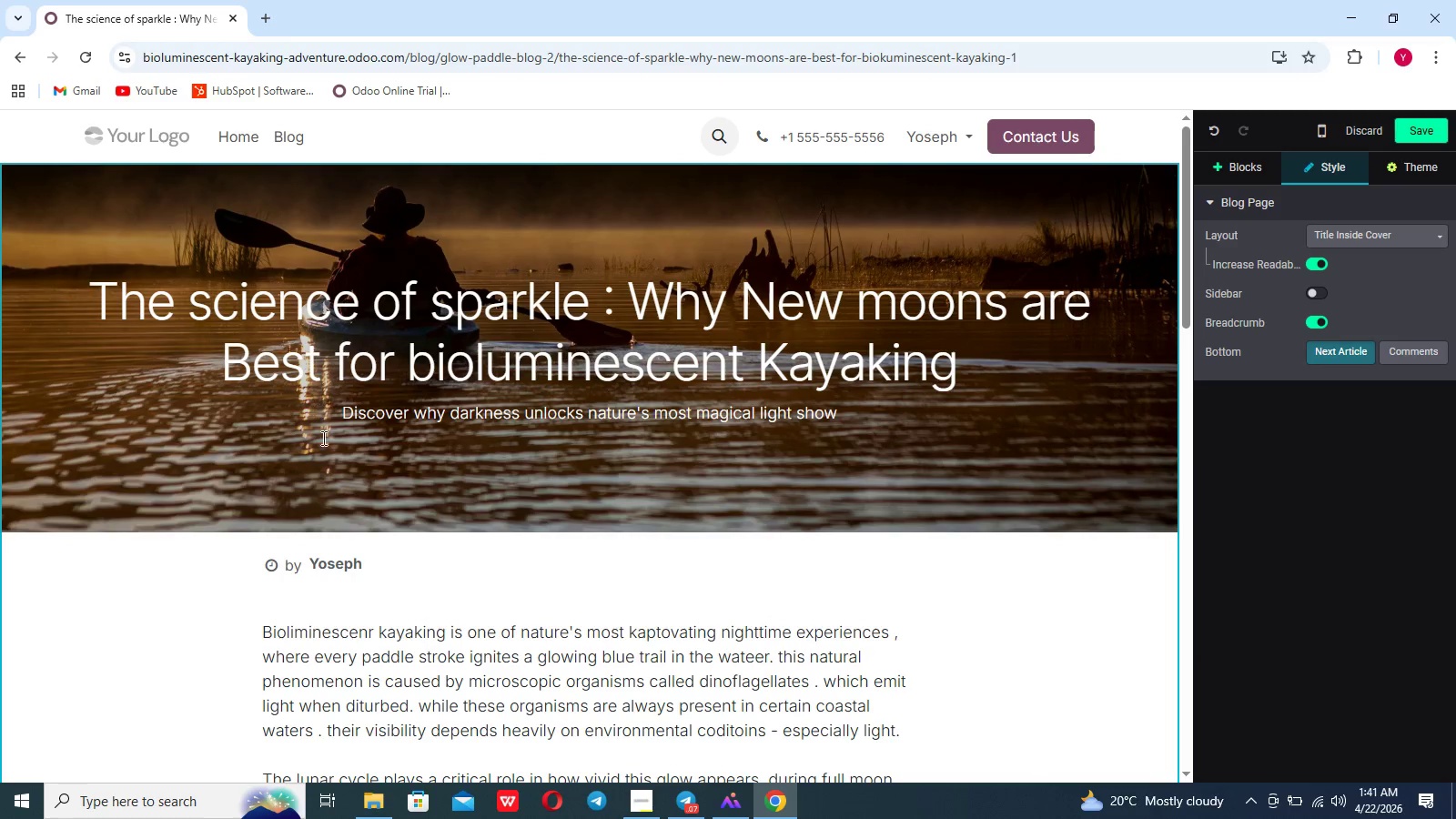 
scroll: coordinate [325, 451], scroll_direction: down, amount: 15.0
 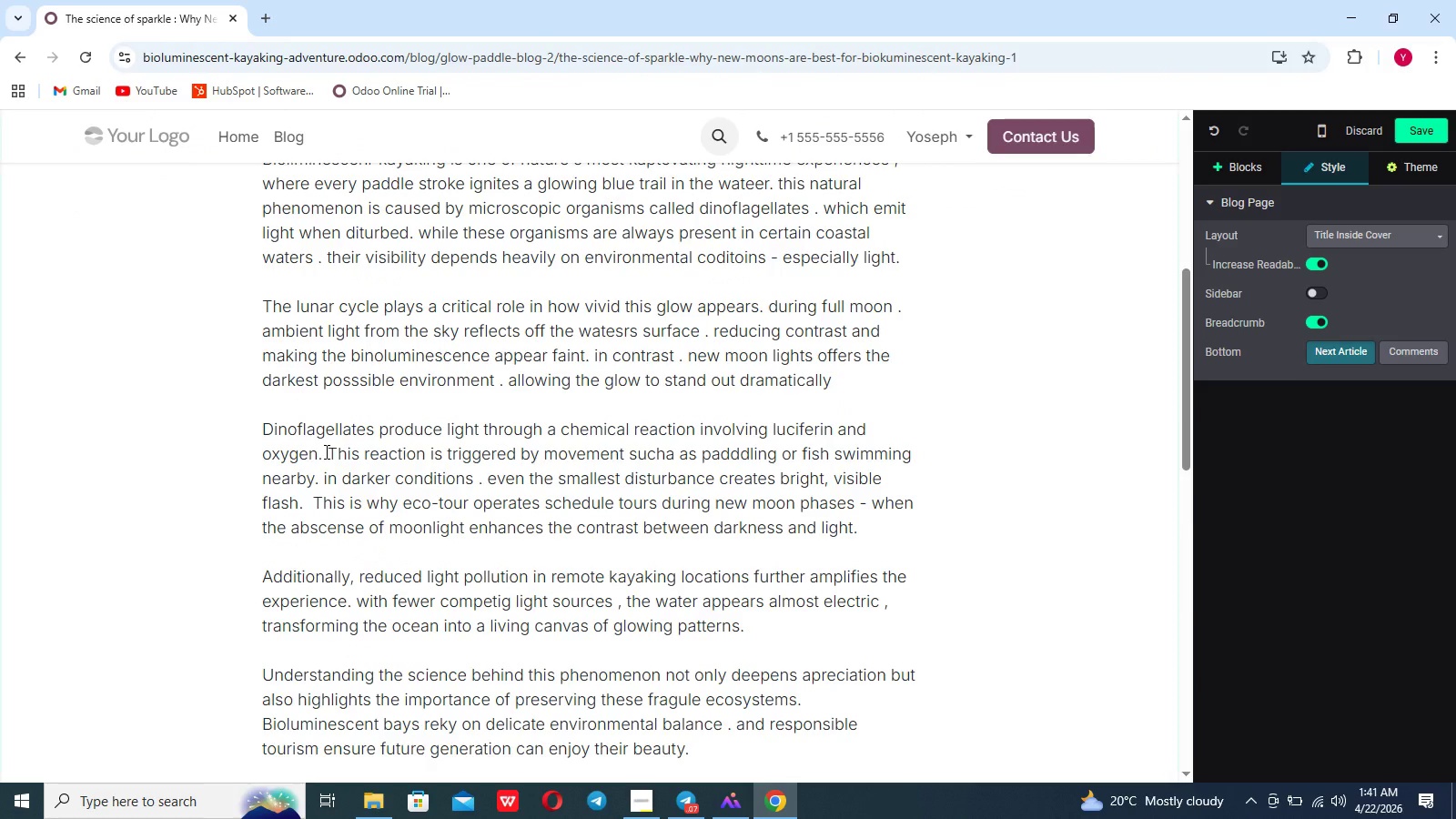 
left_click([325, 451])
 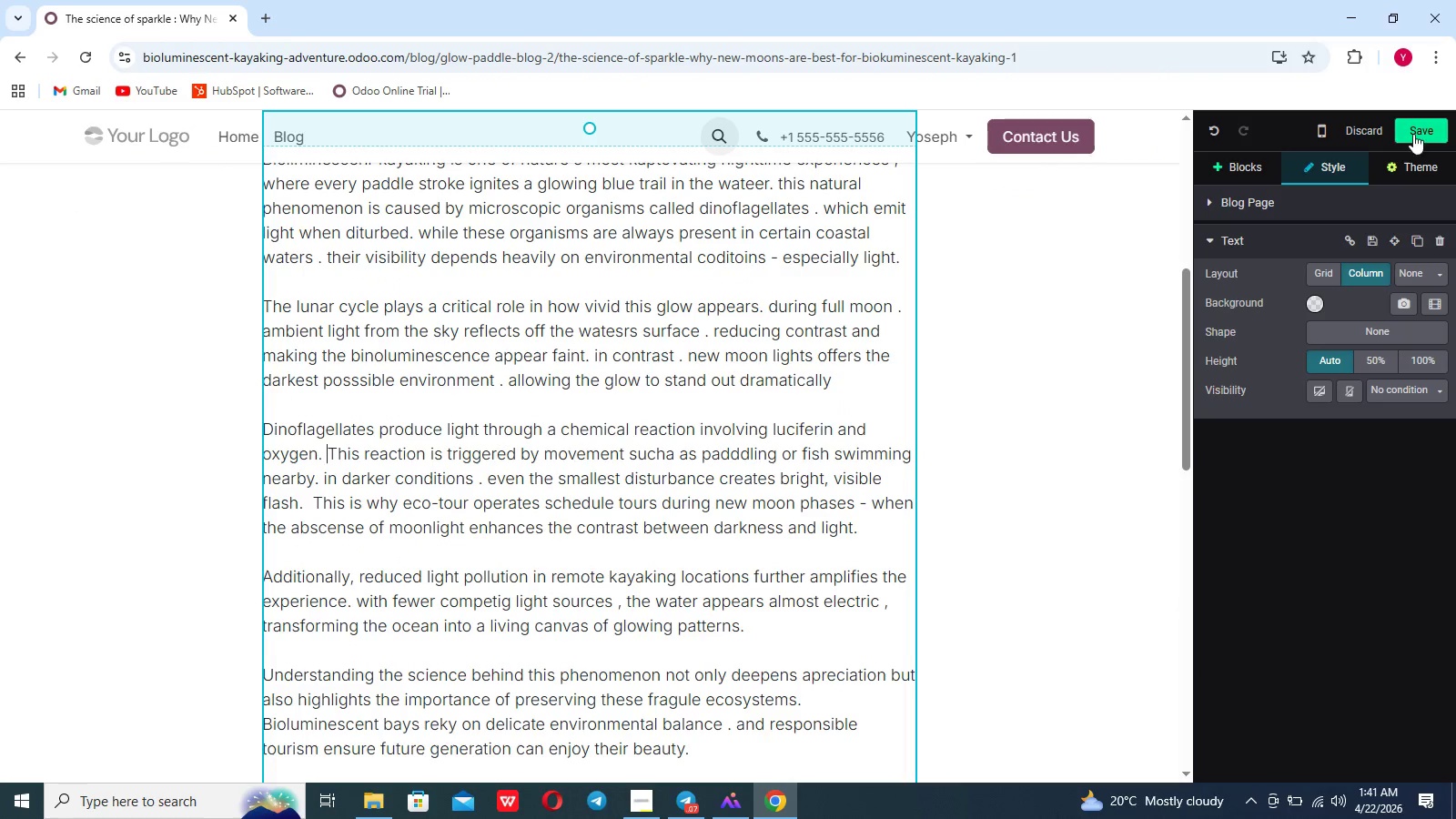 
left_click([1415, 132])
 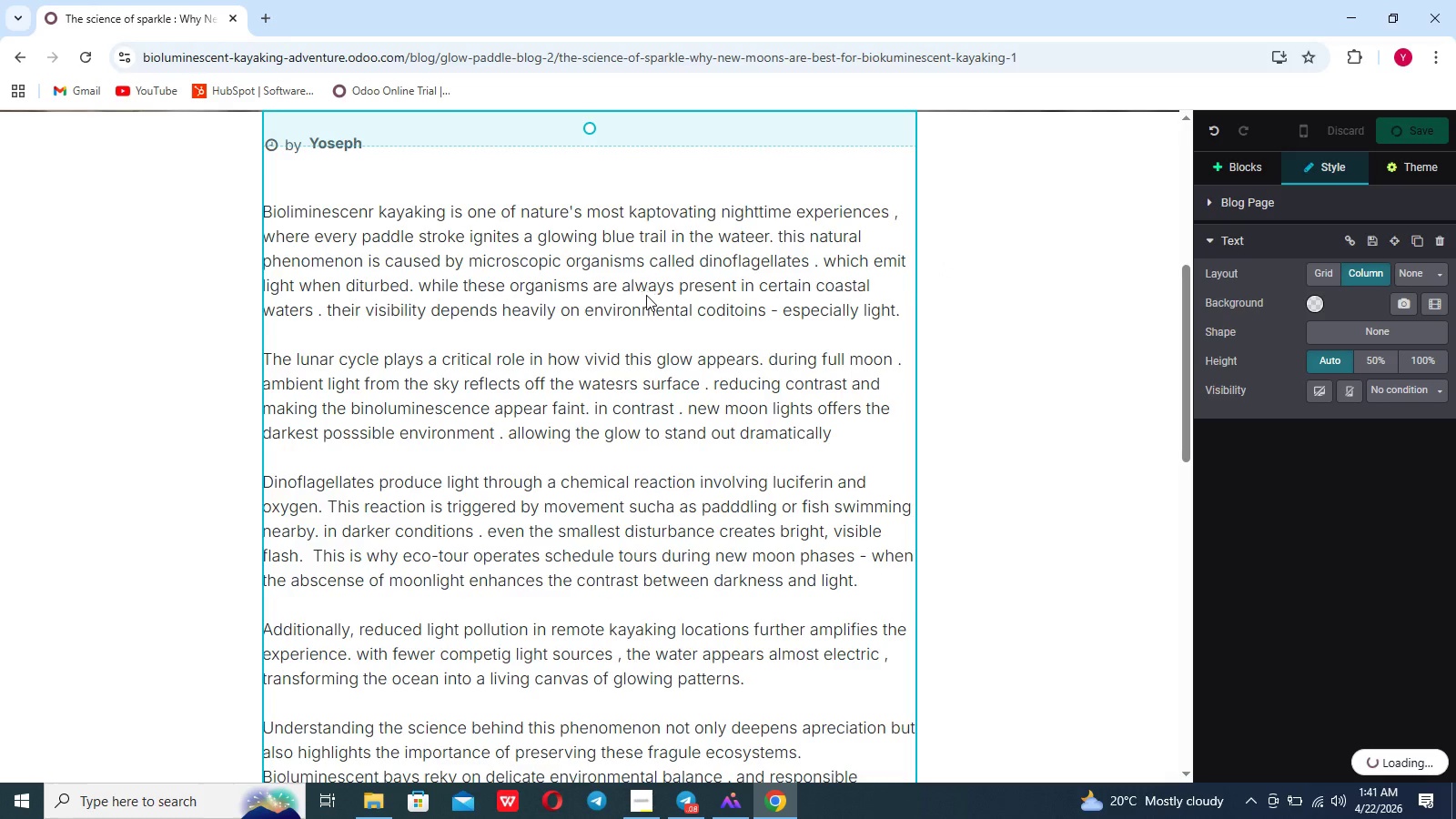 
scroll: coordinate [443, 323], scroll_direction: up, amount: 39.0
 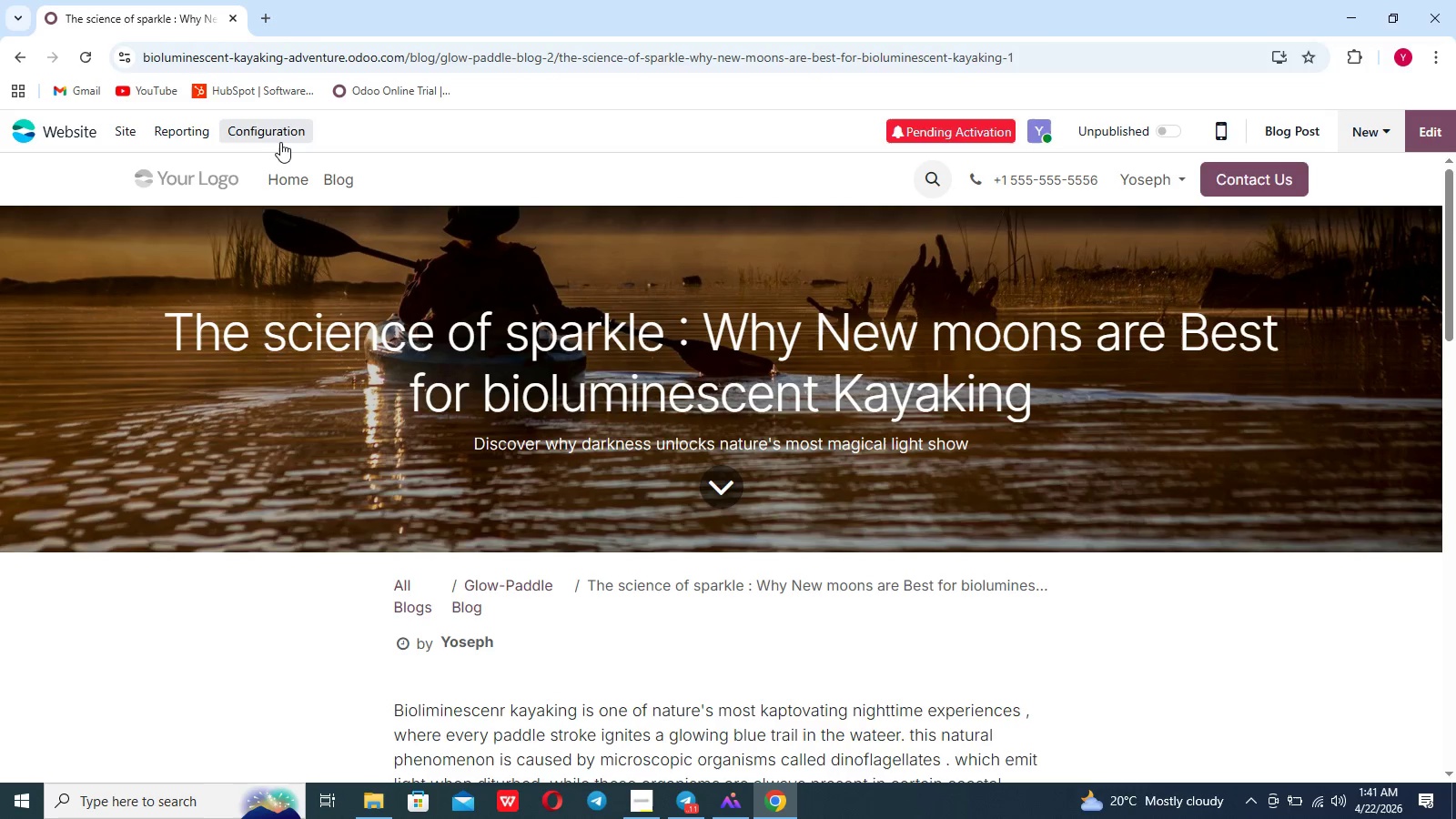 
wait(5.9)
 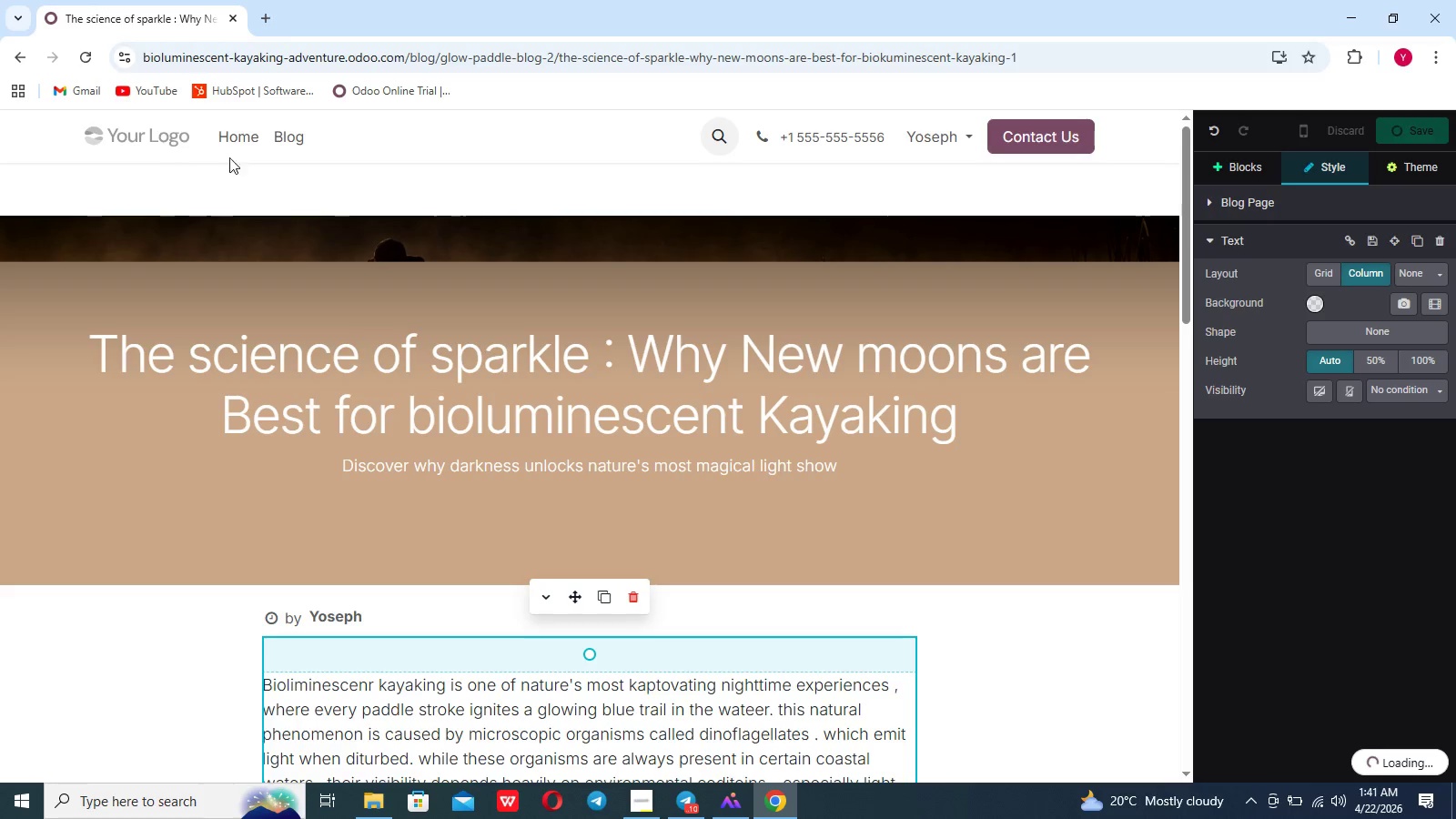 
left_click([244, 128])
 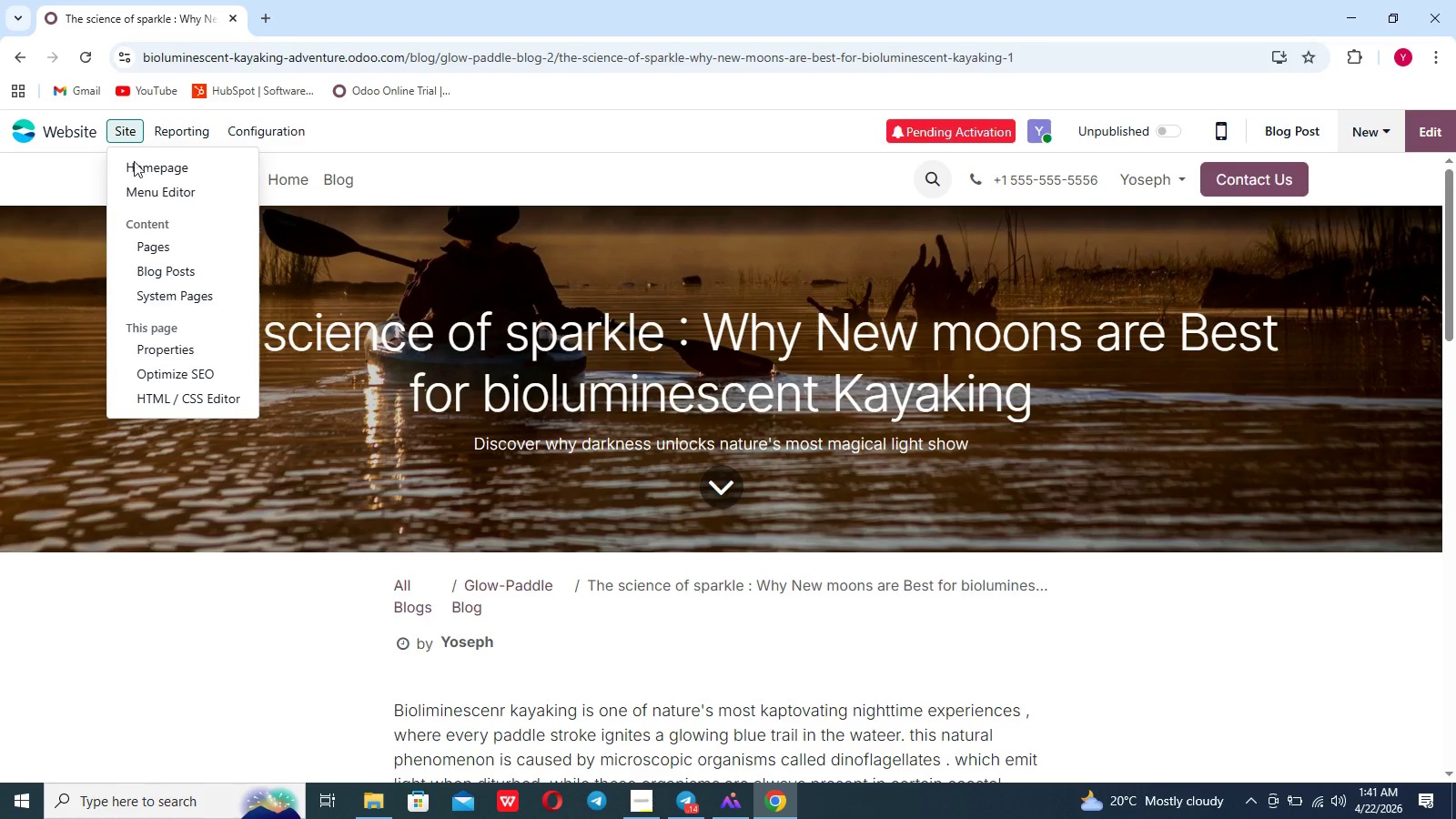 
left_click([179, 376])
 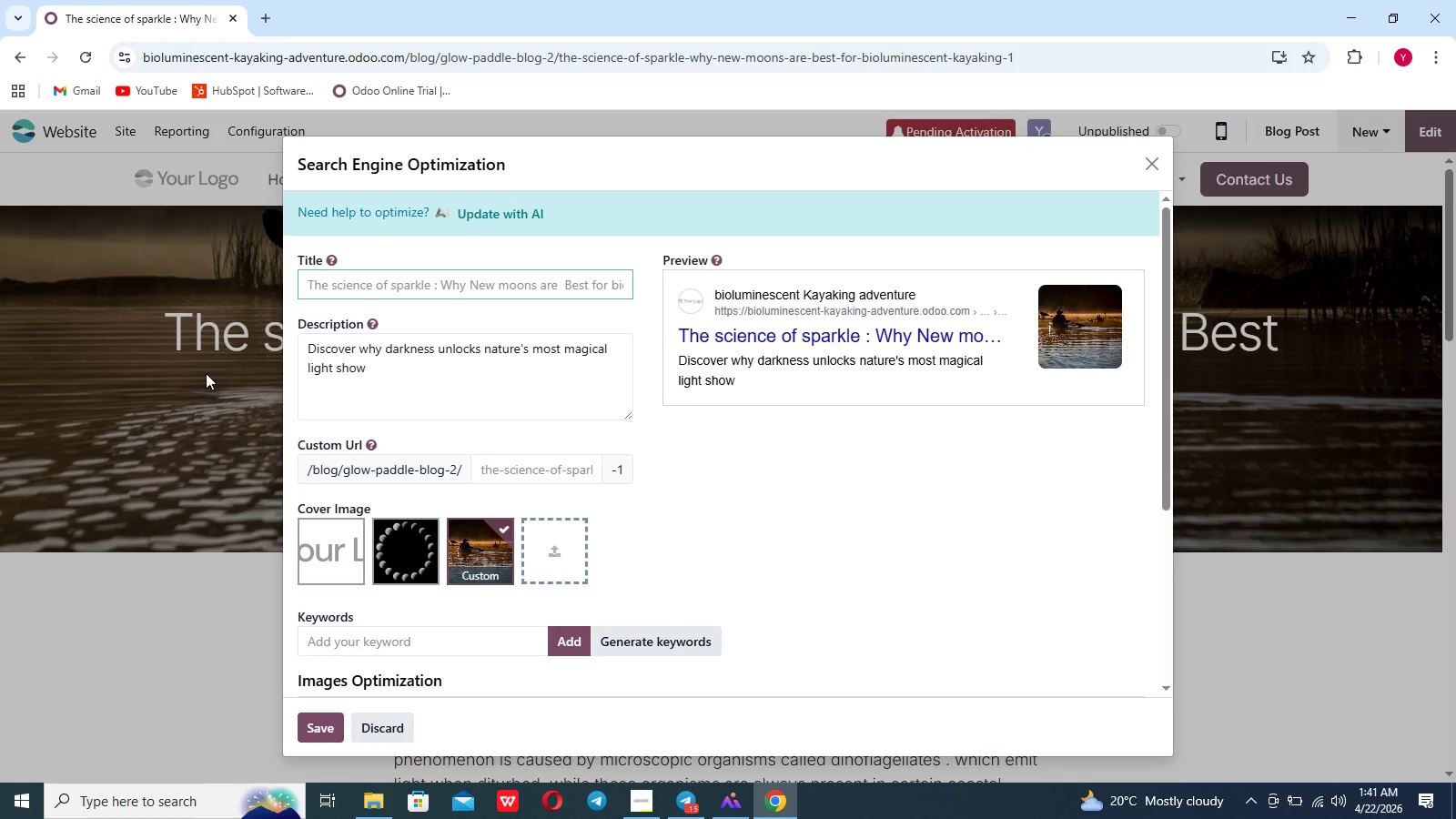 
wait(5.97)
 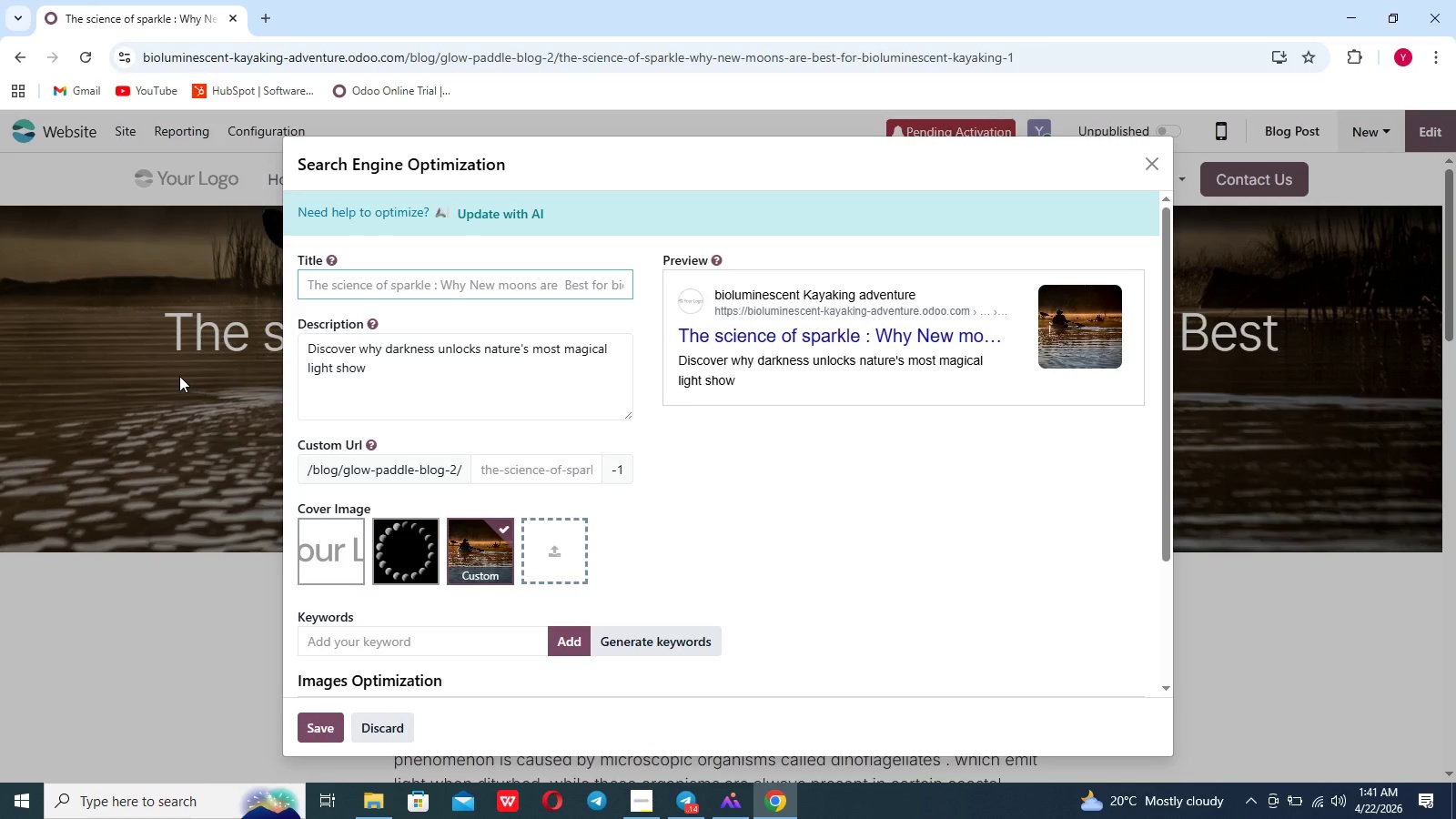 
left_click([327, 292])
 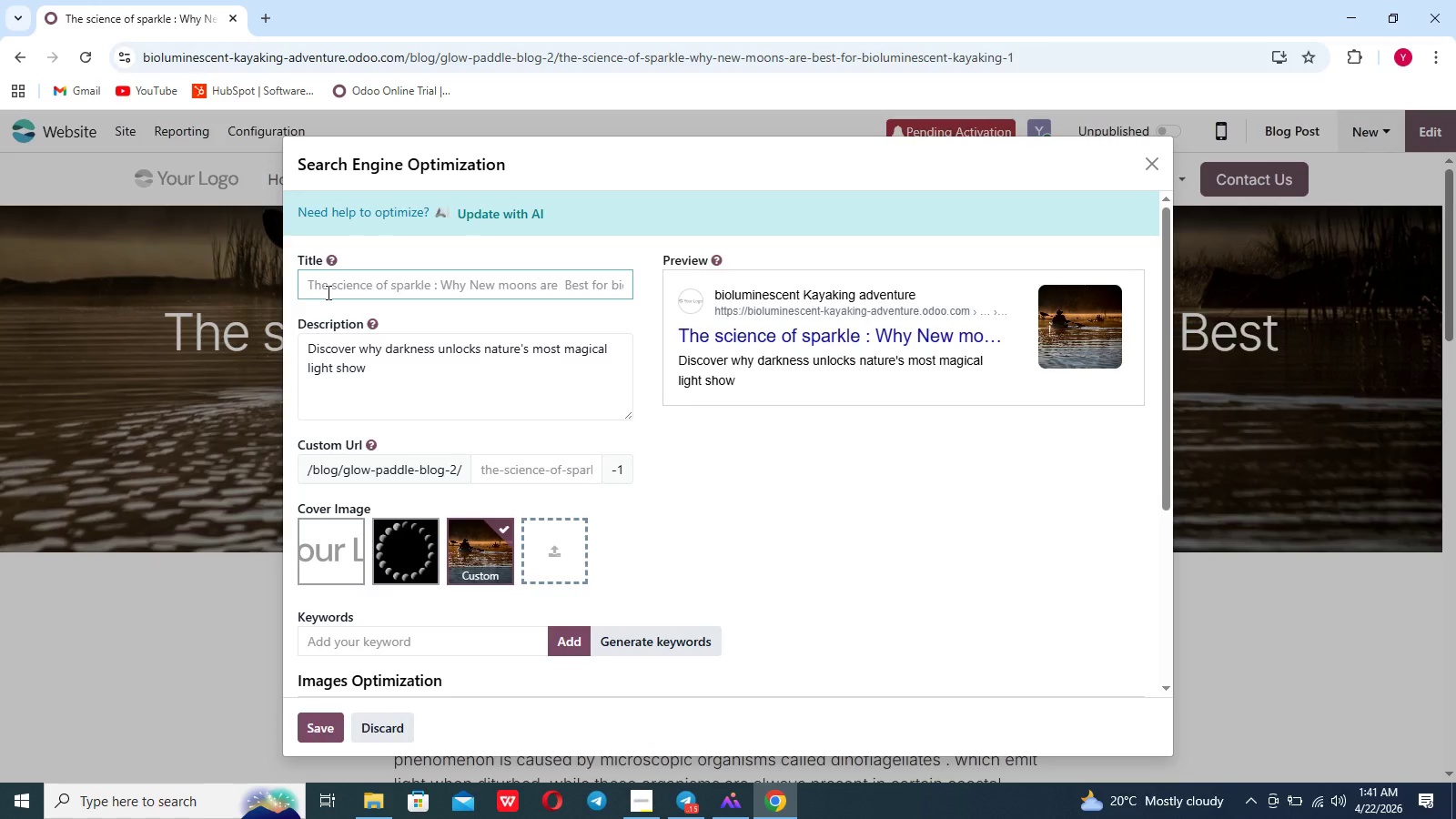 
wait(5.86)
 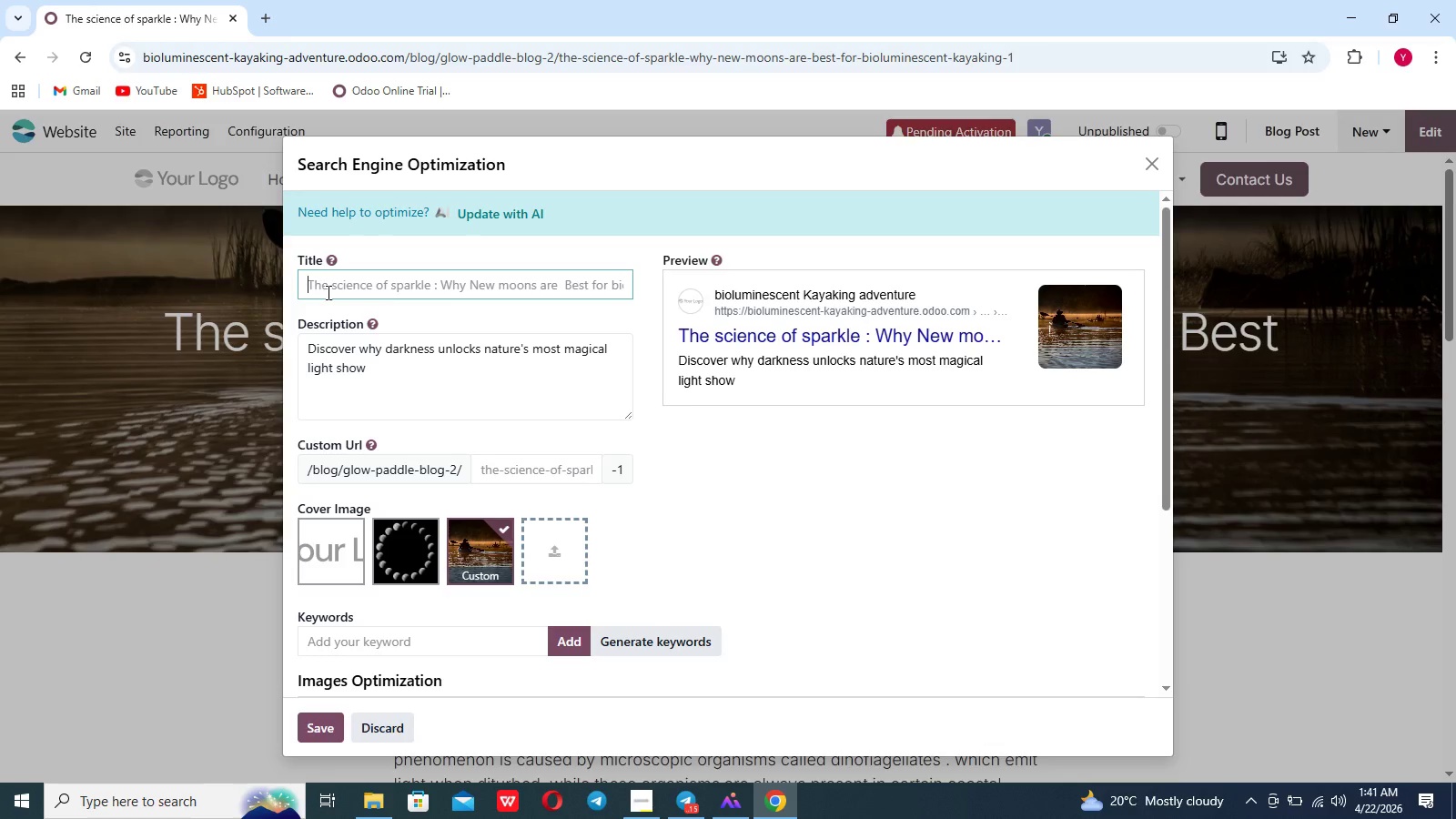 
type(Bioluminescent kayaking|)
 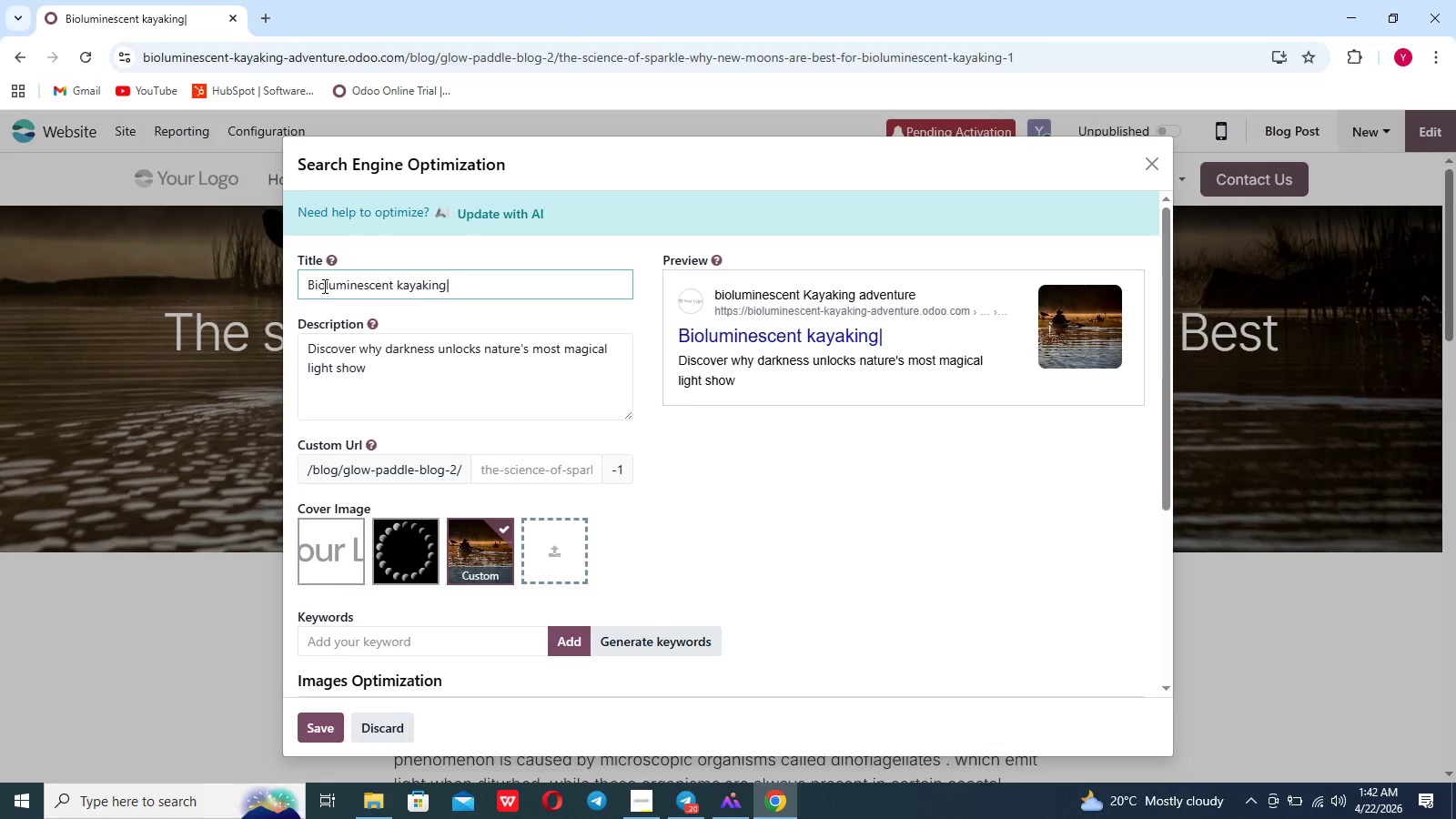 
key(Backspace)
type( : Why New Moons Create )
 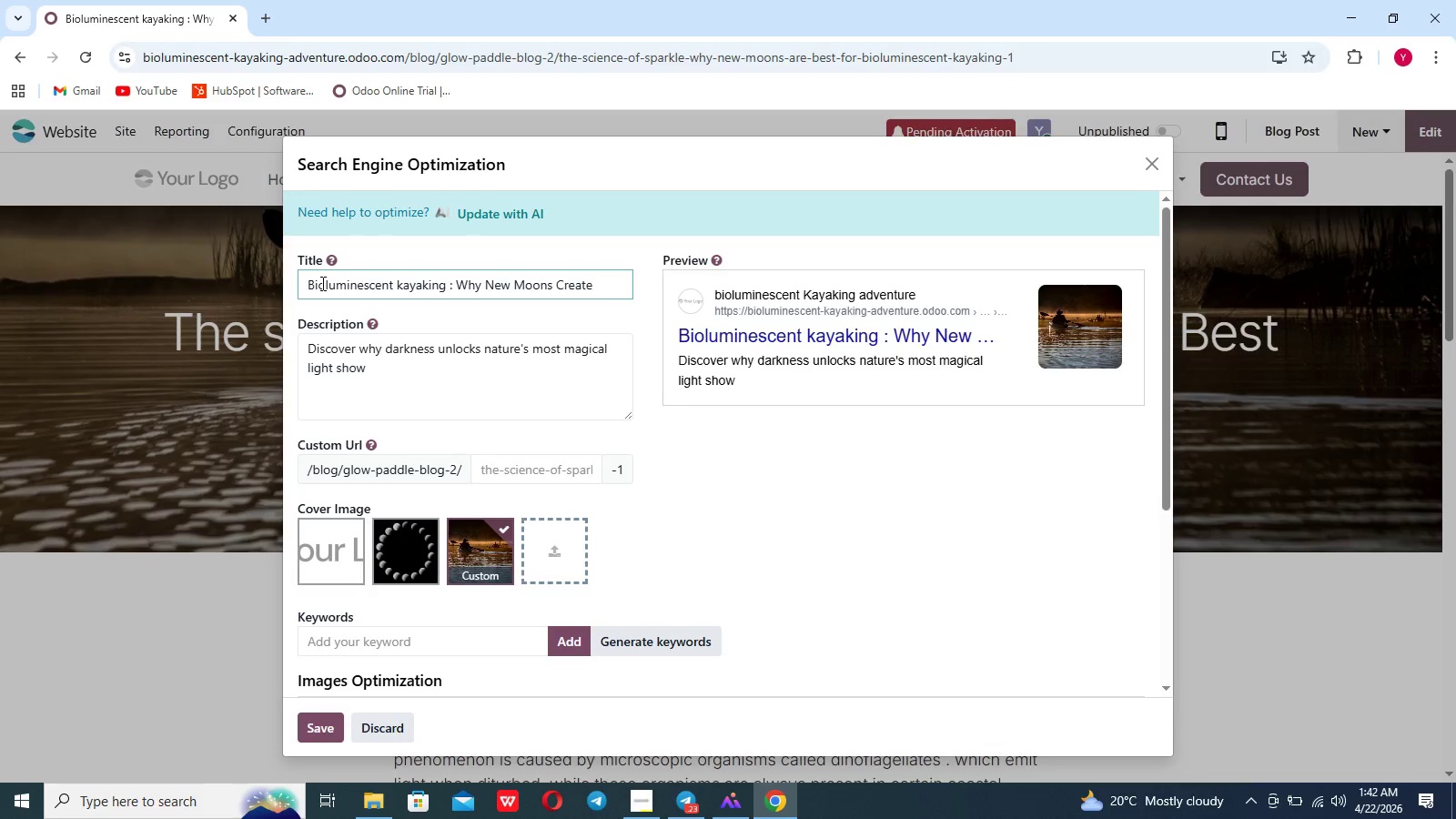 
type(the best gow)
key(Backspace)
key(Backspace)
type(low)
 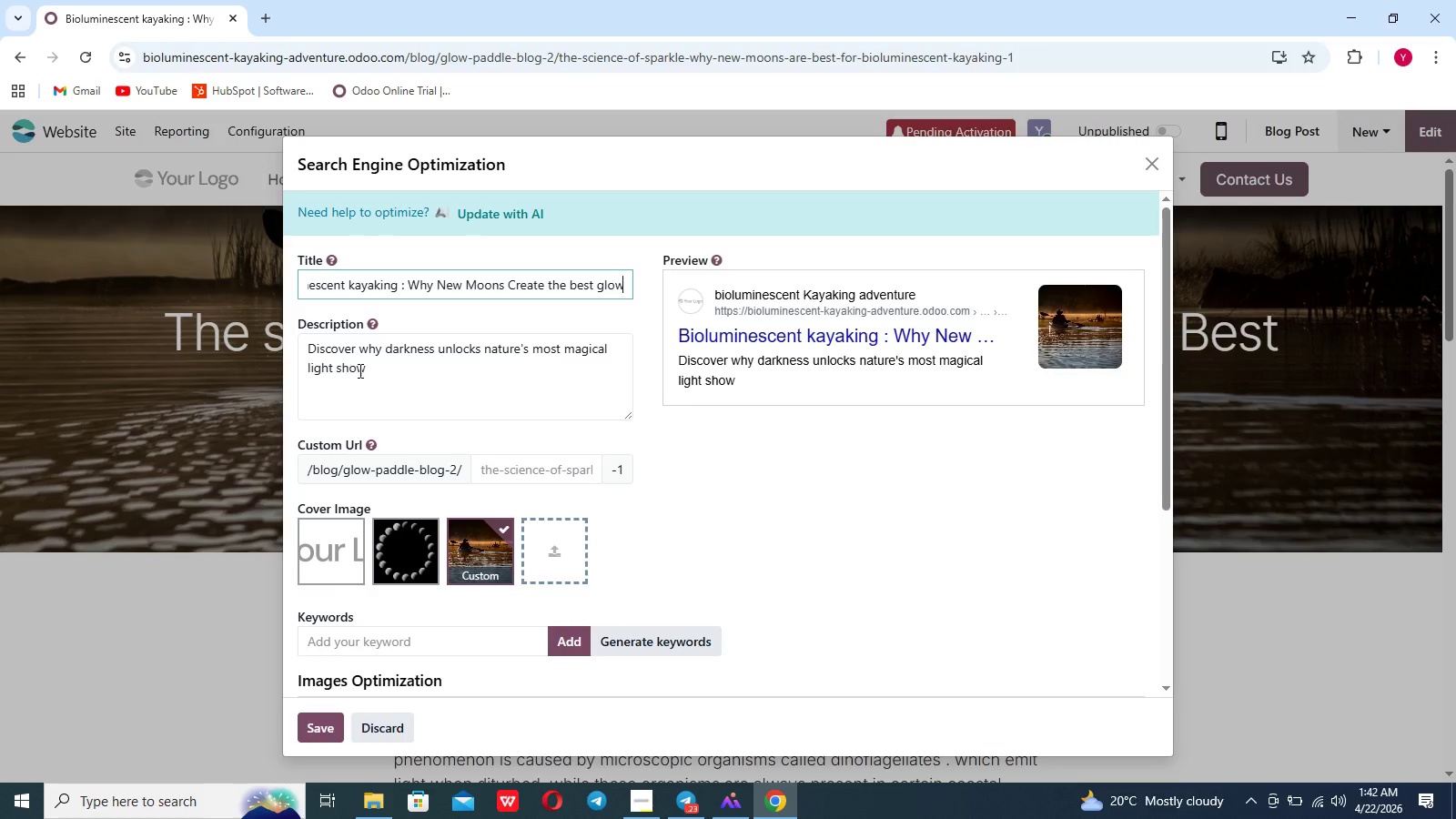 
left_click_drag(start_coordinate=[364, 370], to_coordinate=[310, 349])
 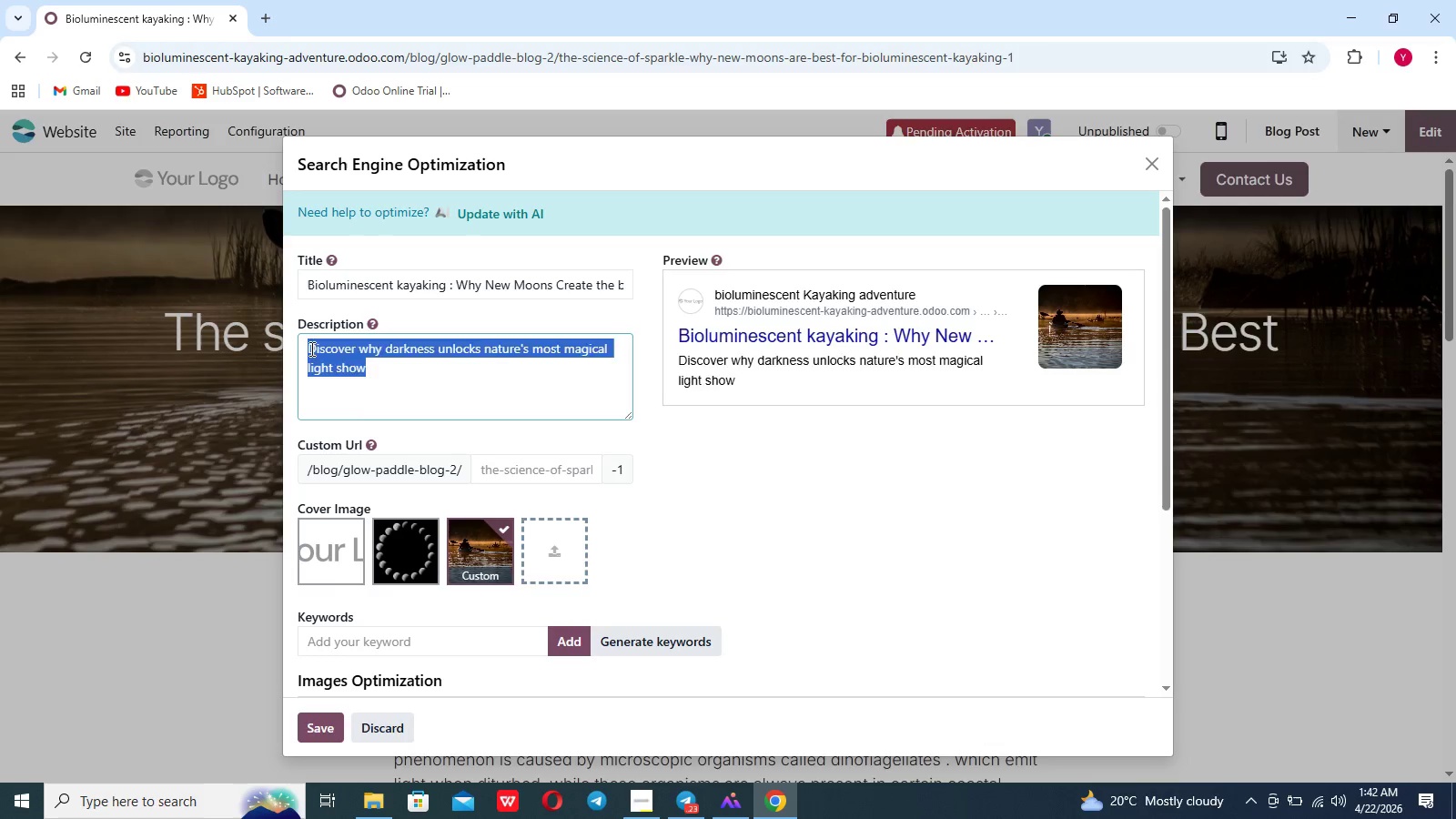 
key(Backspace)
type(Discover why new moon nights offers th )
key(Backspace)
type(e brighters)
key(Backspace)
key(Backspace)
type(st bioluminescent kaa)
key(Backspace)
type(yaking experience . Learn rhe science behind glowing waters and book you )
key(Backspace)
type(e eco- tour today)
 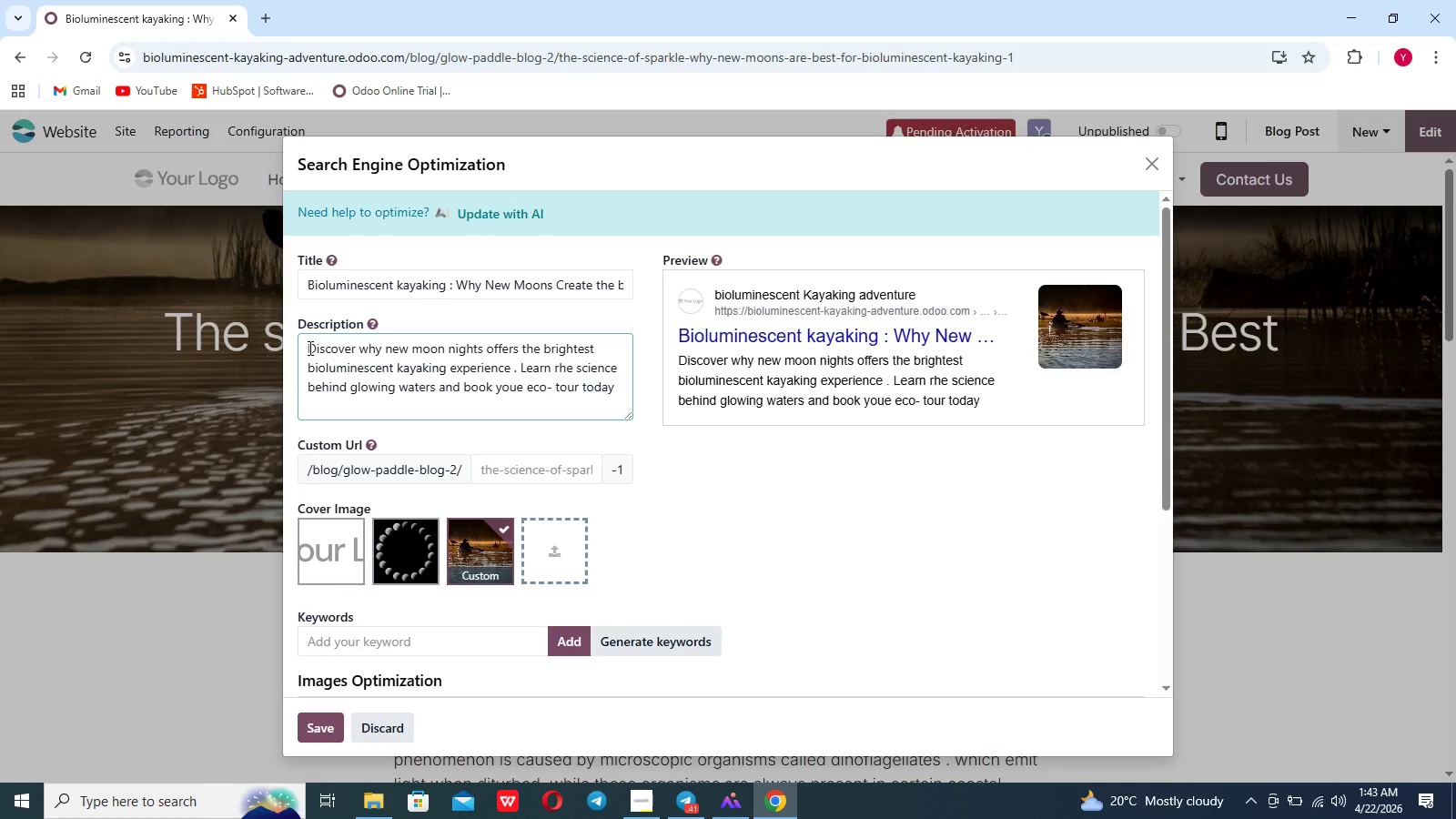 
key(Period)
 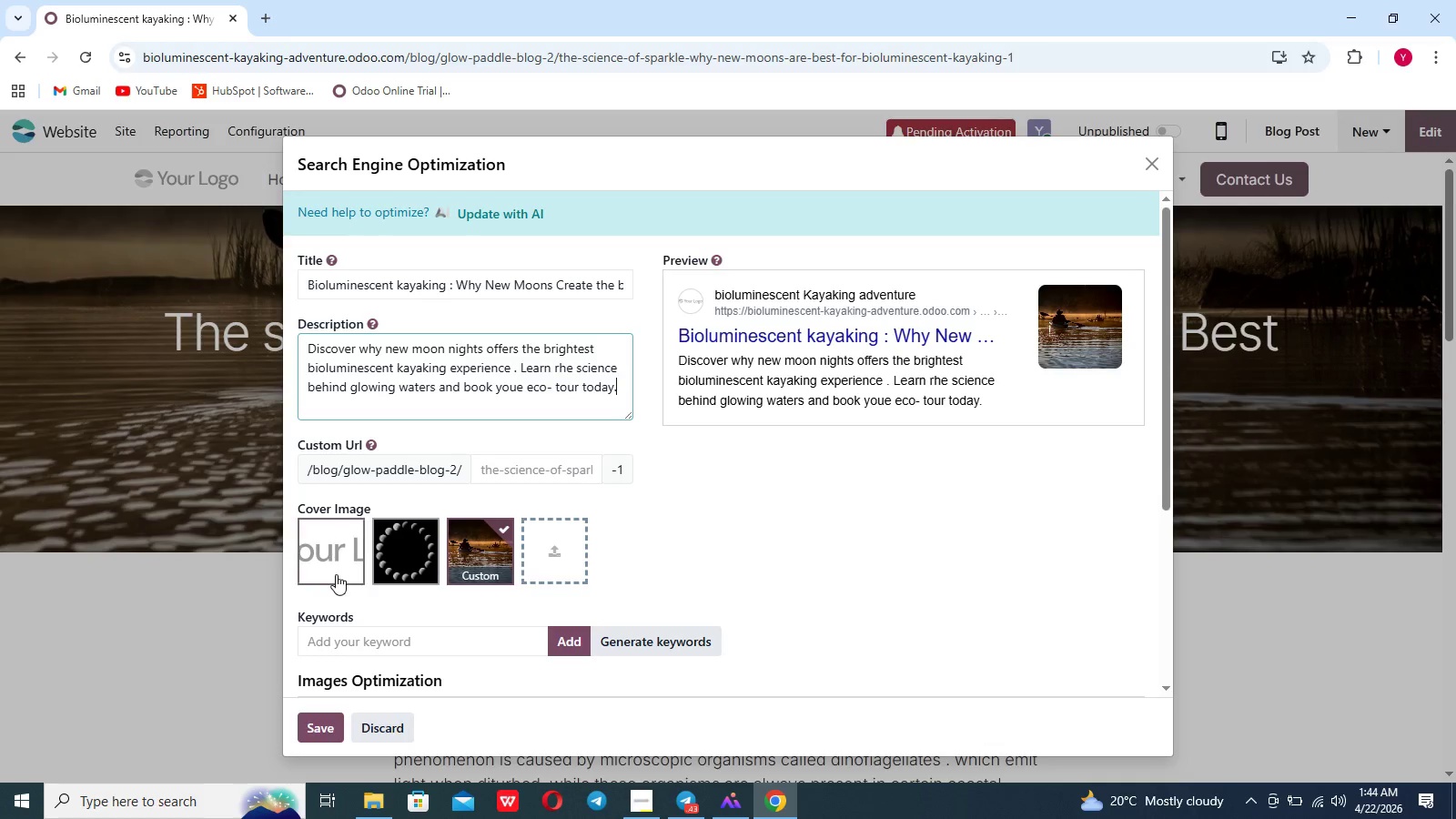 
left_click([331, 632])
 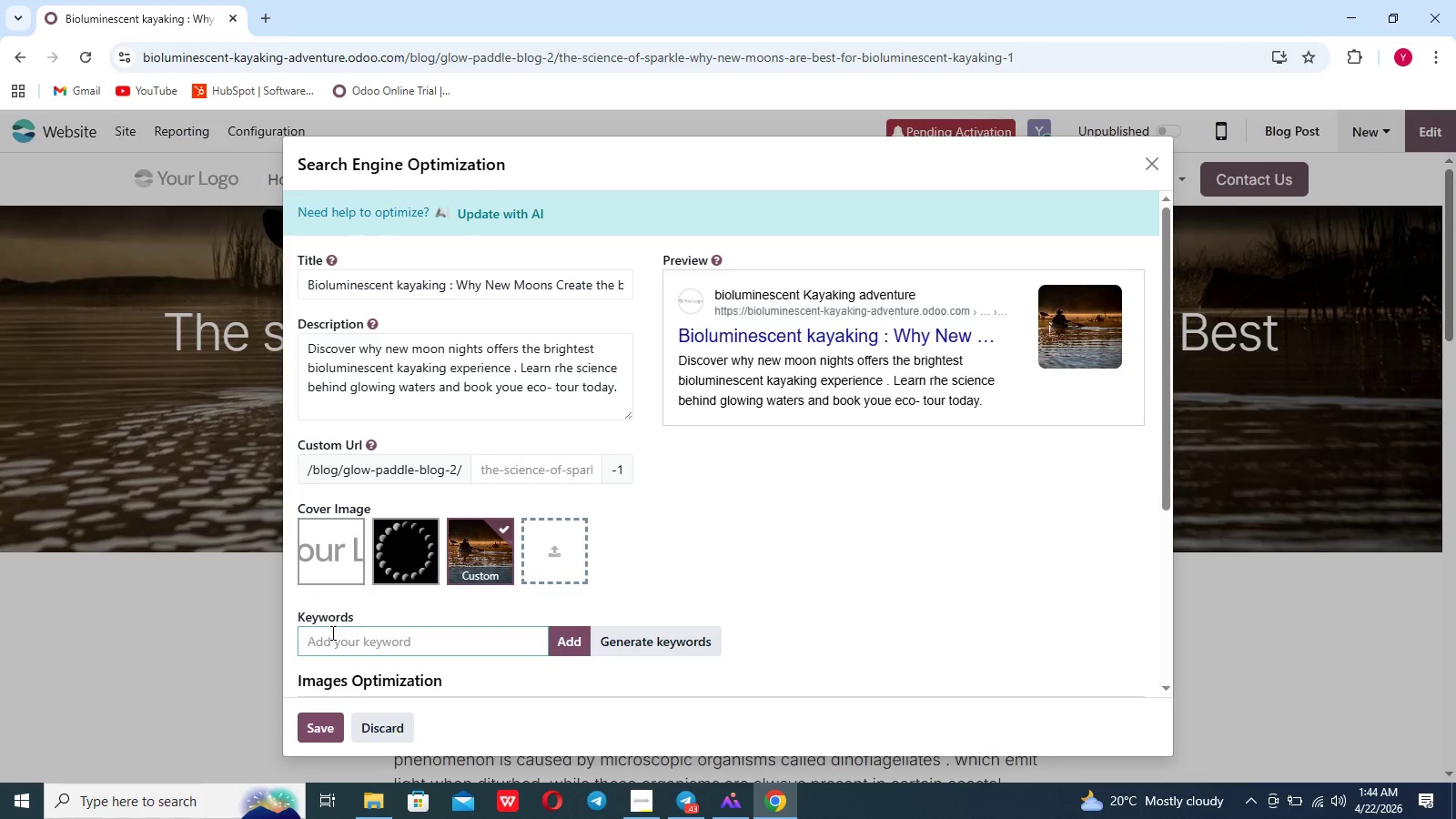 
type(bioluminescent kayaking)
 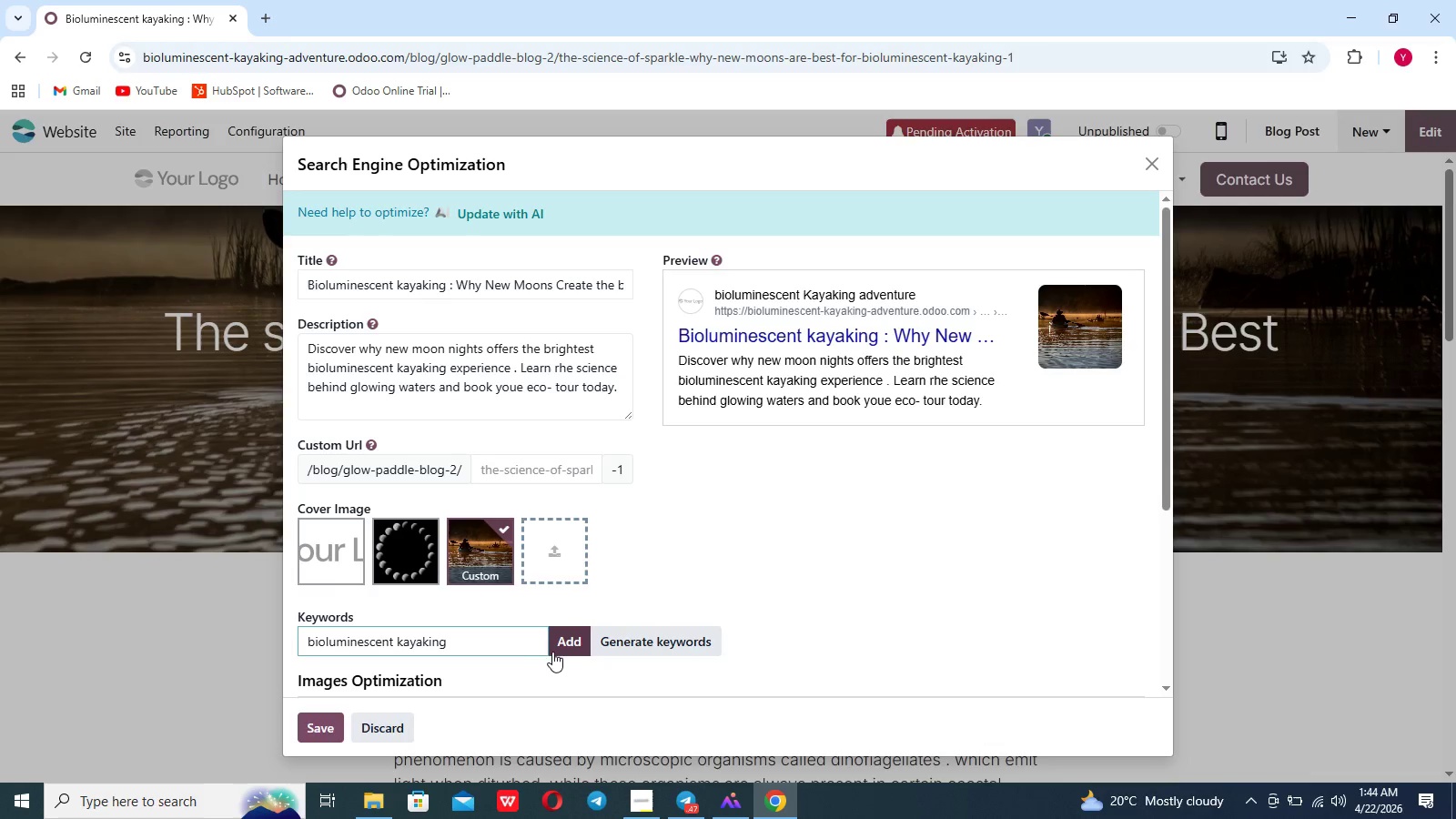 
left_click([561, 645])
 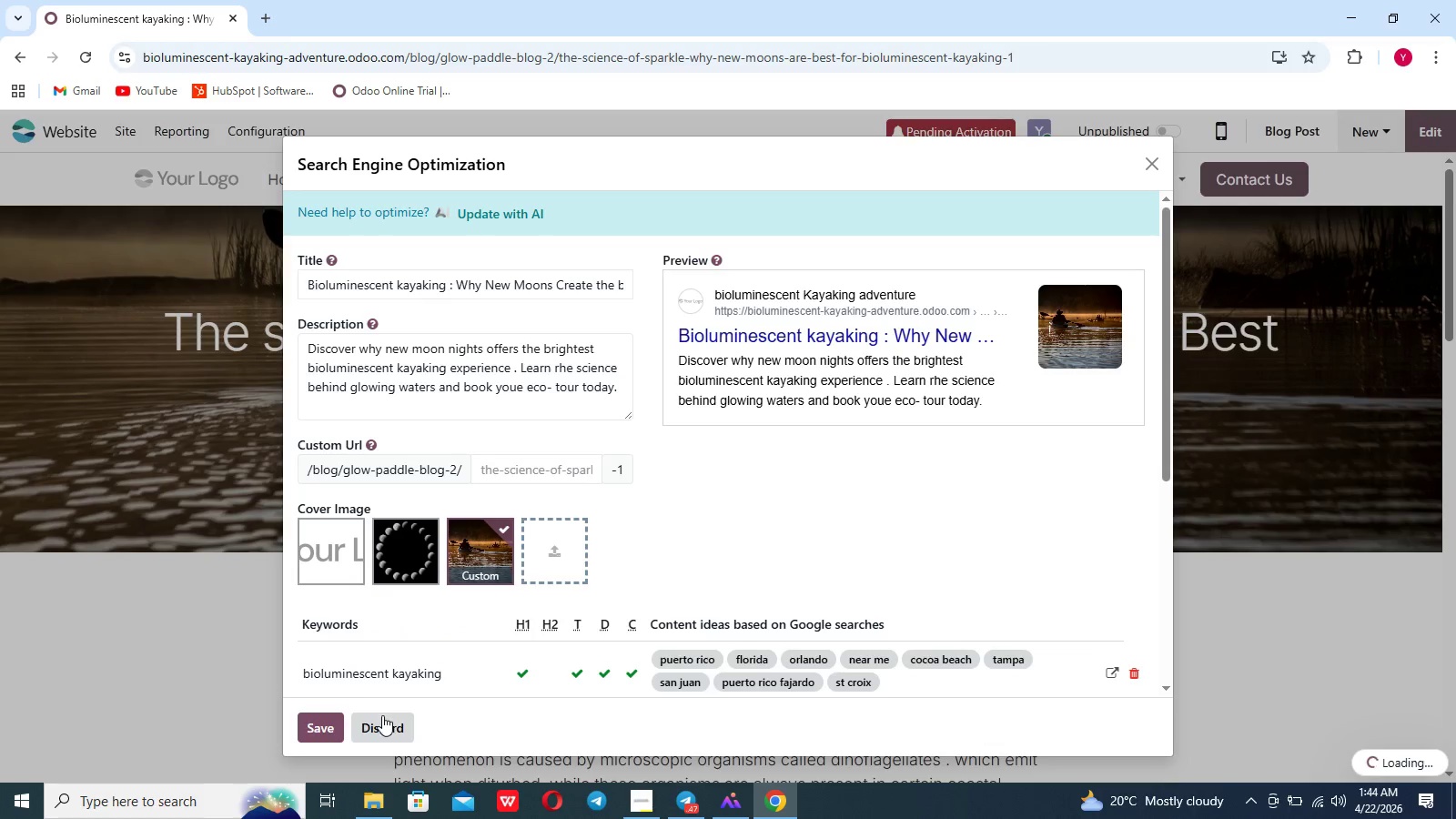 
scroll: coordinate [420, 666], scroll_direction: down, amount: 5.0
 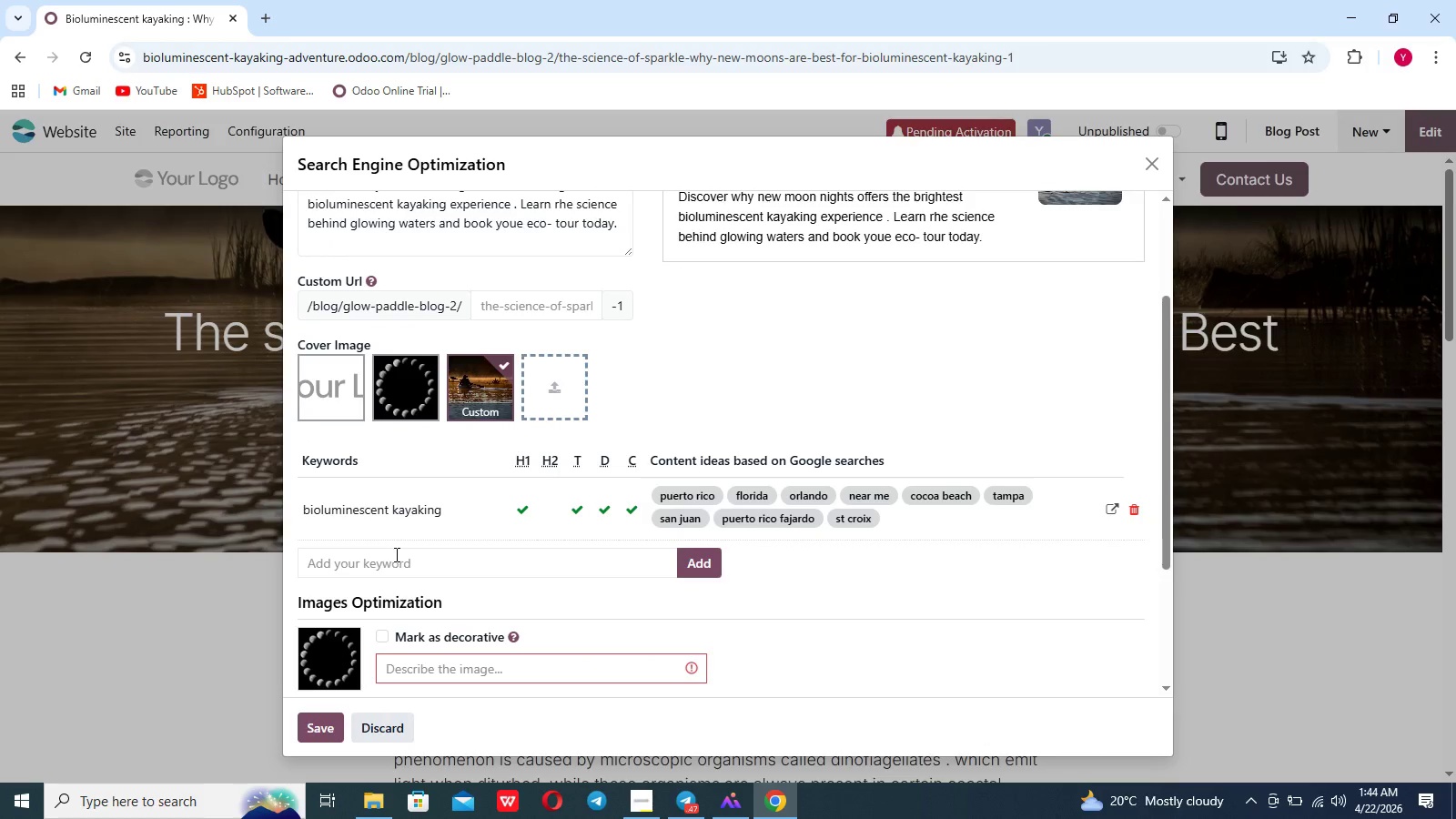 
left_click([395, 554])
 